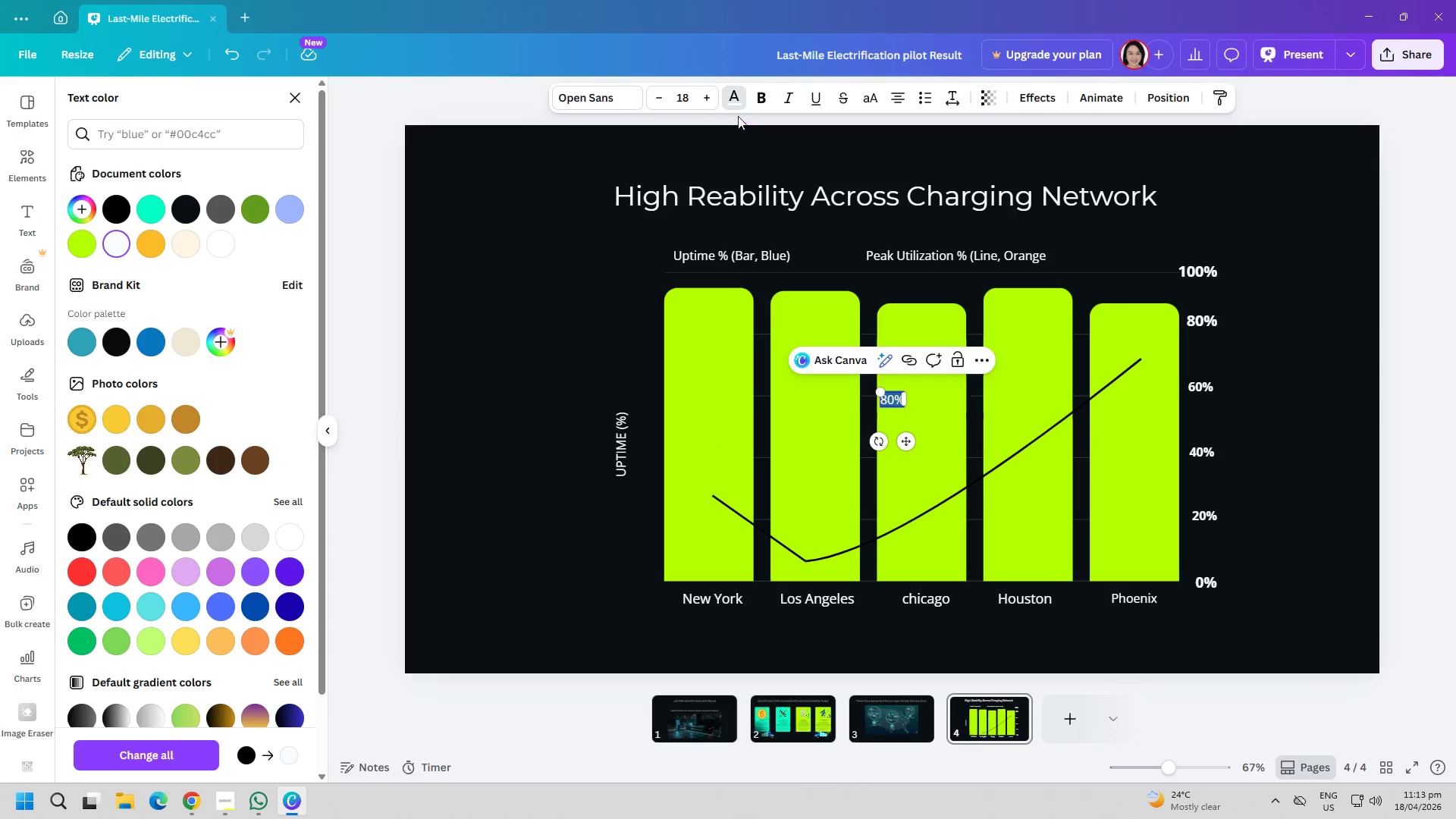 
left_click([753, 102])
 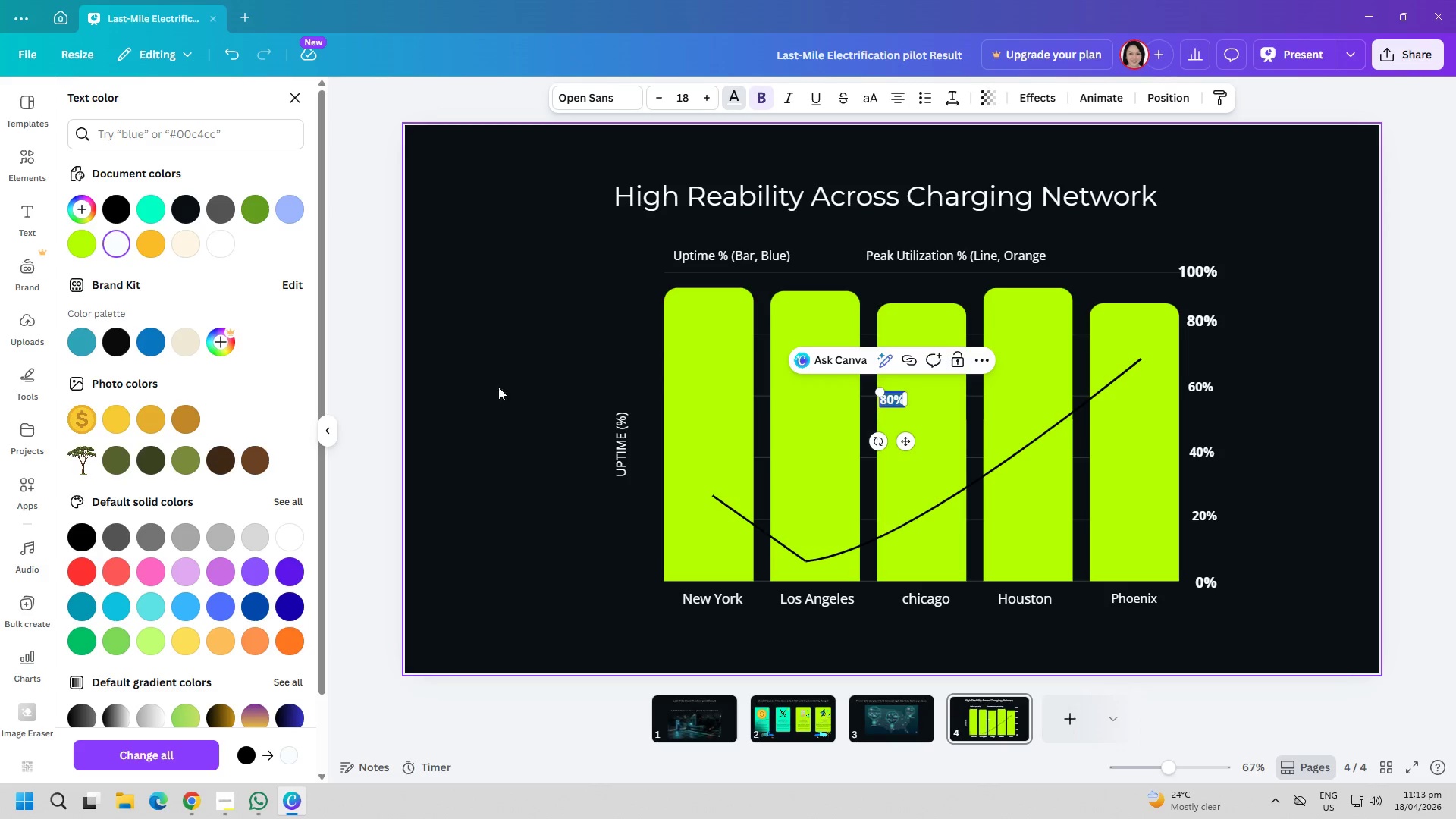 
left_click([491, 406])
 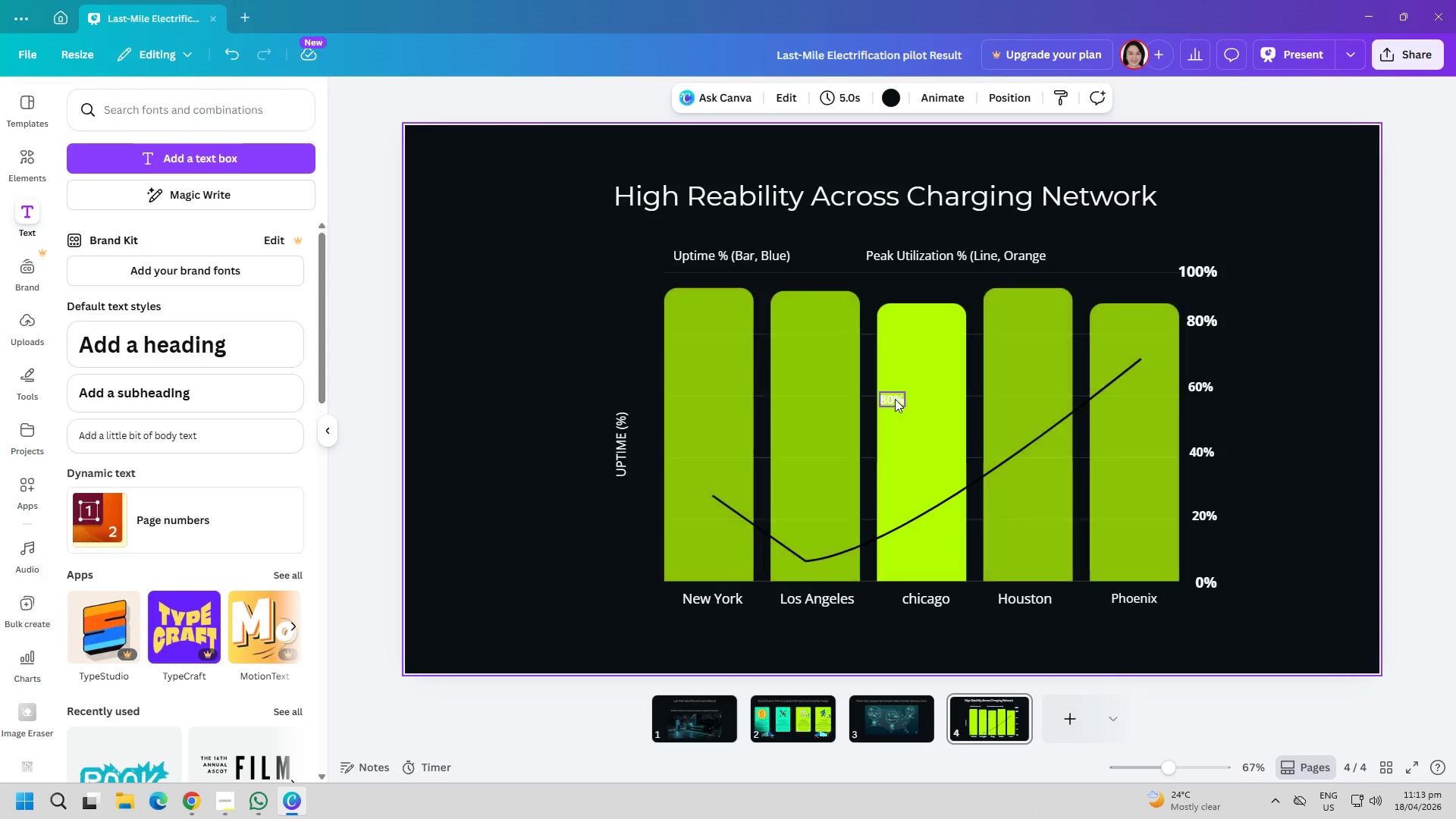 
left_click_drag(start_coordinate=[895, 399], to_coordinate=[646, 546])
 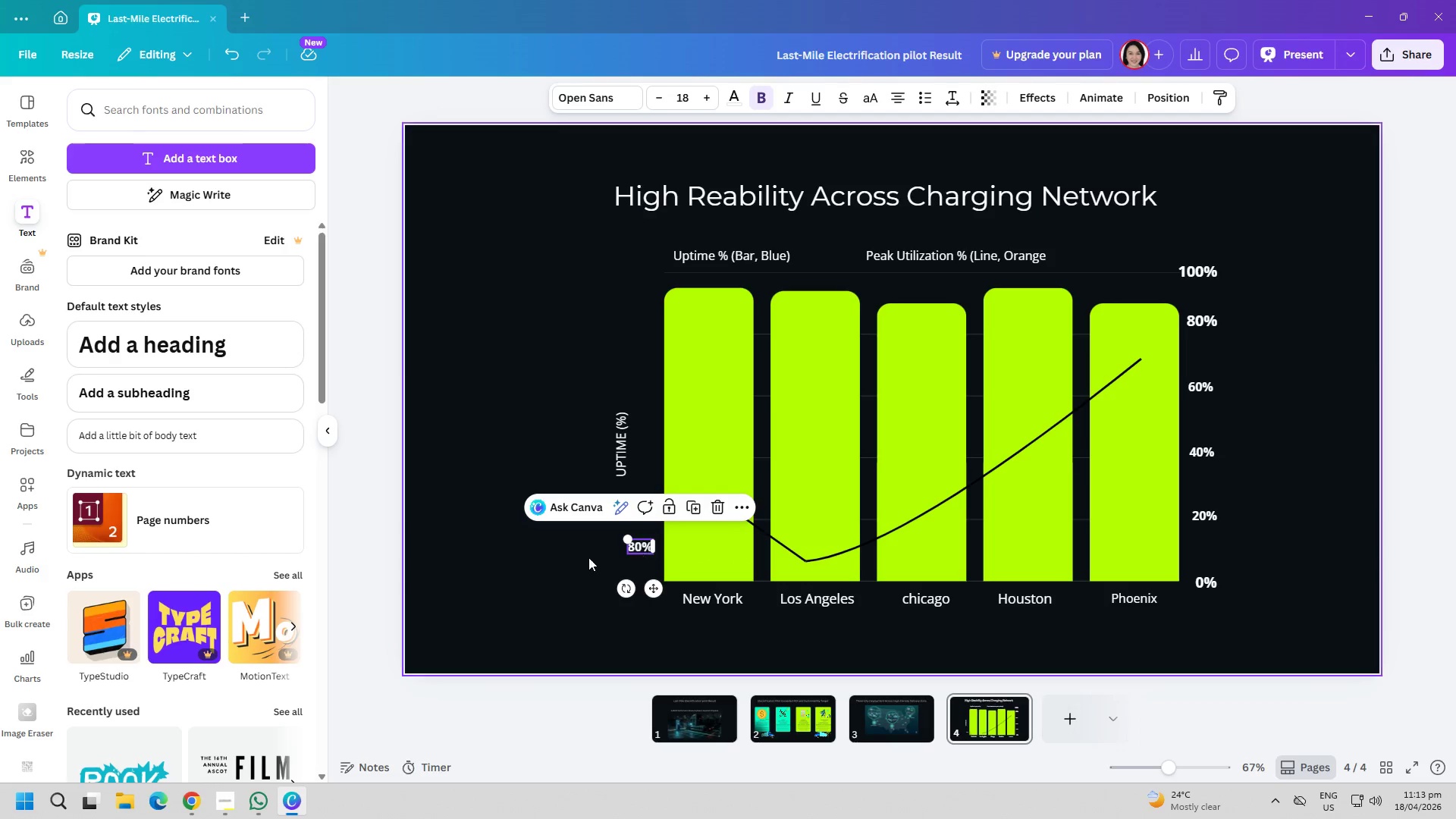 
left_click([580, 557])
 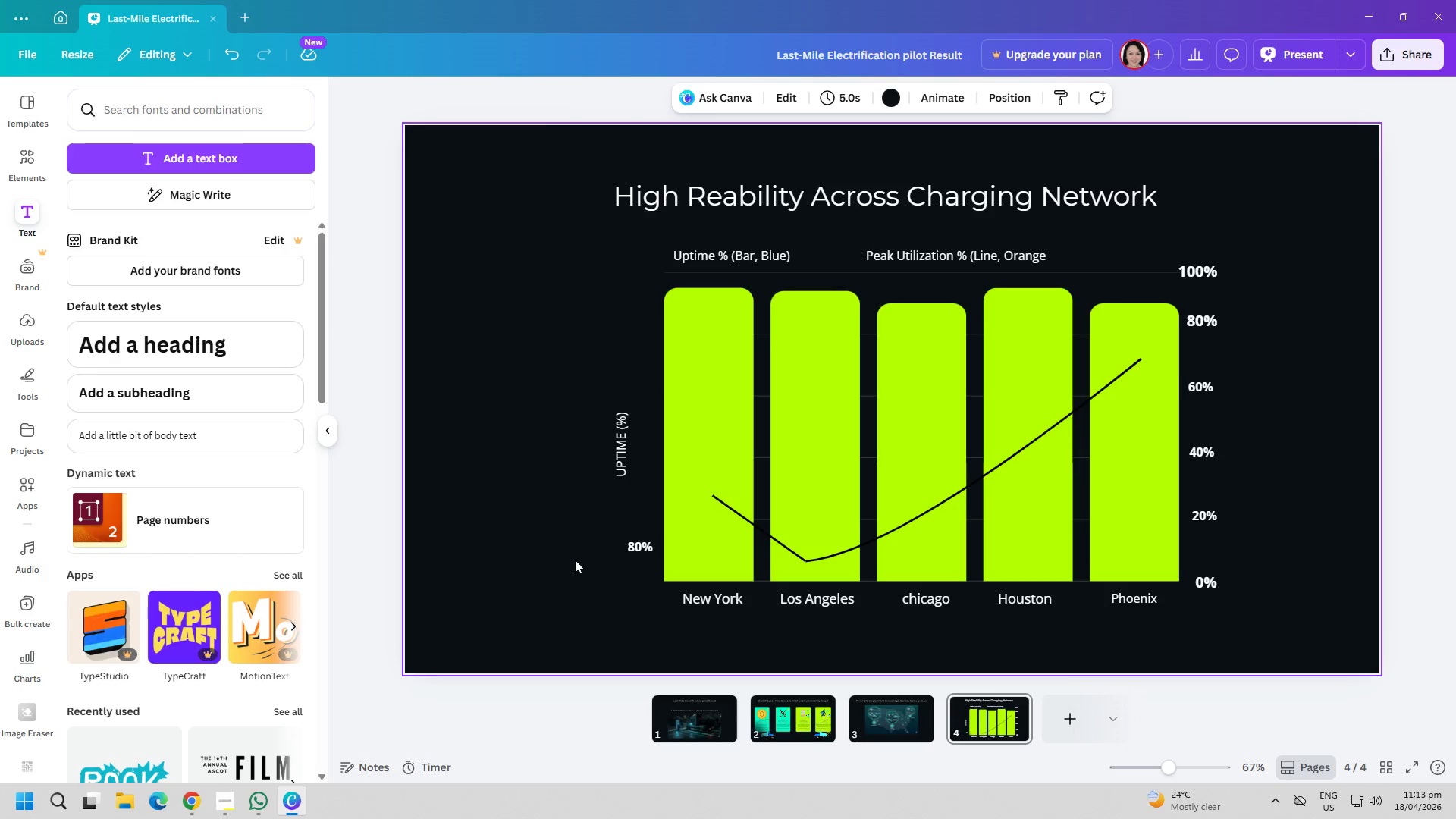 
mouse_move([632, 534])
 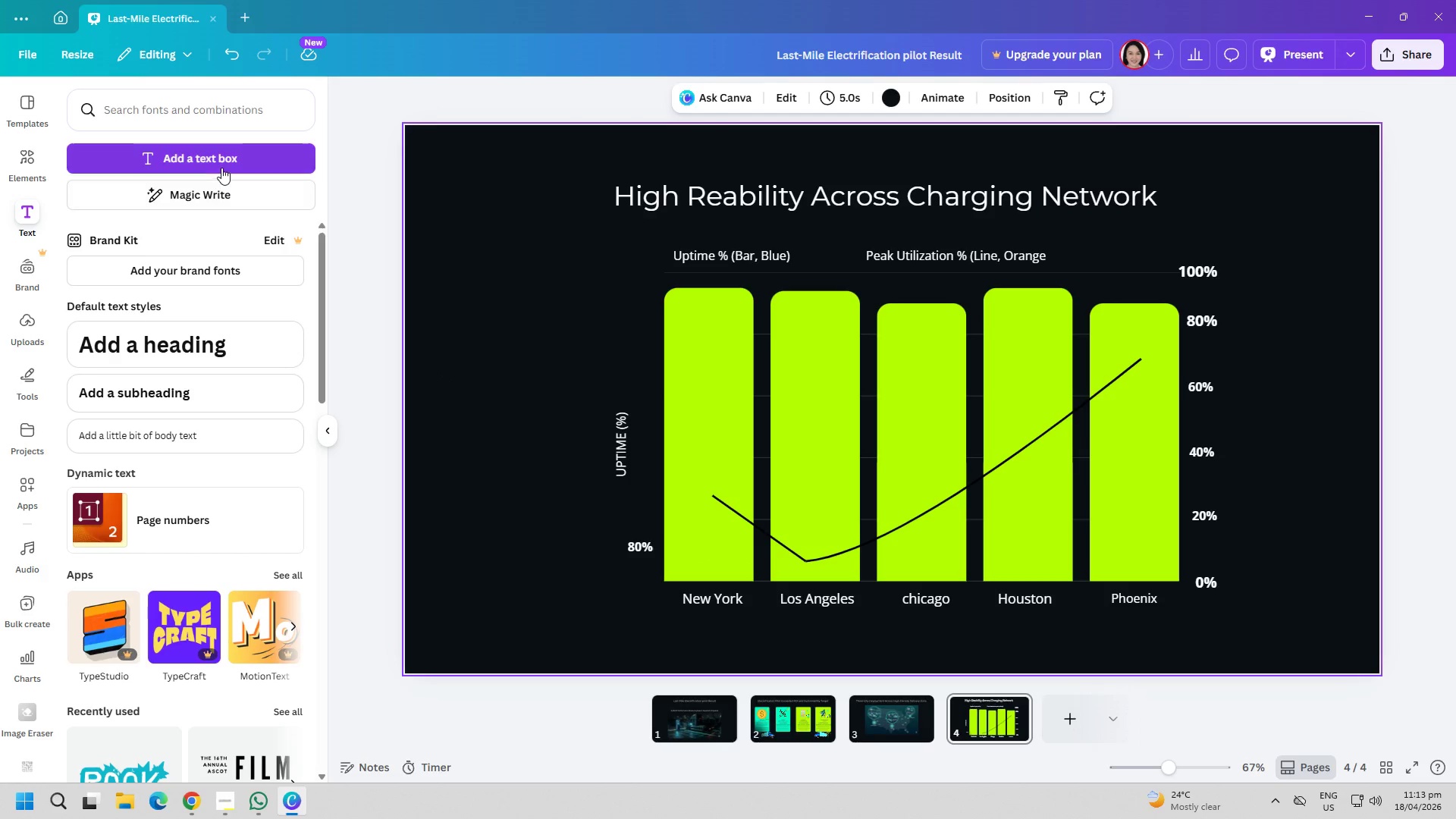 
left_click([221, 168])
 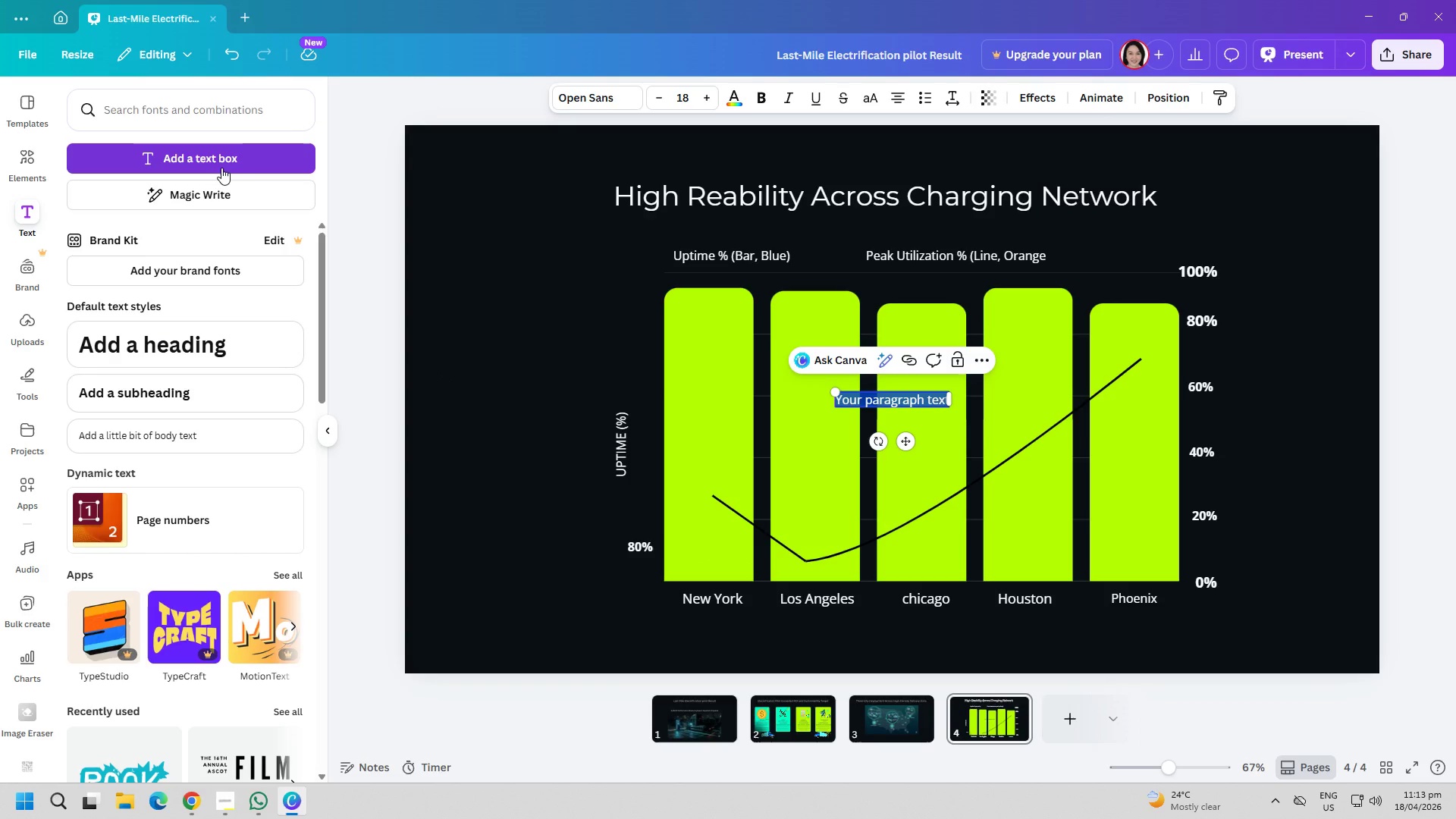 
type(85%)
 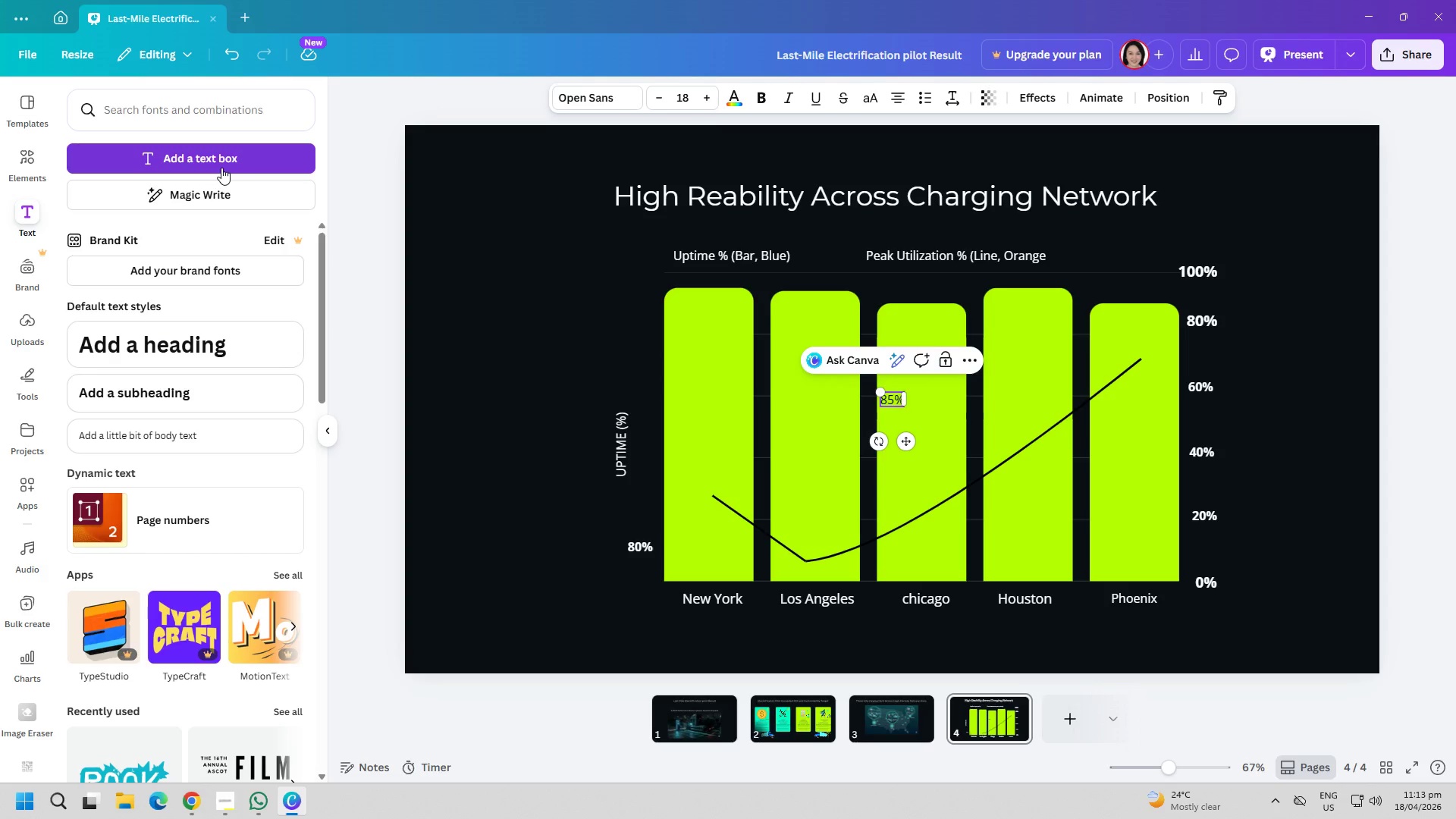 
key(Control+A)
 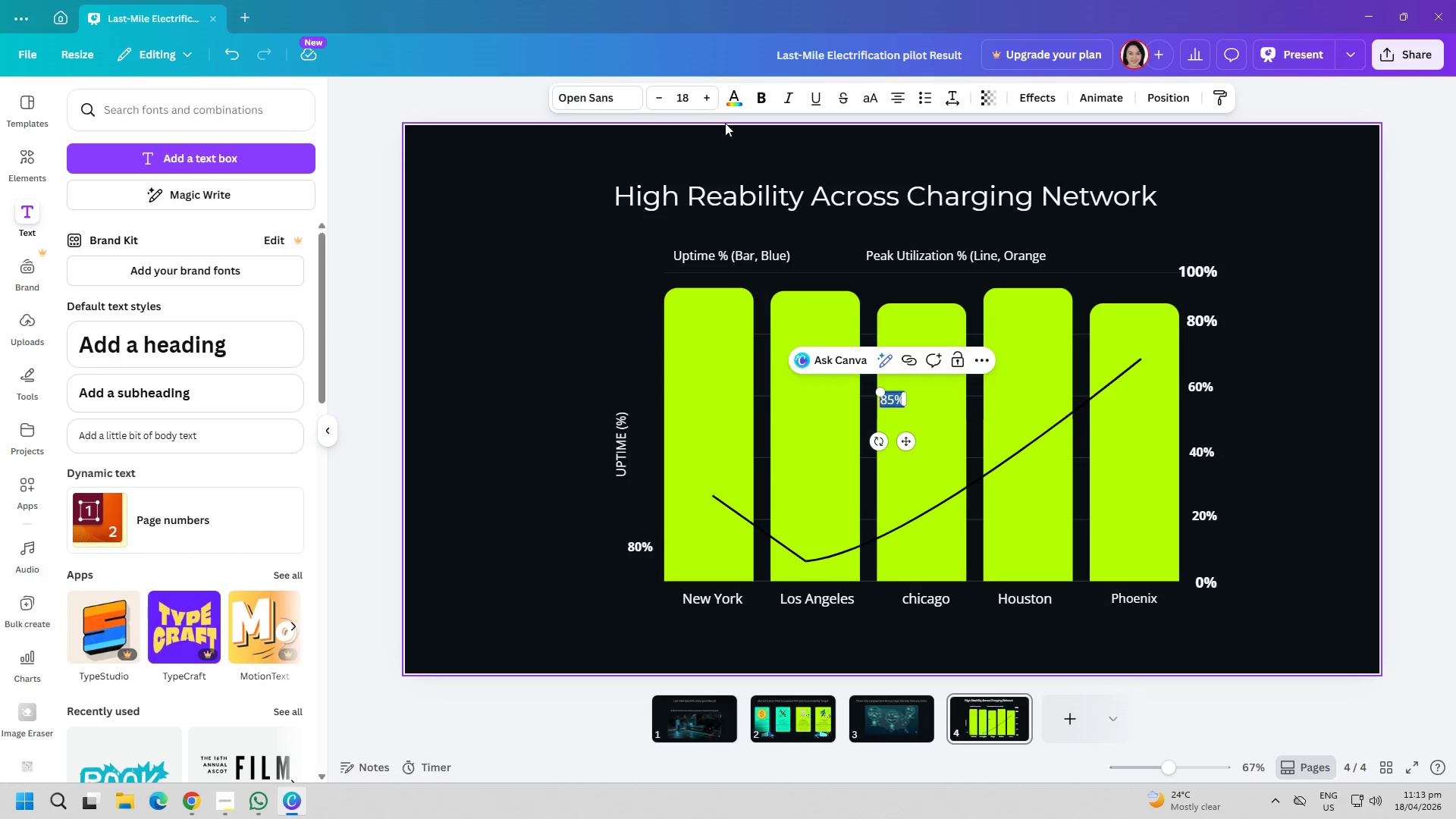 
left_click([726, 97])
 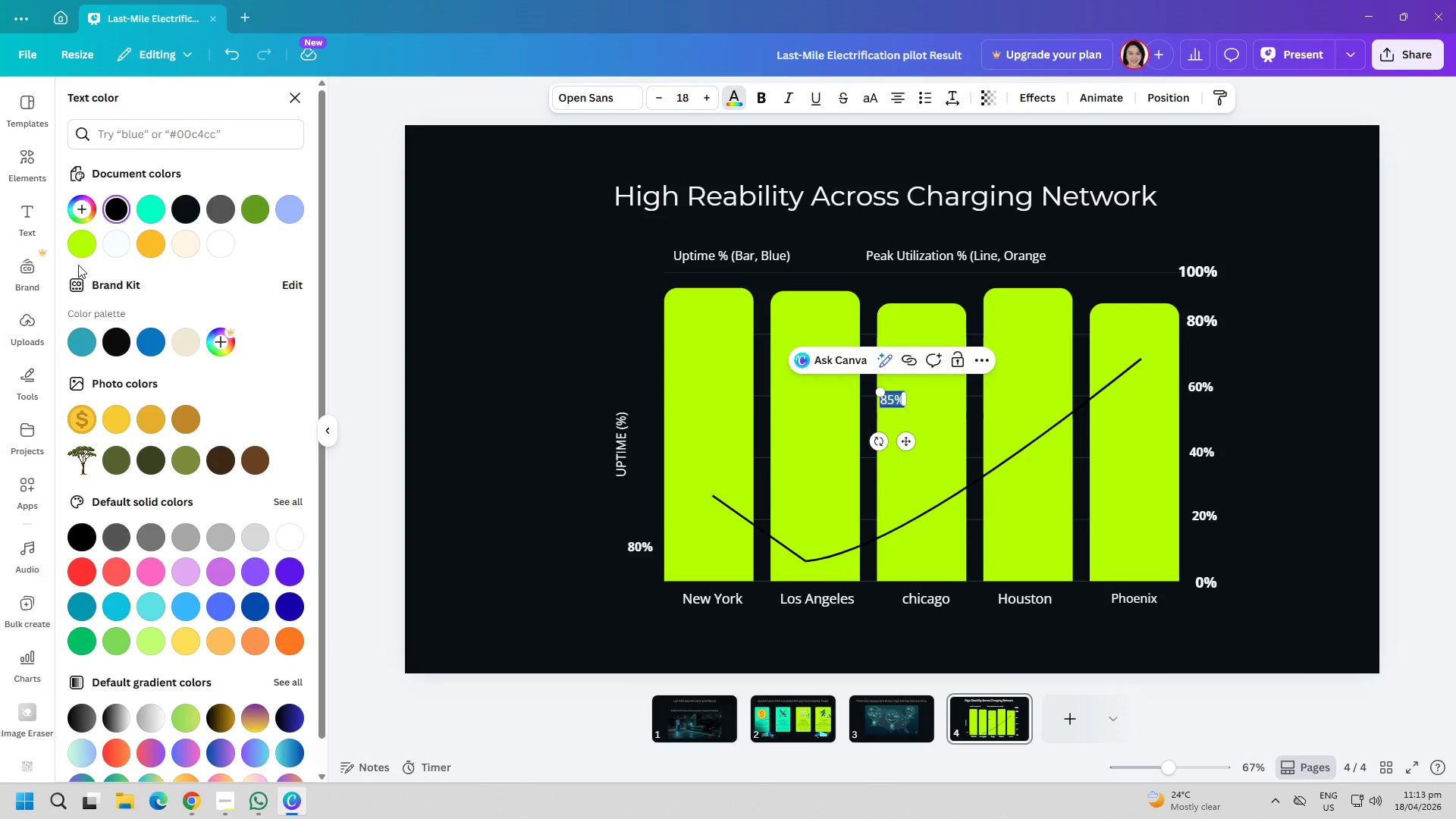 
left_click([114, 244])
 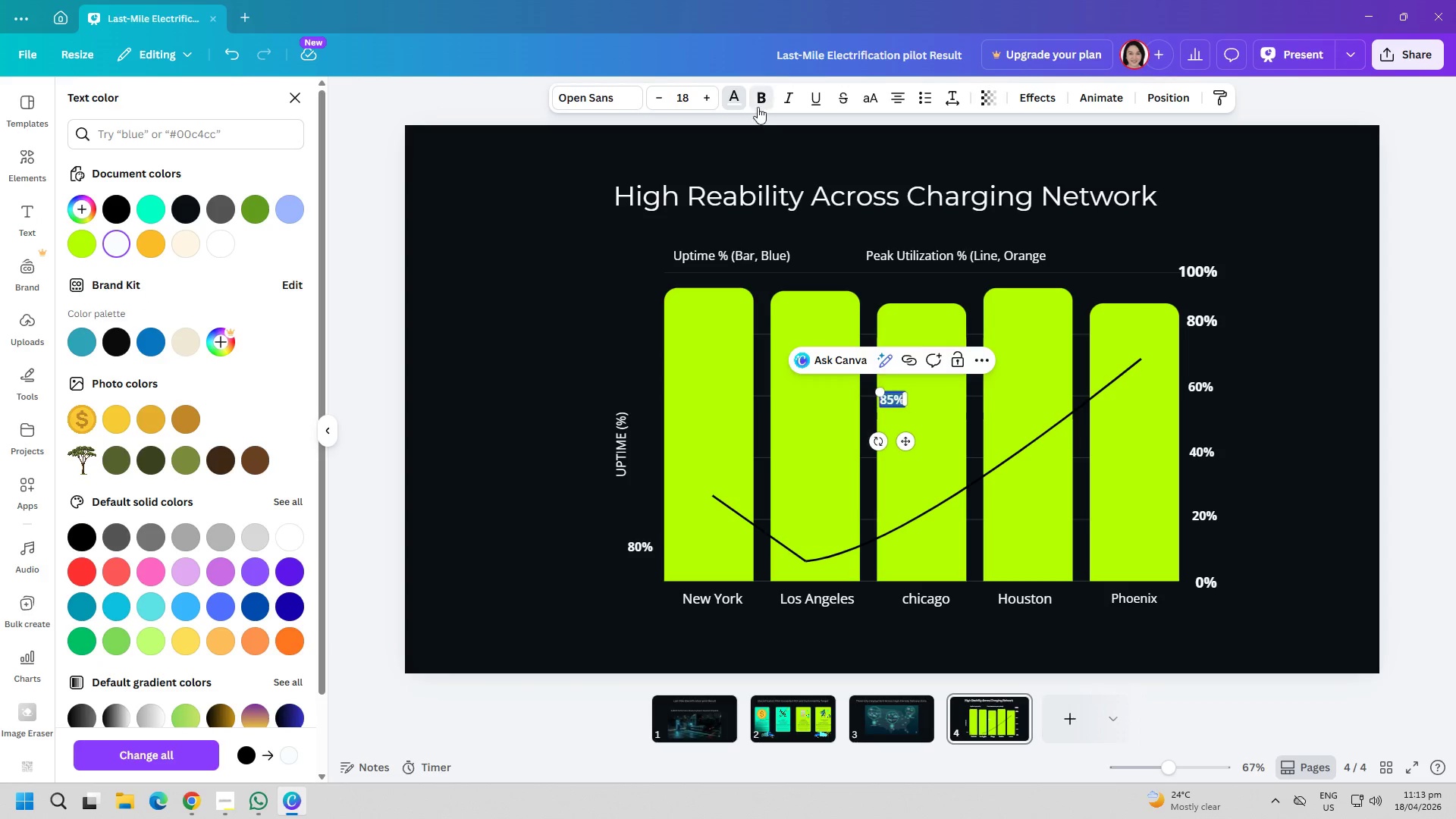 
double_click([425, 426])
 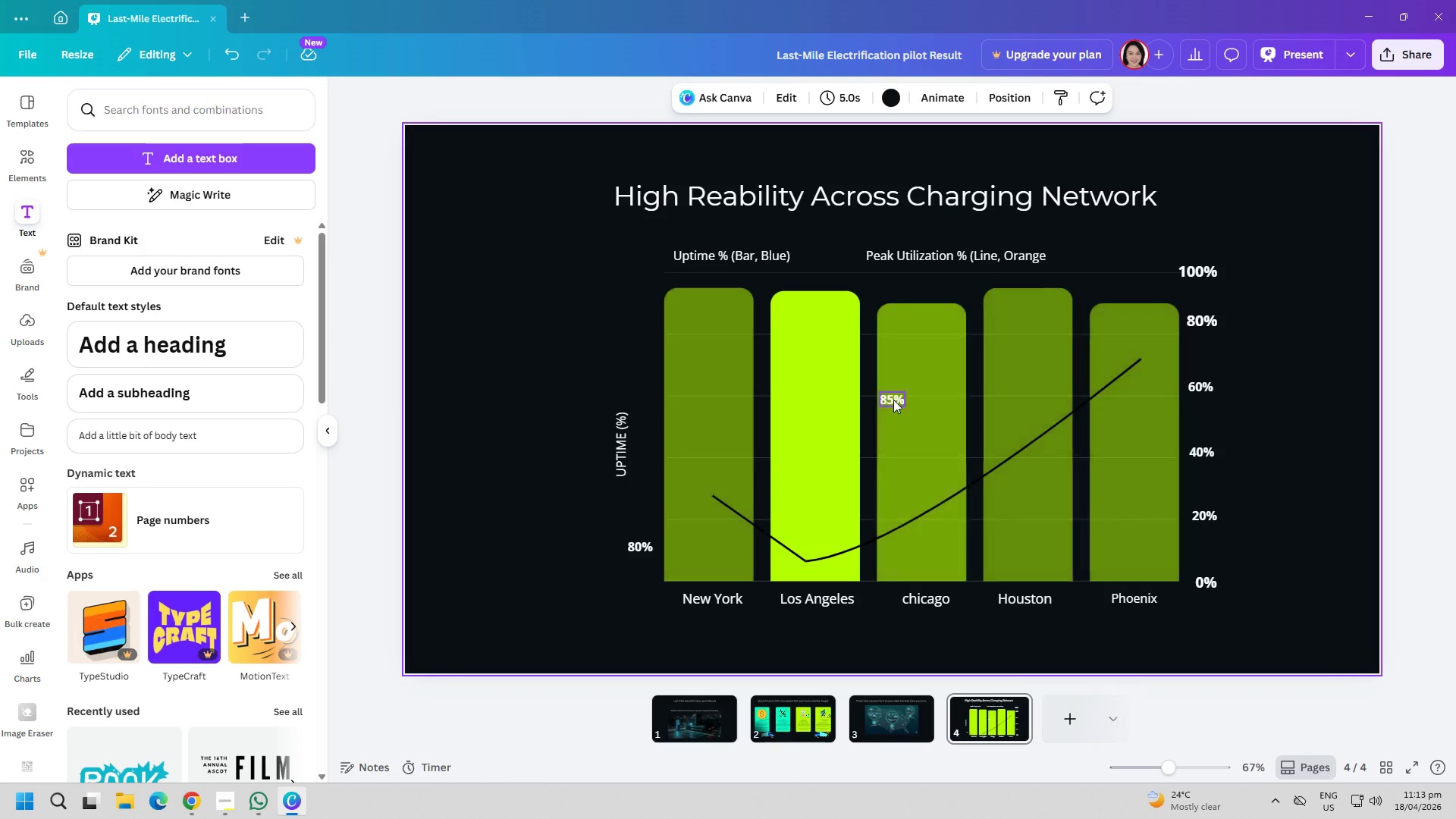 
left_click_drag(start_coordinate=[895, 400], to_coordinate=[646, 464])
 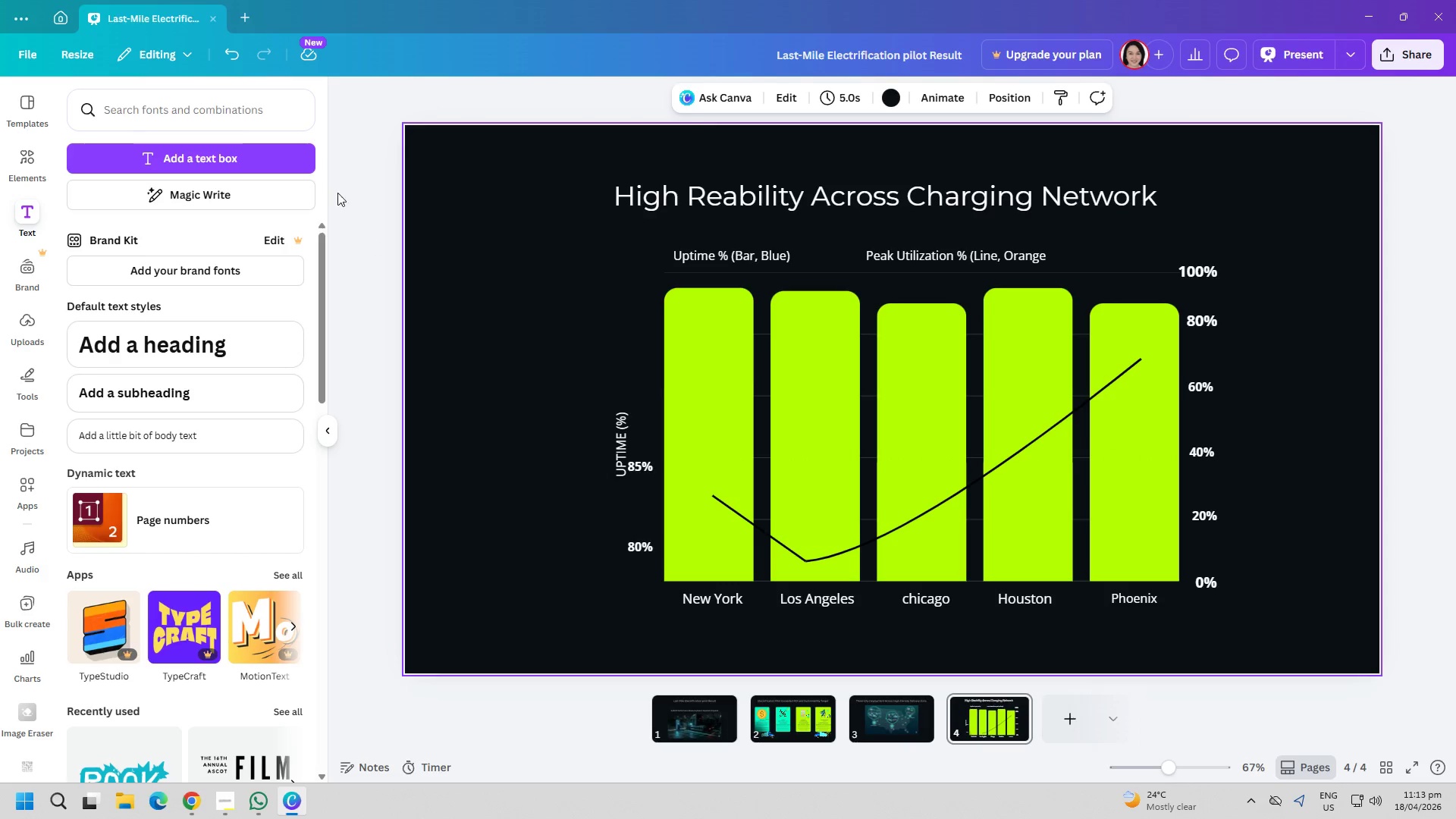 
left_click([288, 150])
 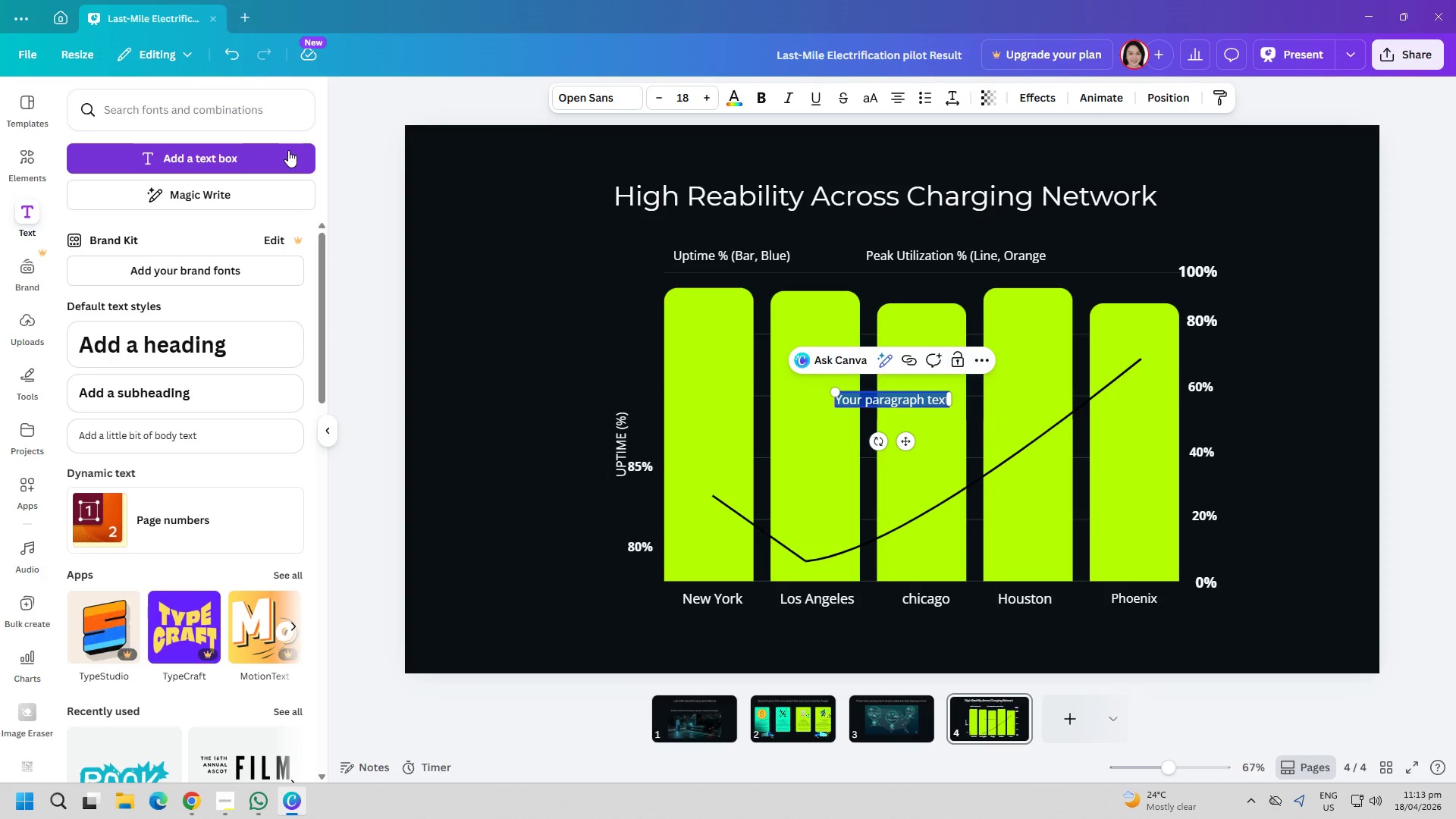 
type(90%)
 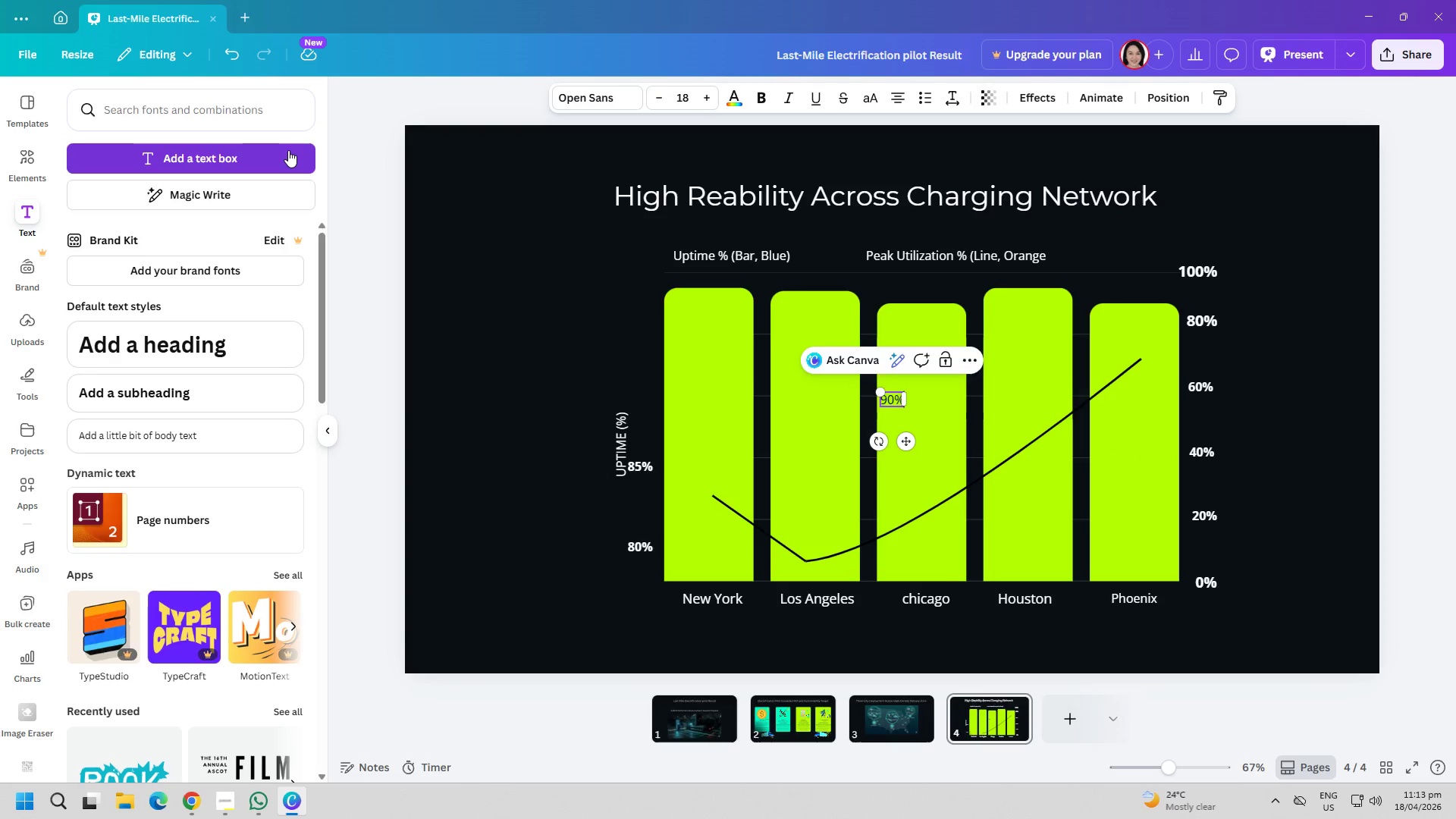 
 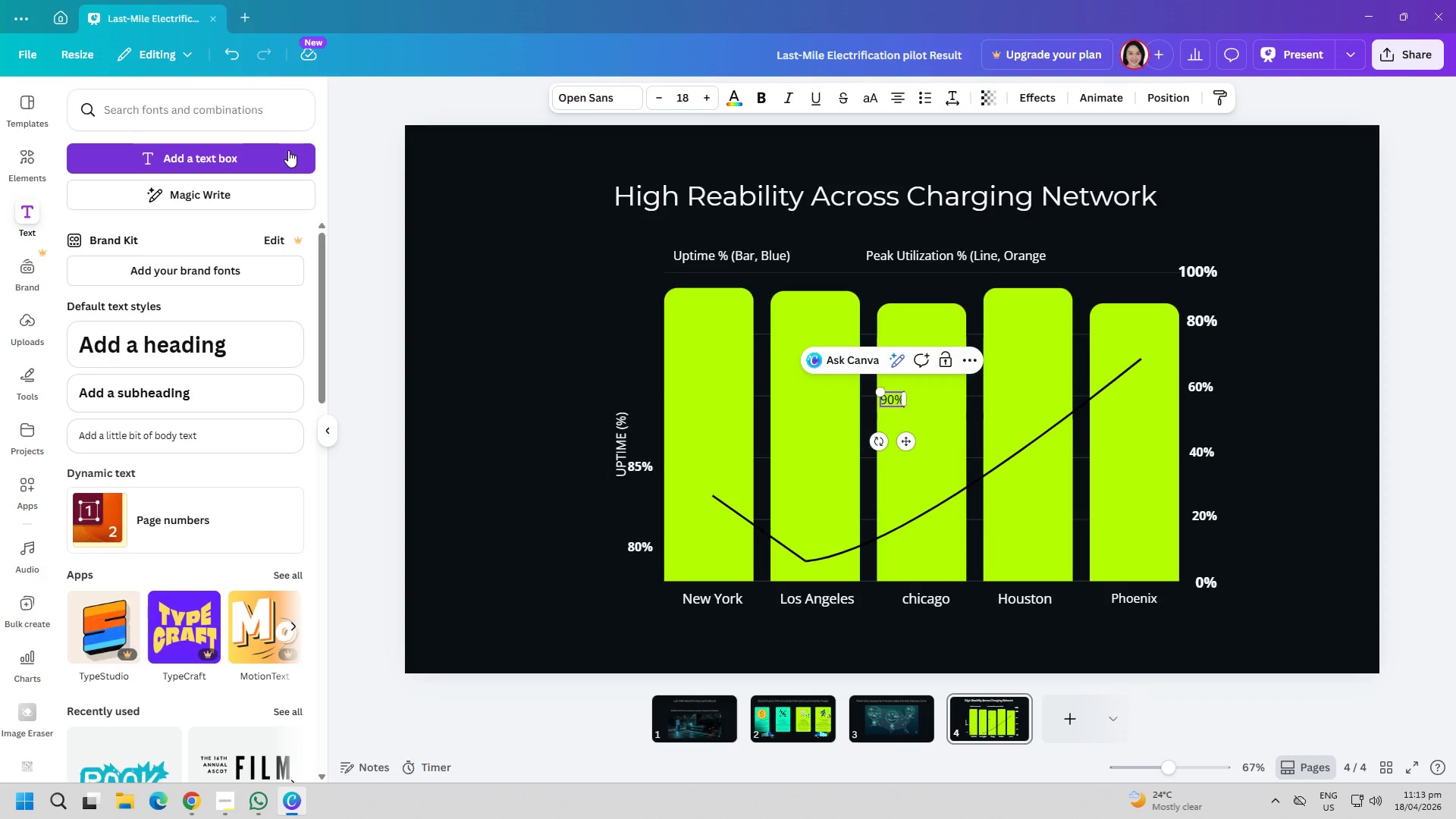 
key(Control+ControlLeft)
 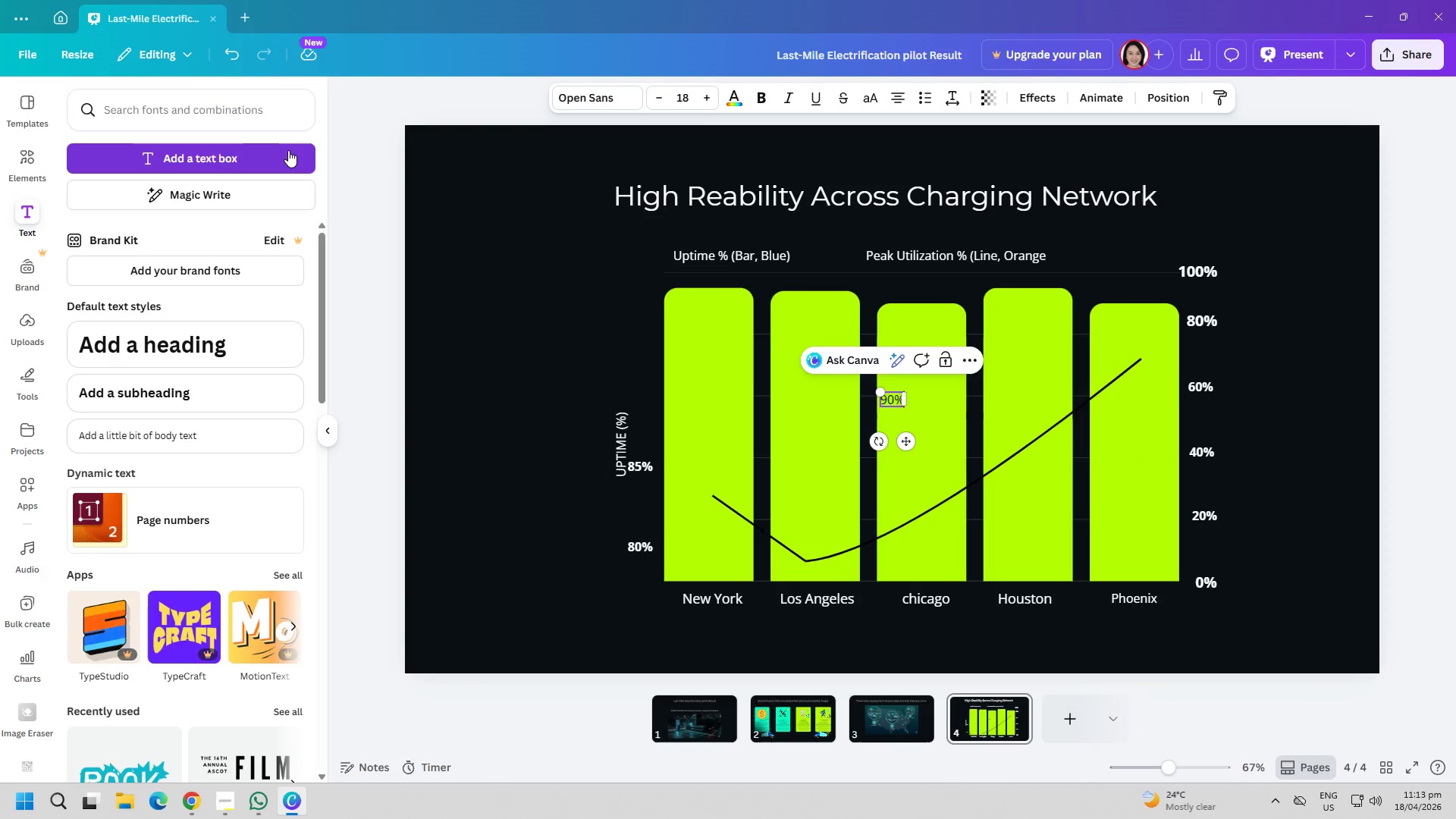 
key(Control+A)
 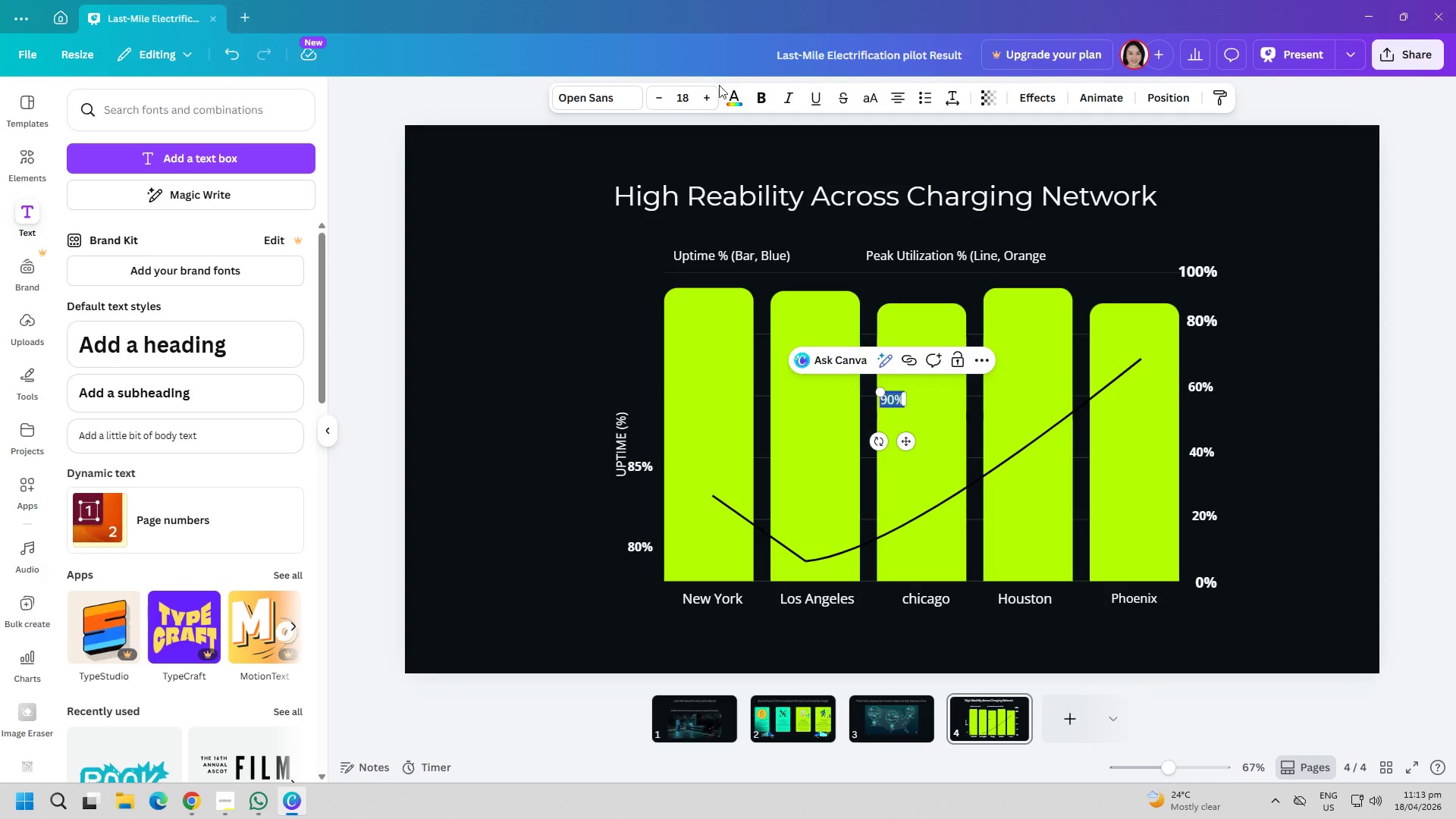 
left_click([733, 93])
 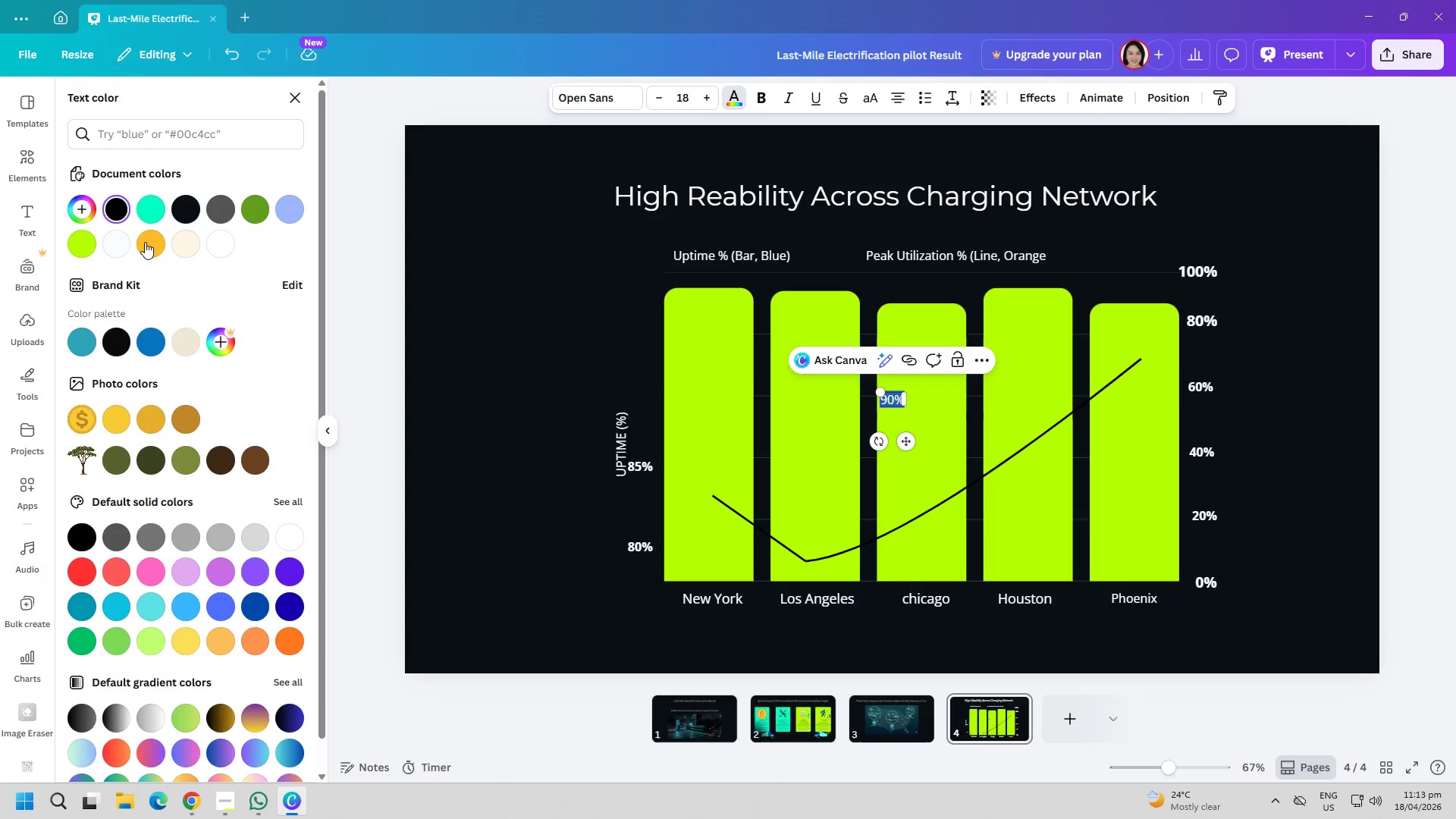 
left_click([108, 254])
 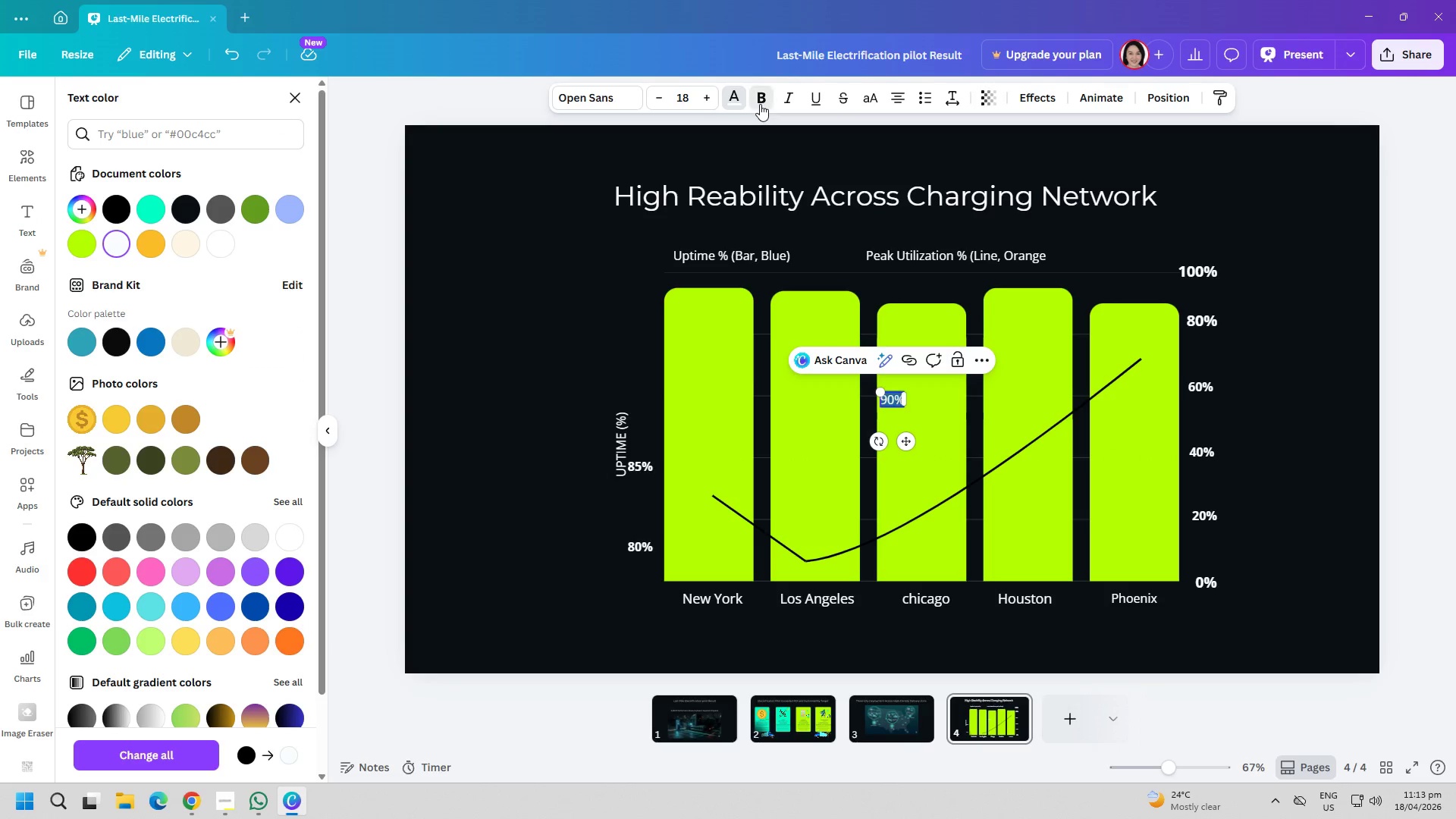 
double_click([416, 399])
 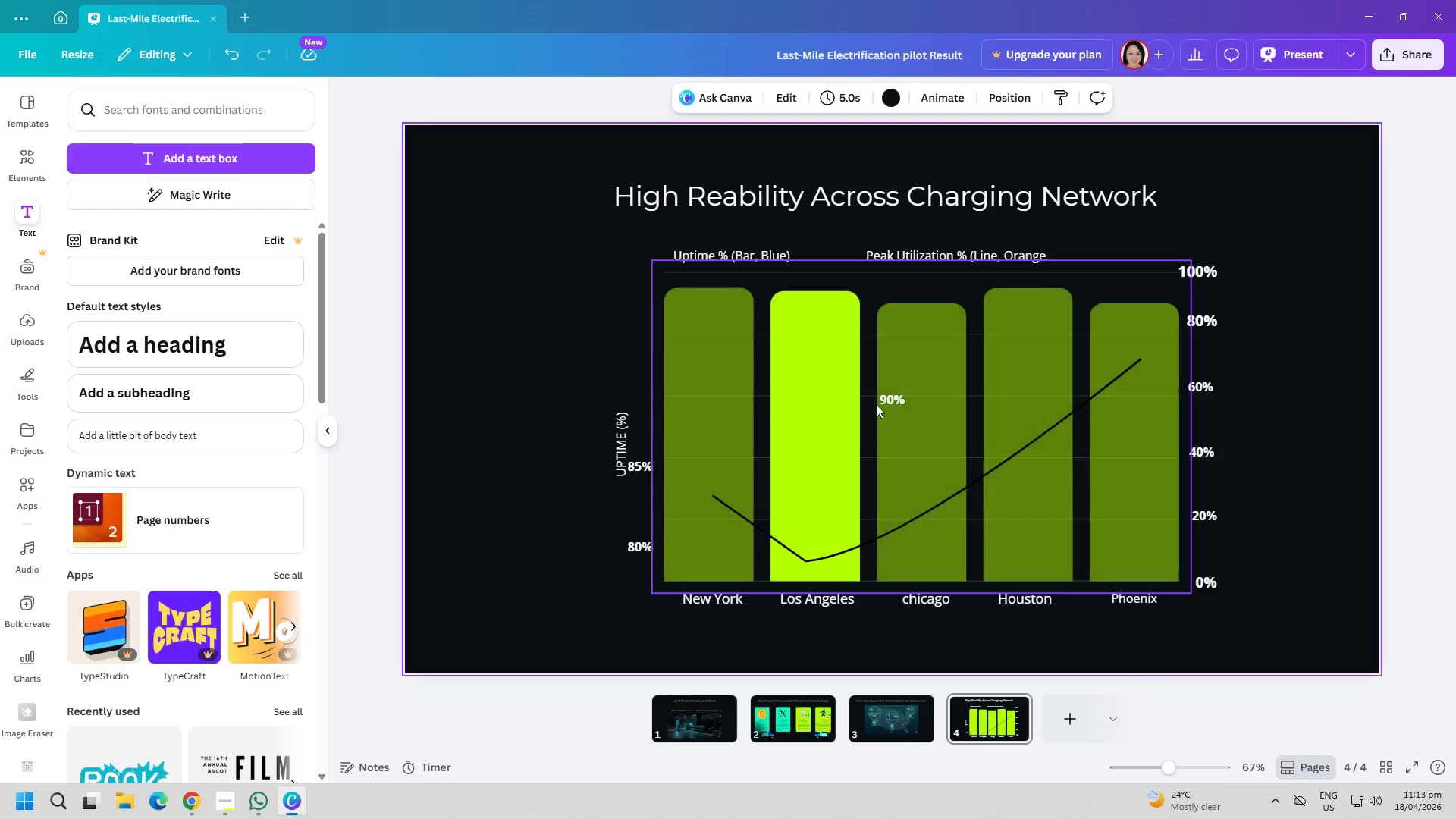 
left_click_drag(start_coordinate=[888, 397], to_coordinate=[638, 393])
 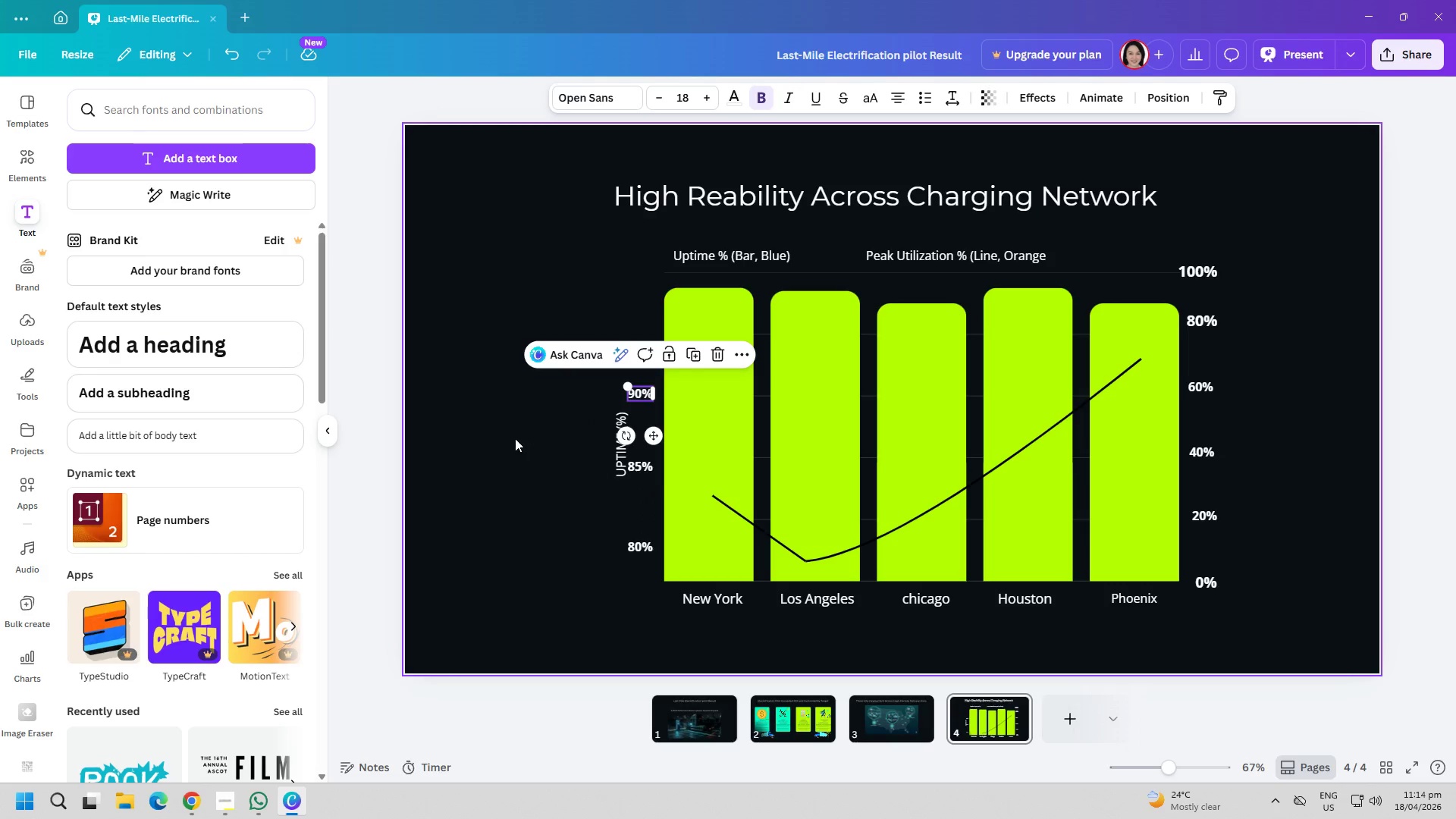 
left_click([515, 438])
 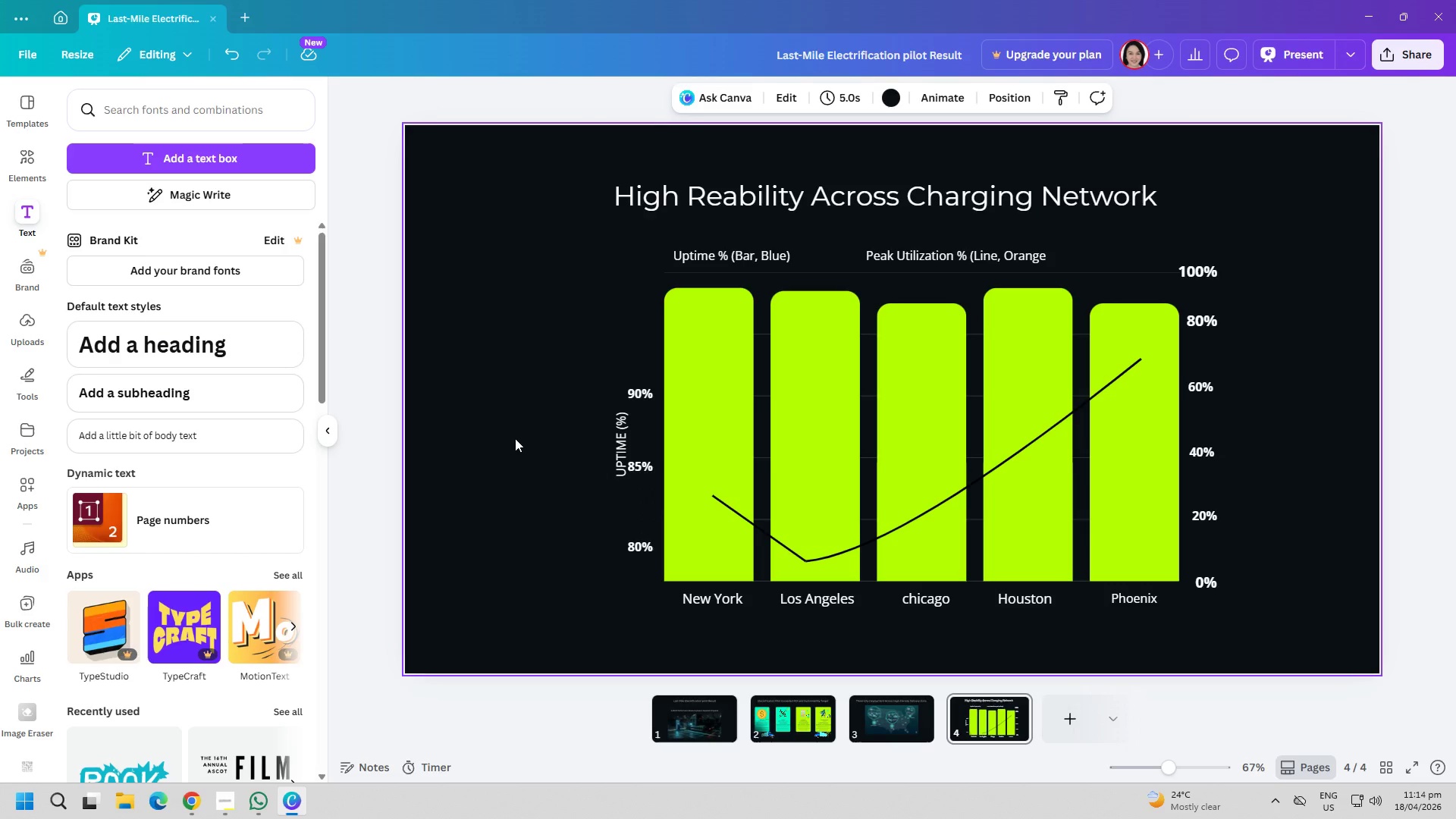 
wait(10.31)
 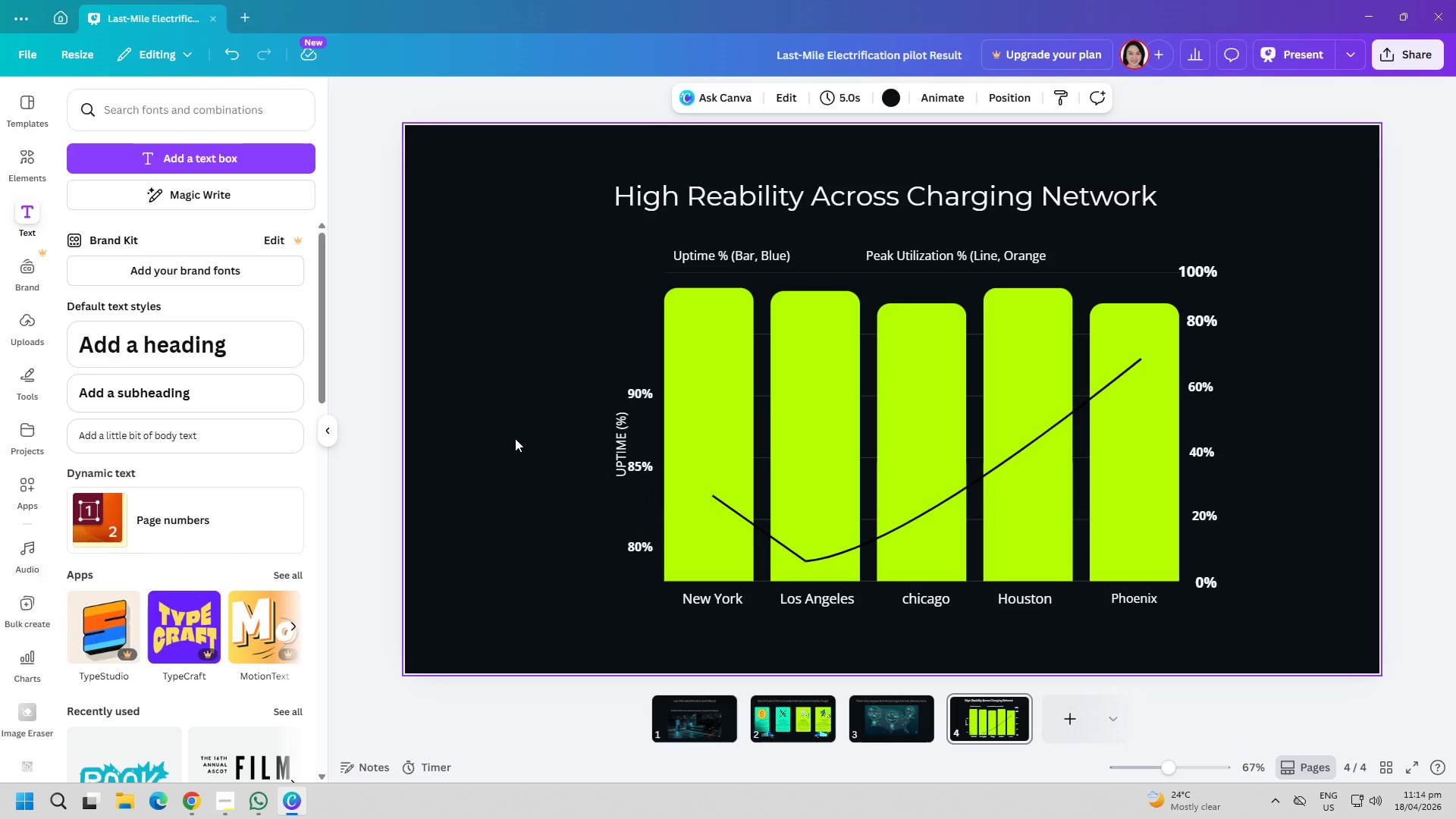 
left_click_drag(start_coordinate=[636, 396], to_coordinate=[639, 402])
 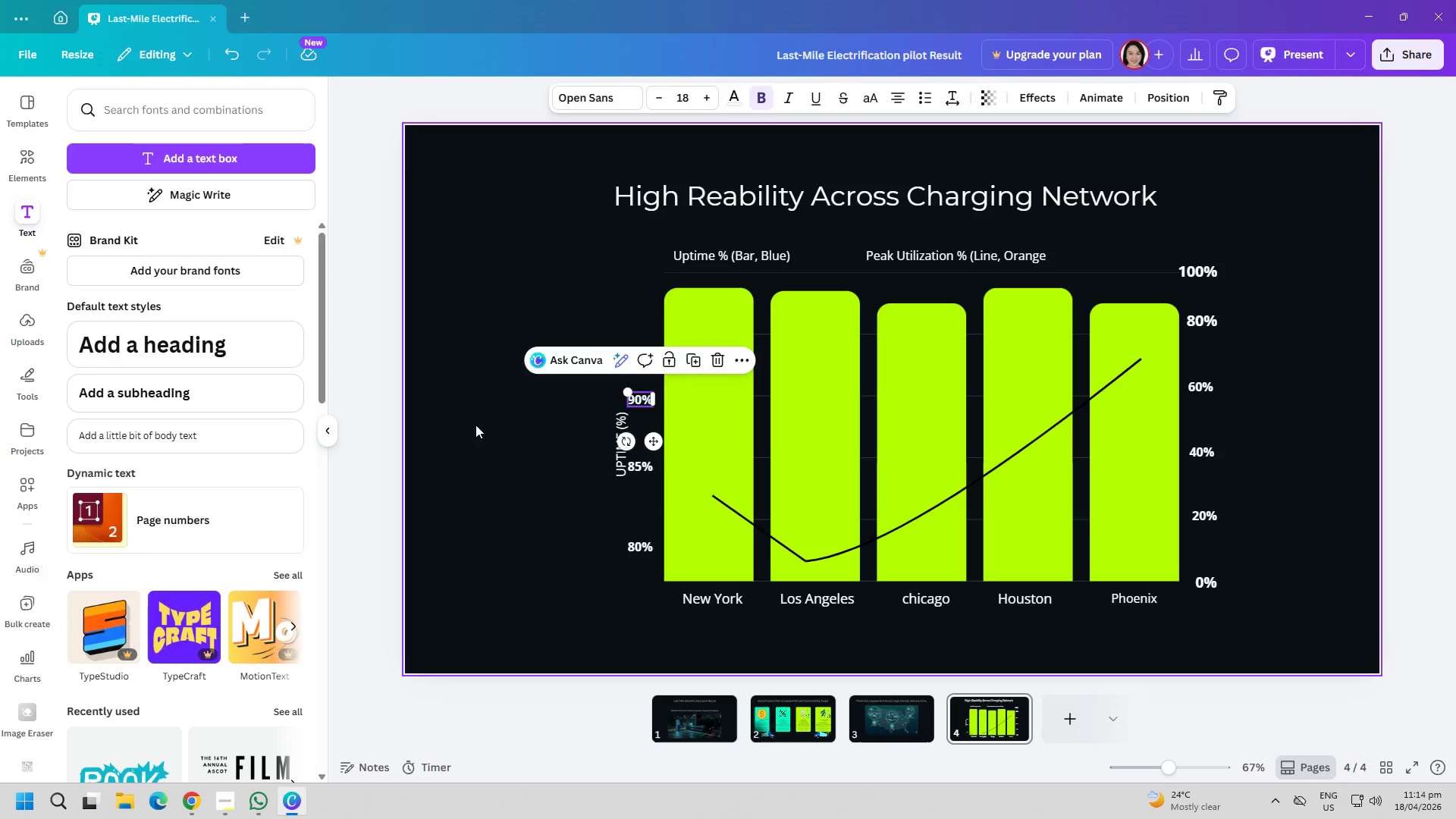 
left_click([475, 425])
 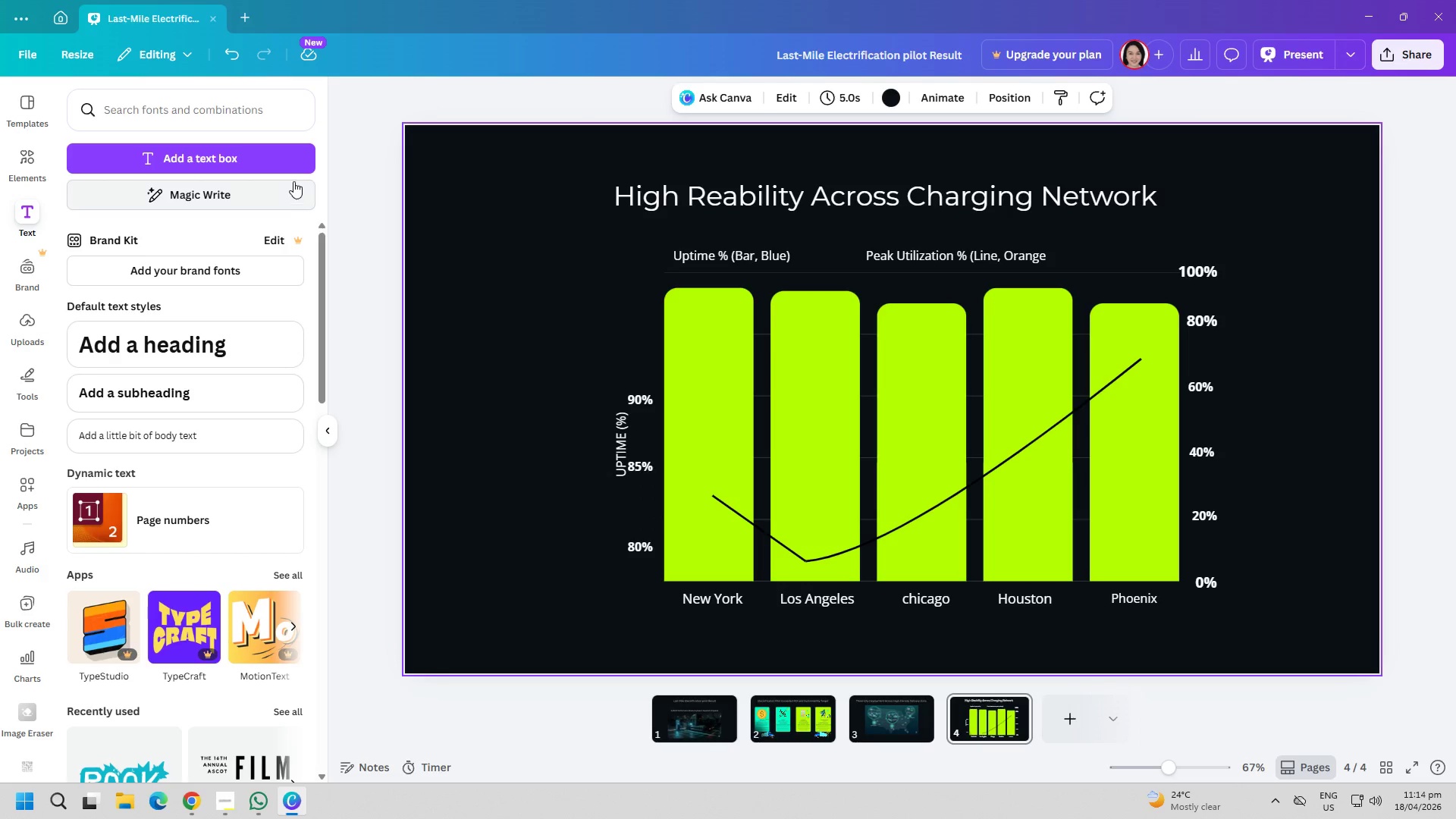 
left_click([283, 162])
 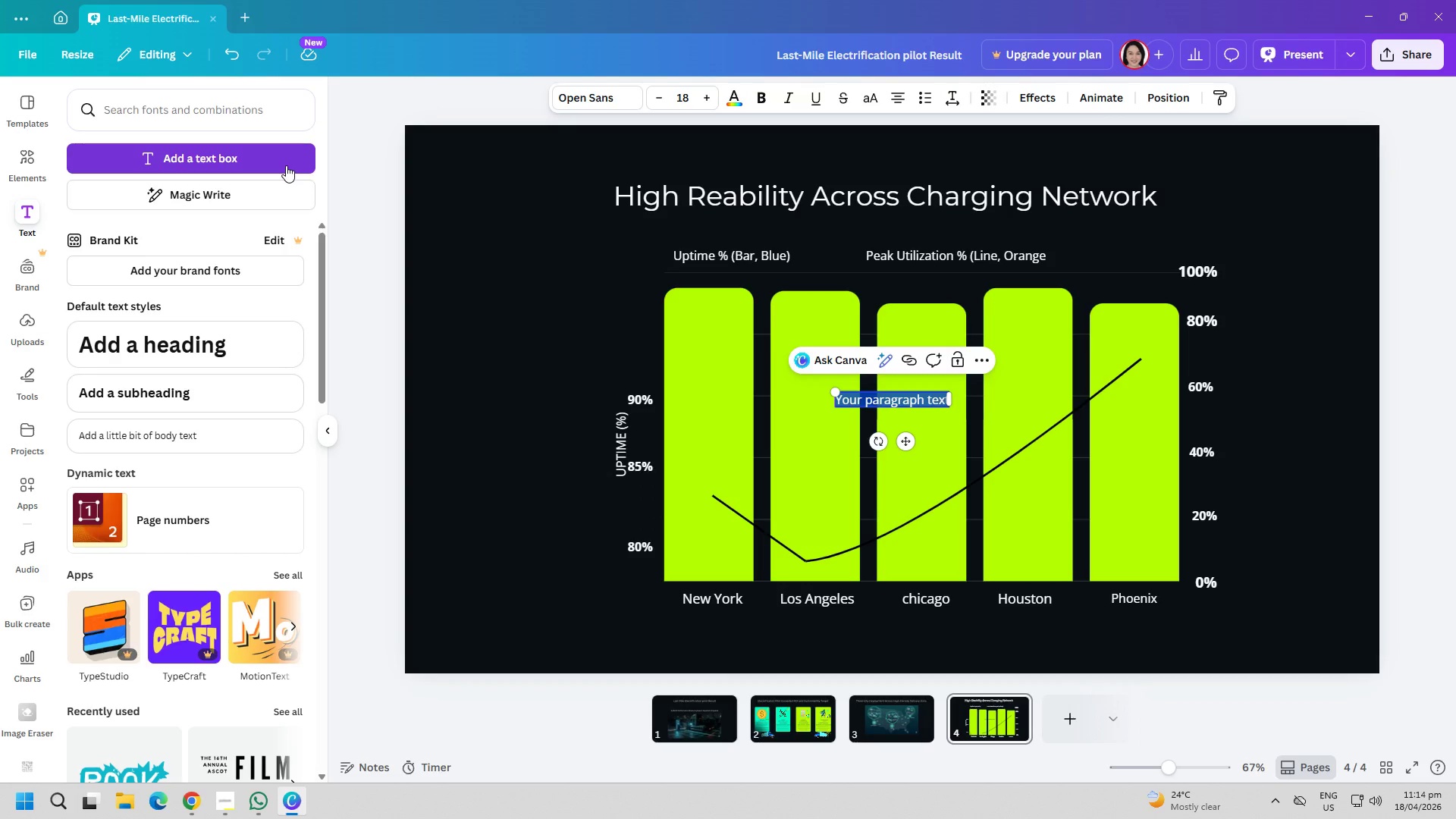 
type(95%)
 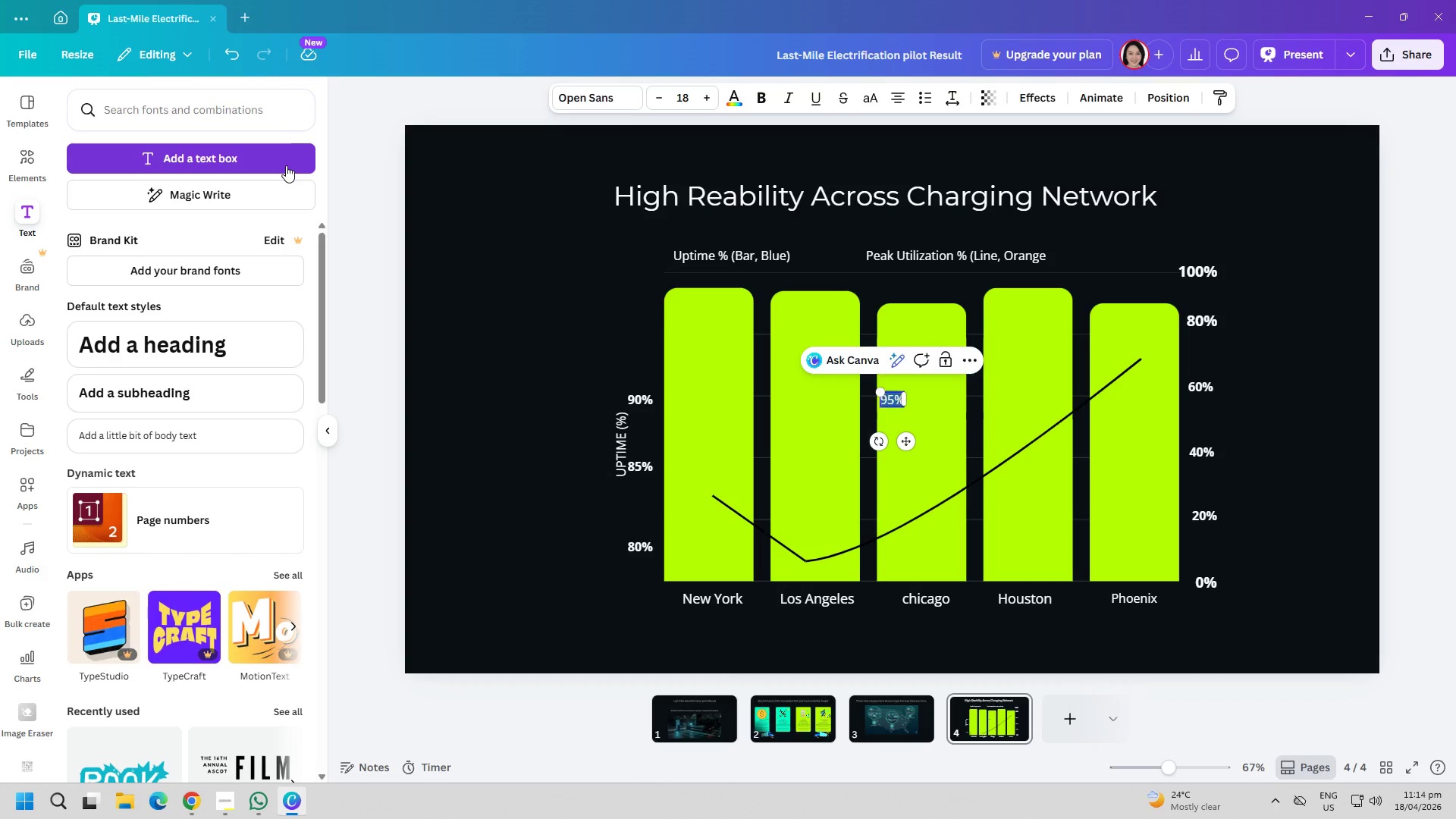 
 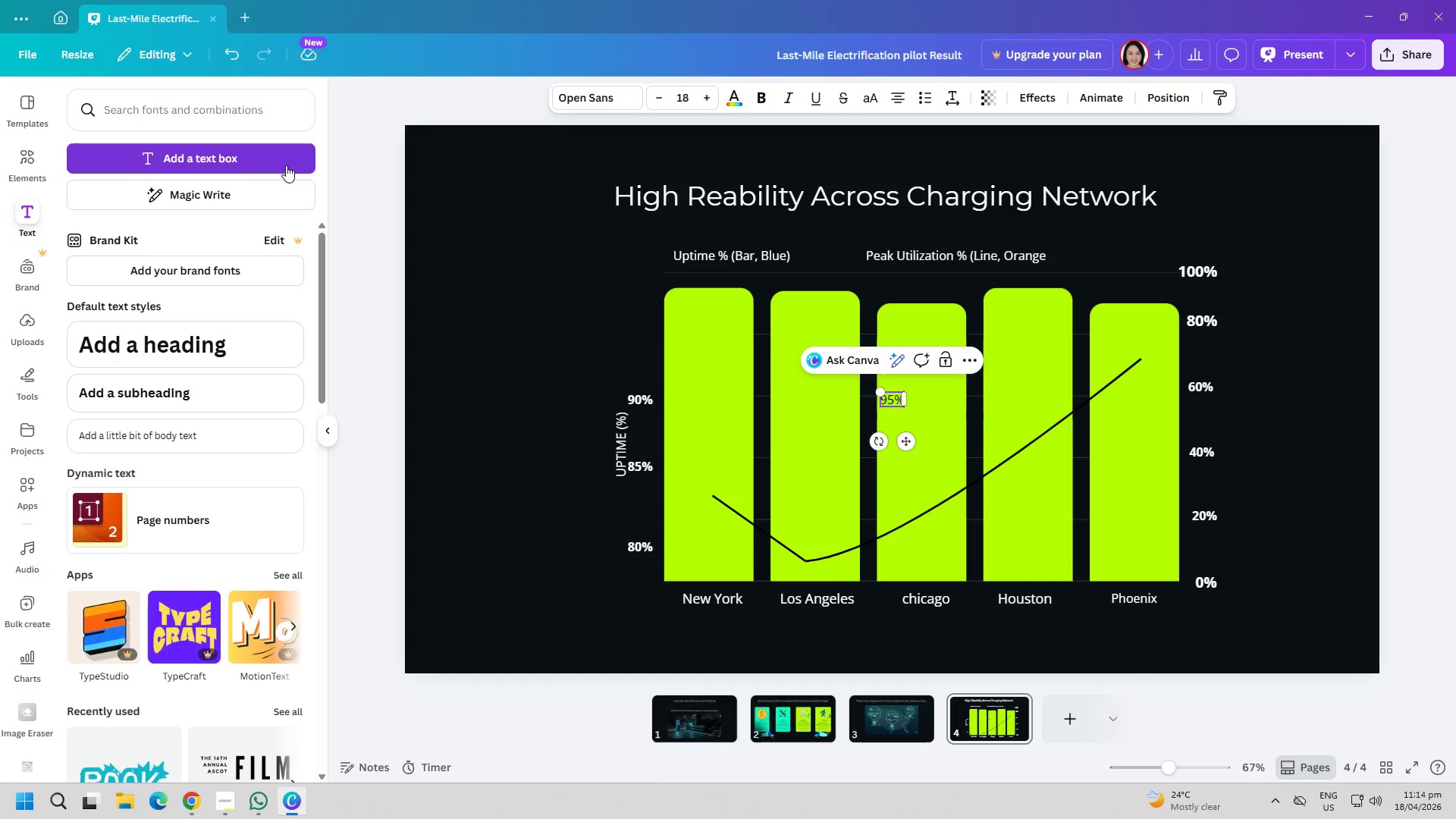 
key(Control+ControlLeft)
 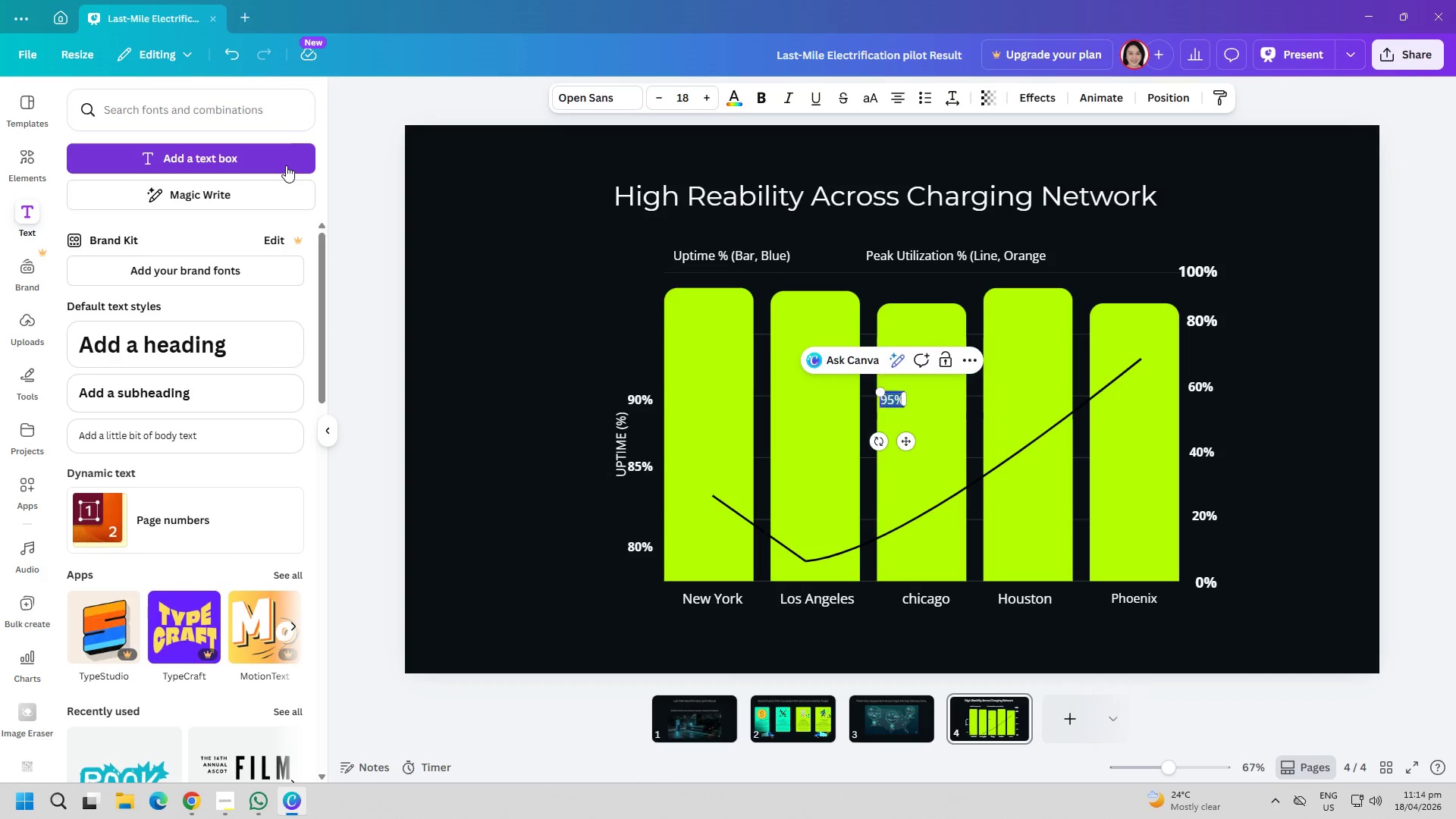 
key(Control+A)
 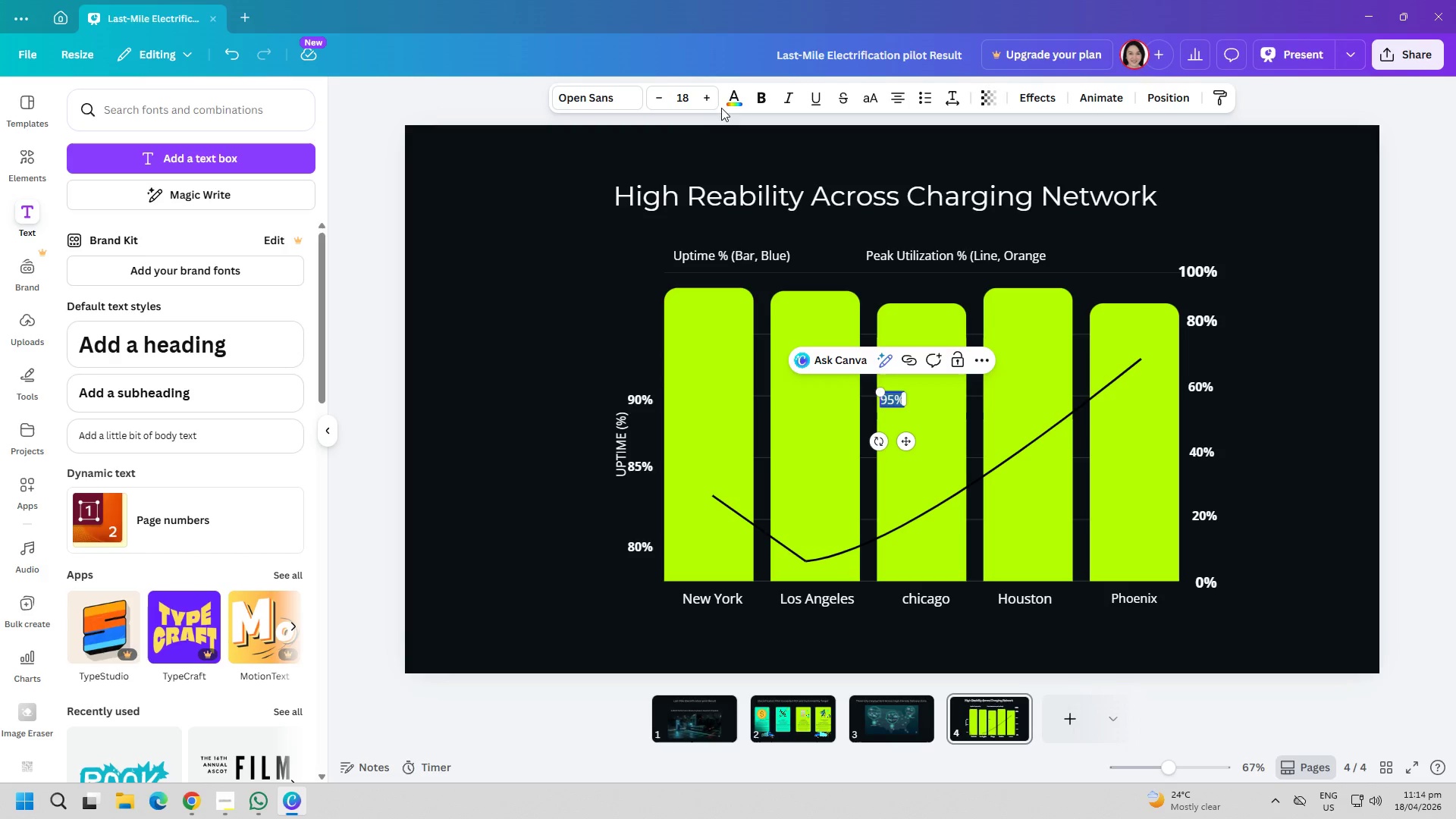 
left_click([735, 99])
 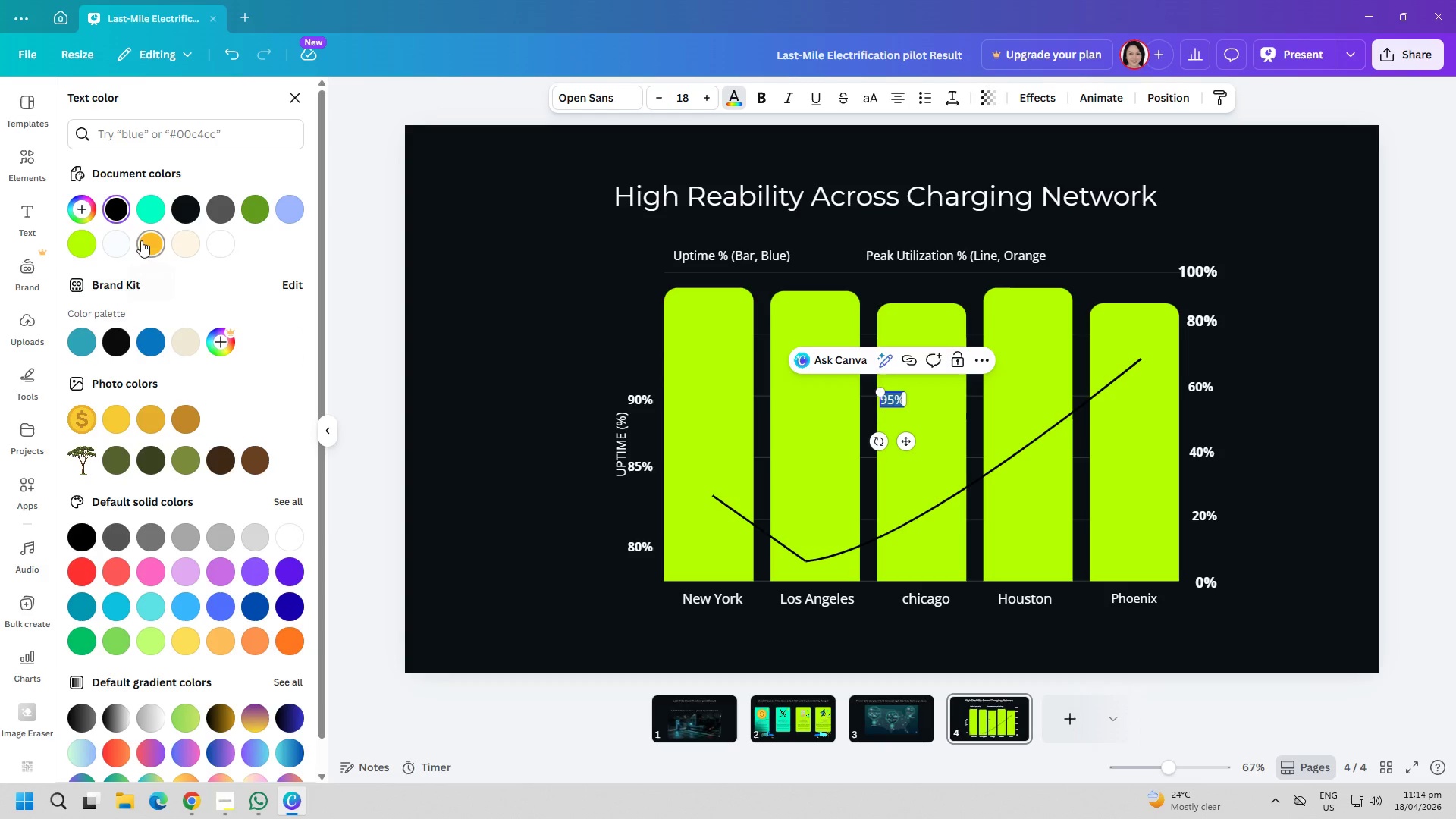 
left_click([126, 240])
 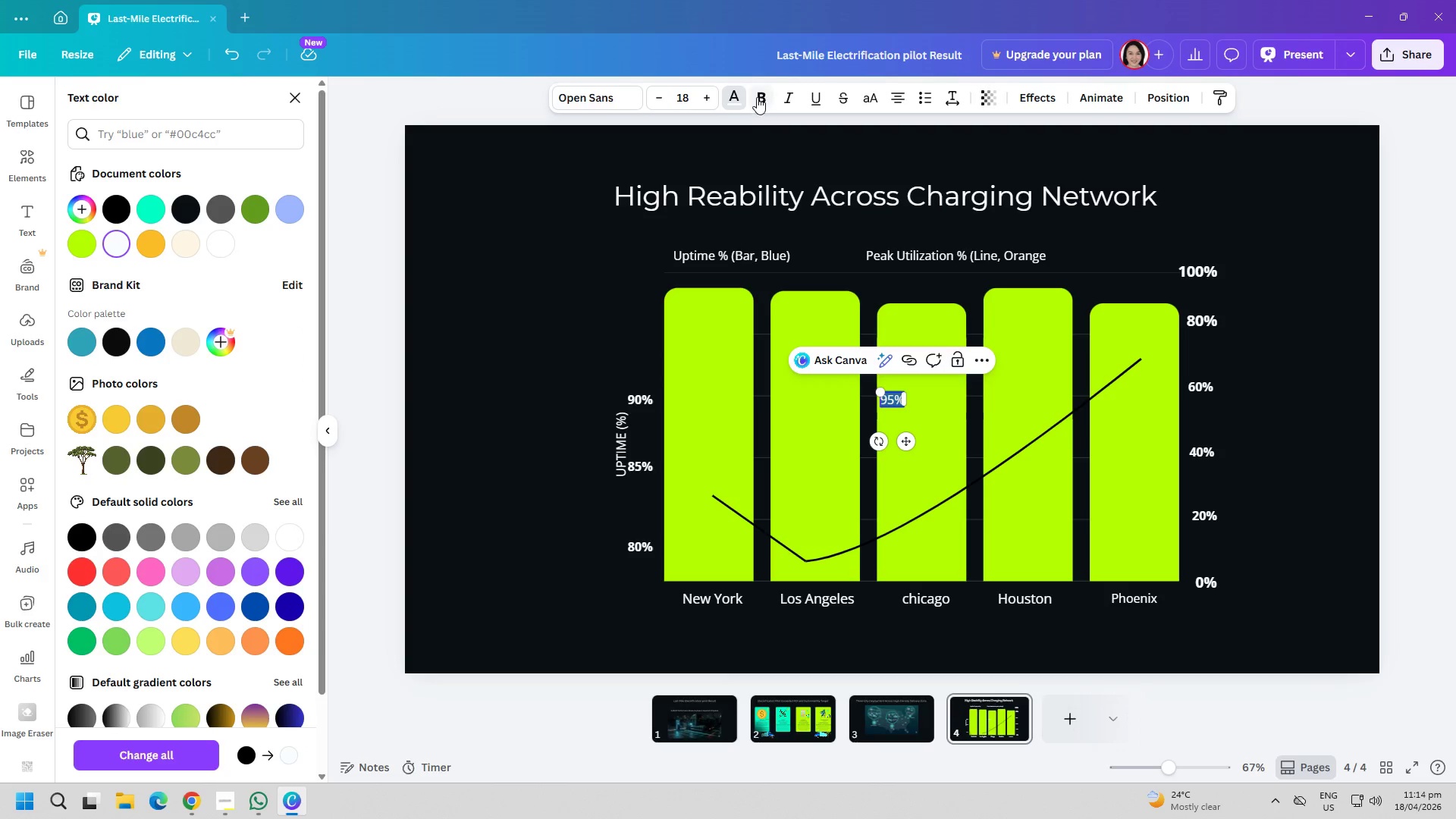 
double_click([452, 336])
 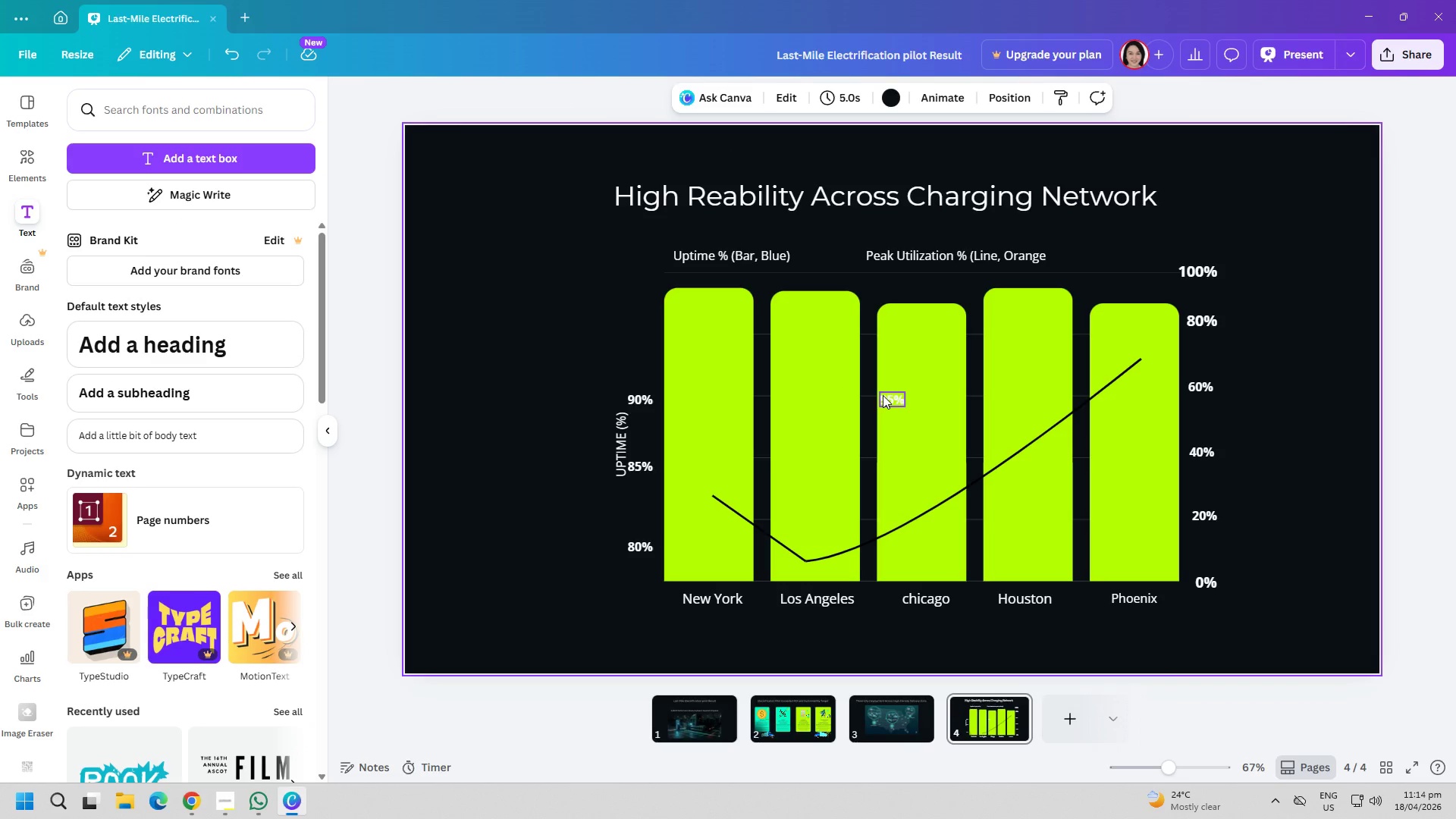 
left_click_drag(start_coordinate=[883, 395], to_coordinate=[632, 334])
 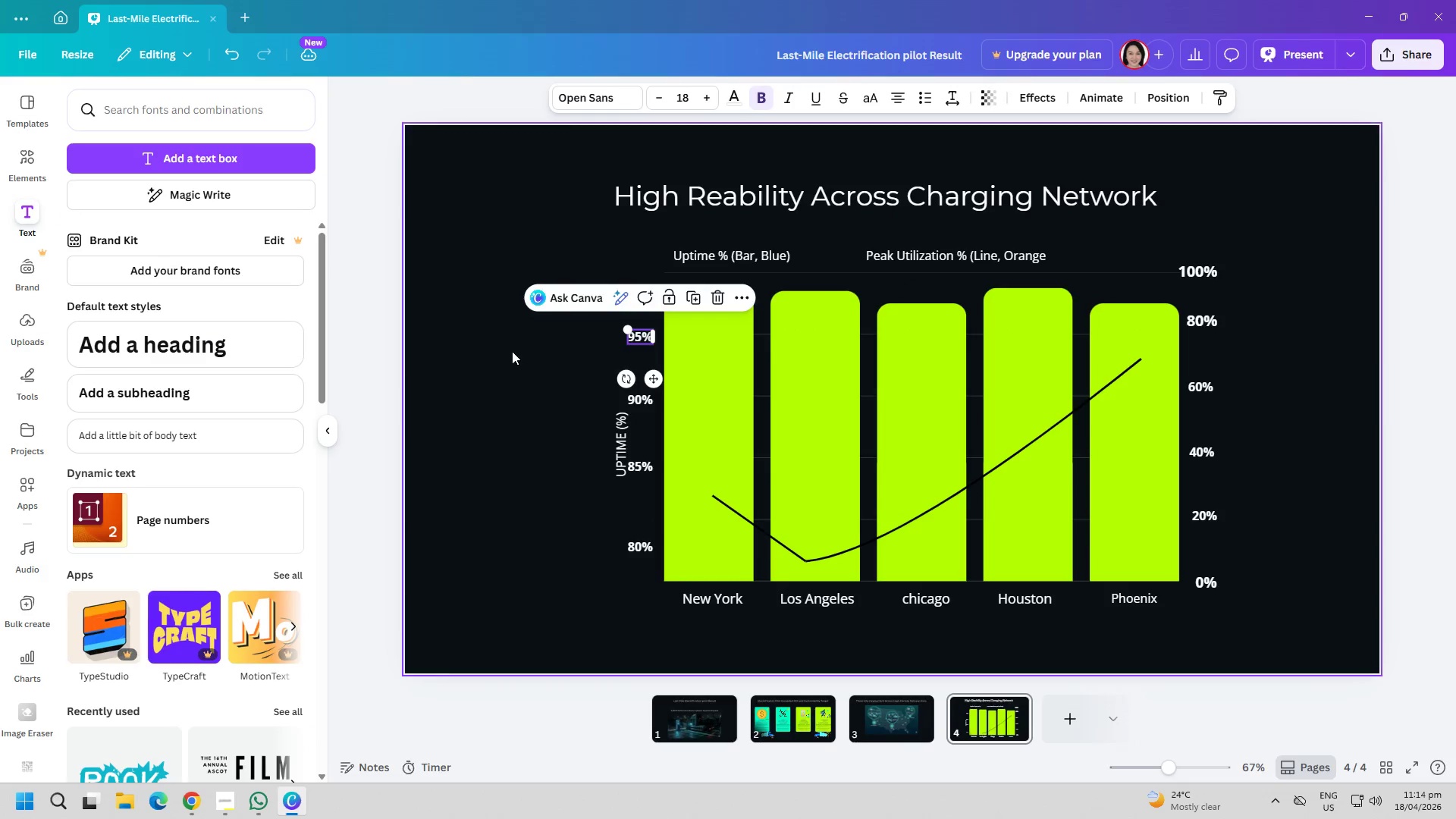 
left_click([512, 351])
 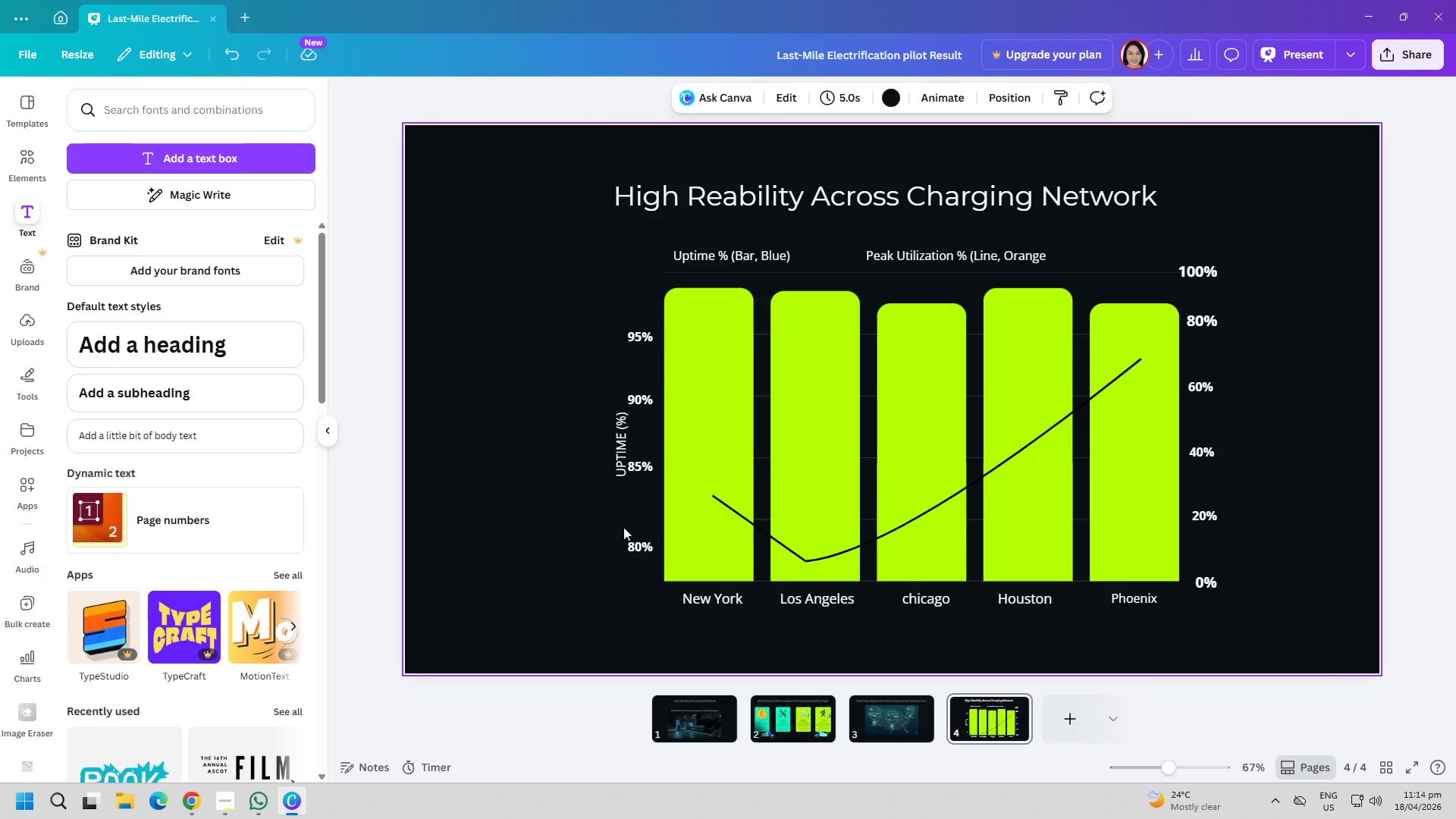 
left_click_drag(start_coordinate=[634, 548], to_coordinate=[635, 541])
 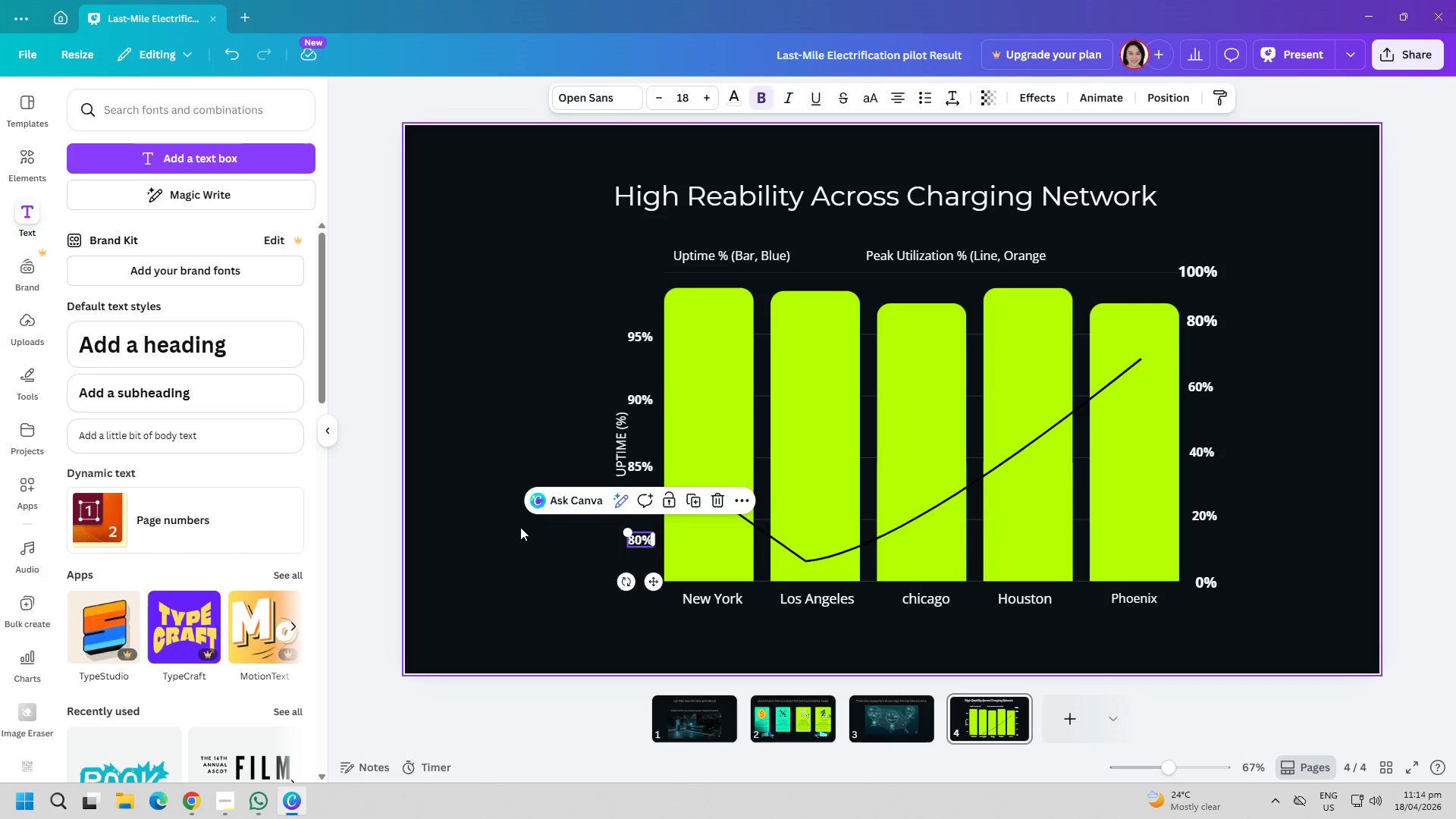 
left_click([520, 527])
 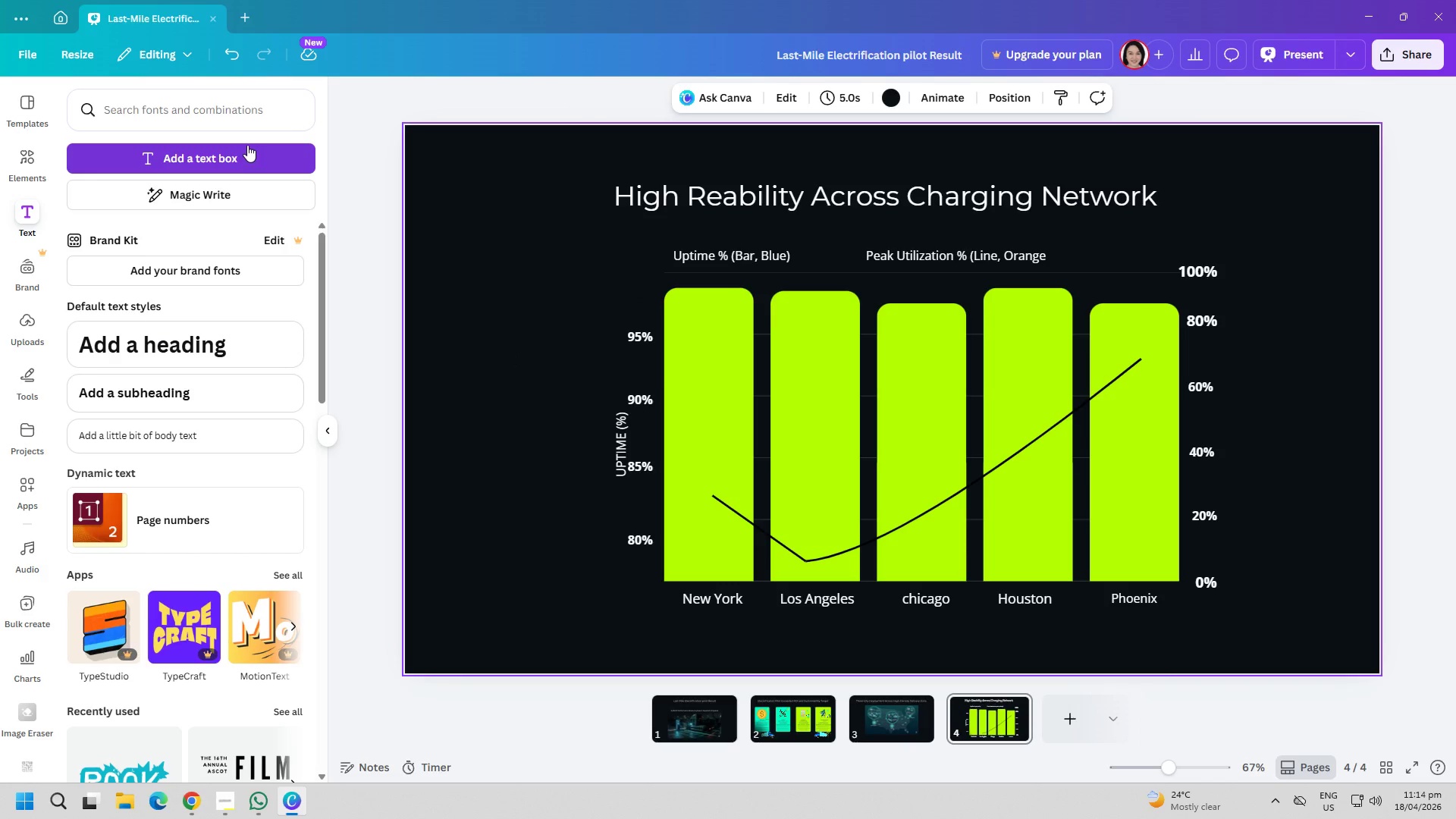 
left_click([243, 148])
 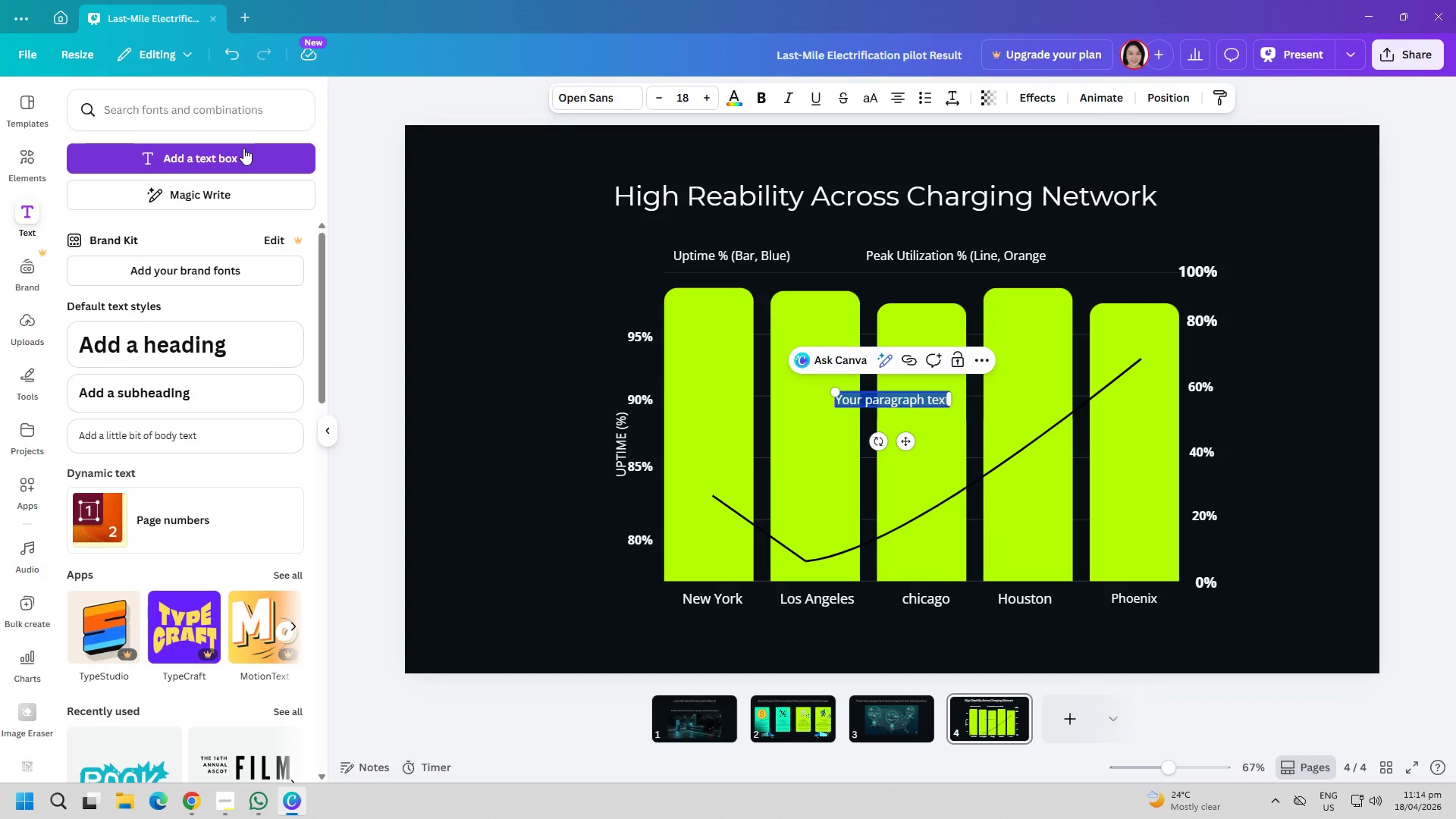 
type(100%)
 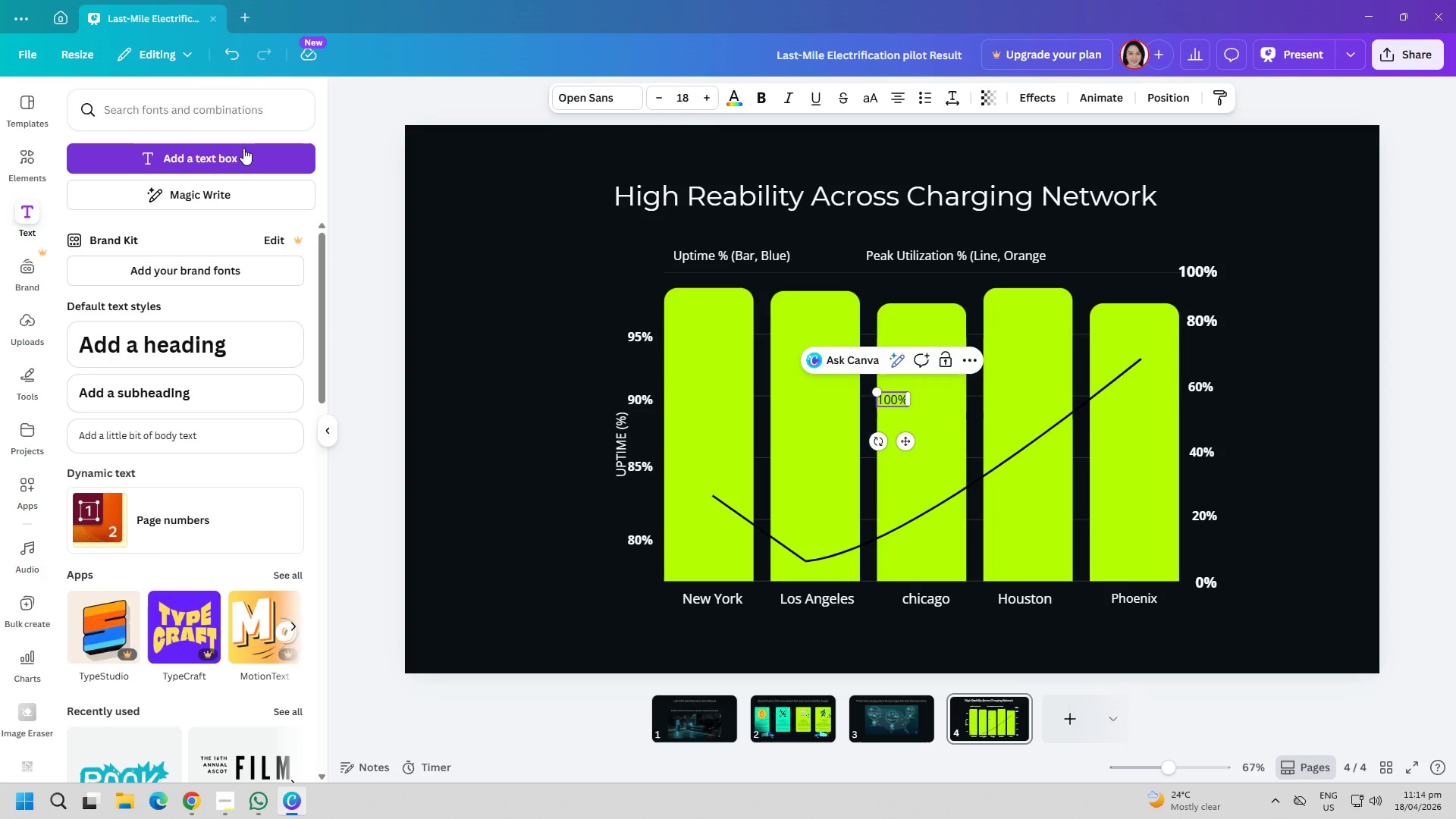 
 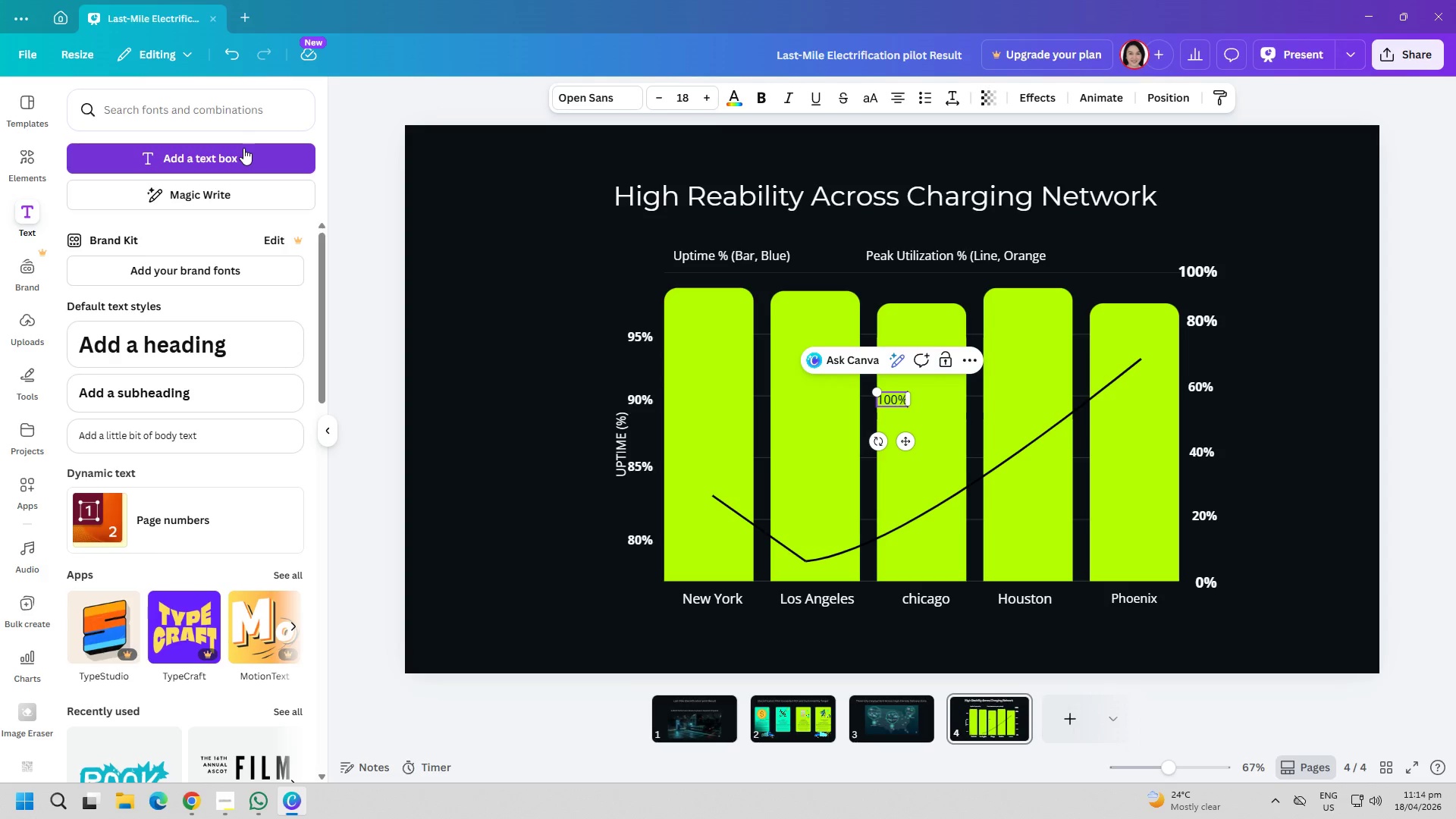 
key(Control+ControlLeft)
 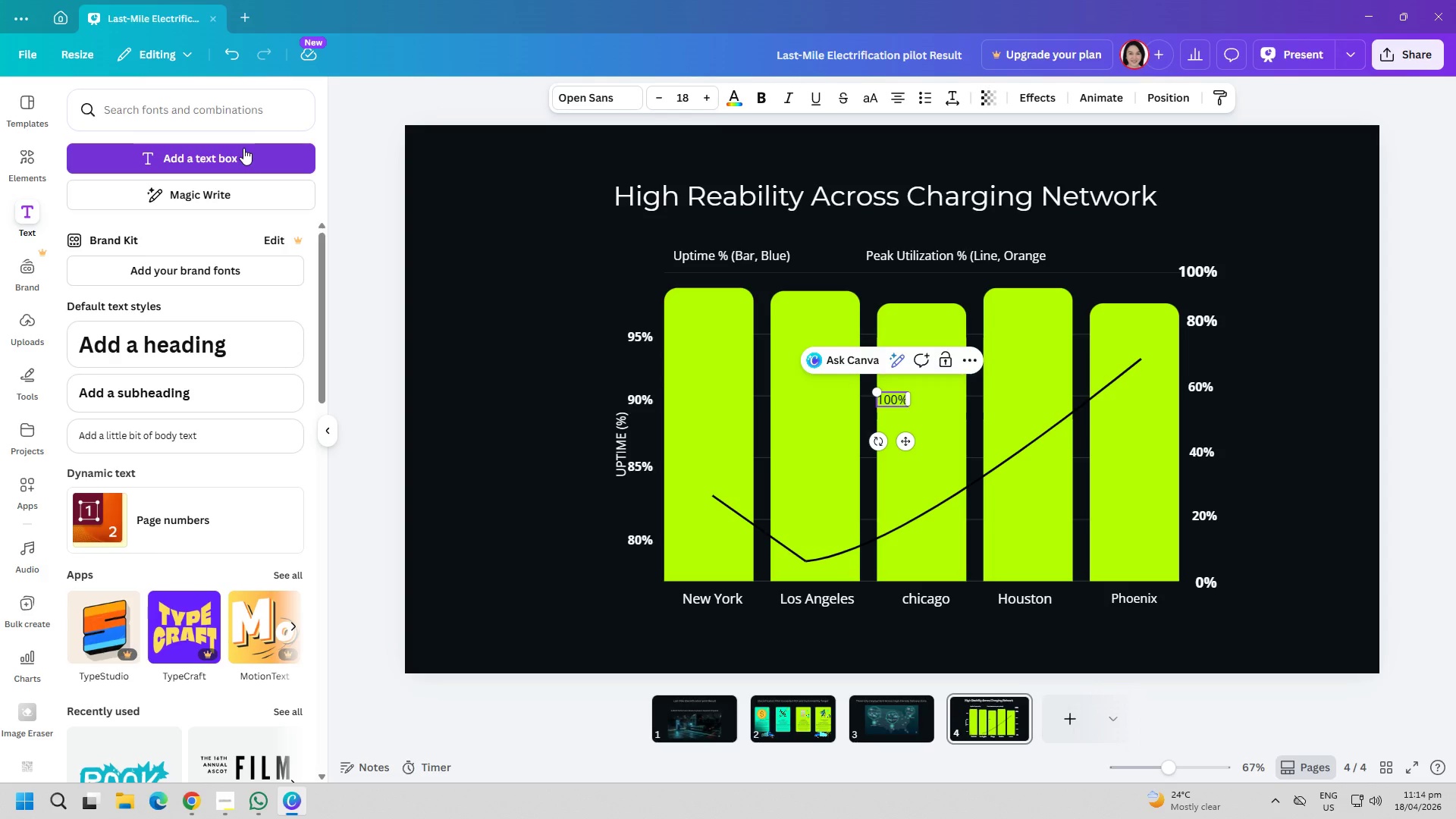 
key(Control+A)
 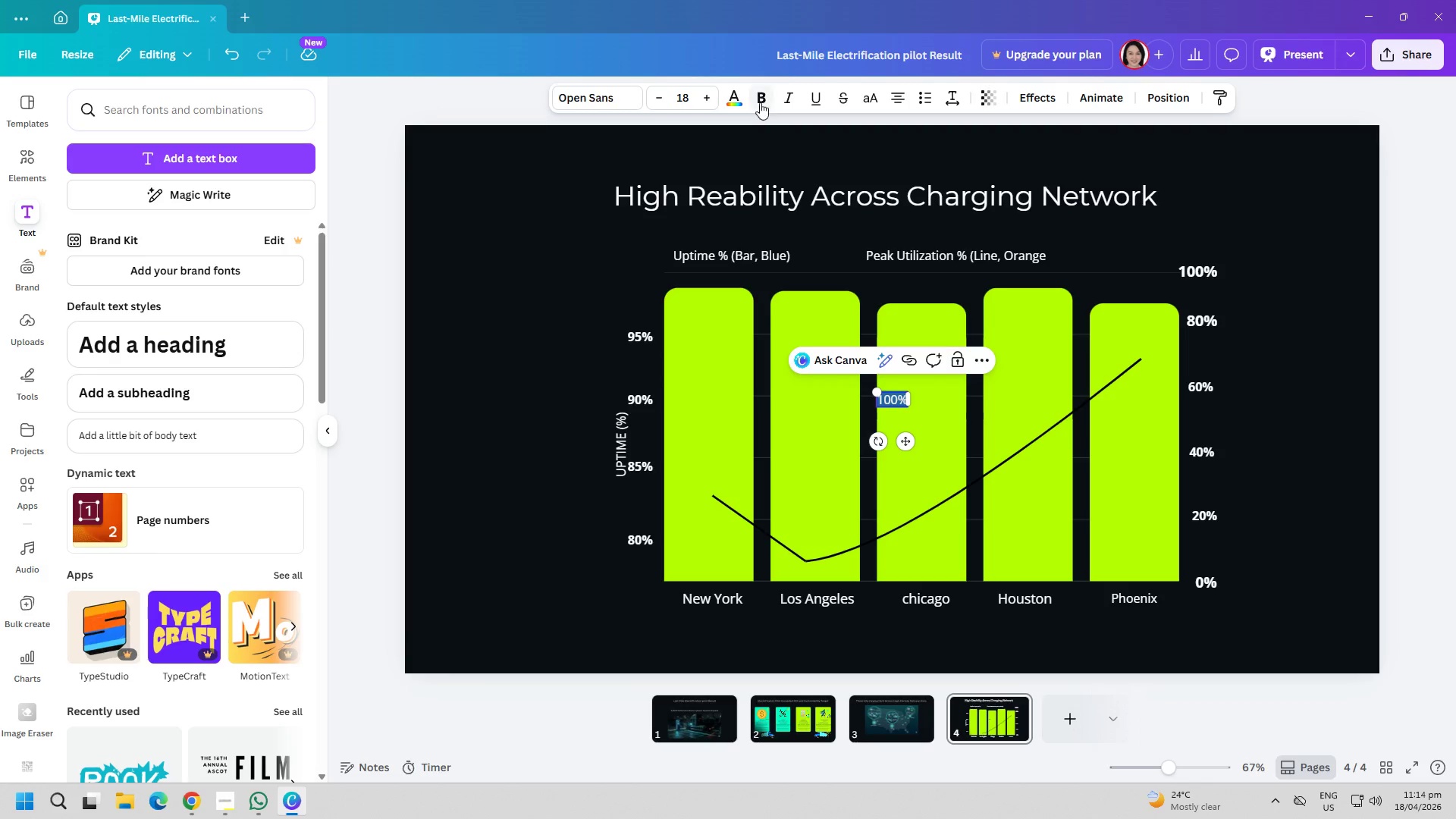 
left_click([765, 101])
 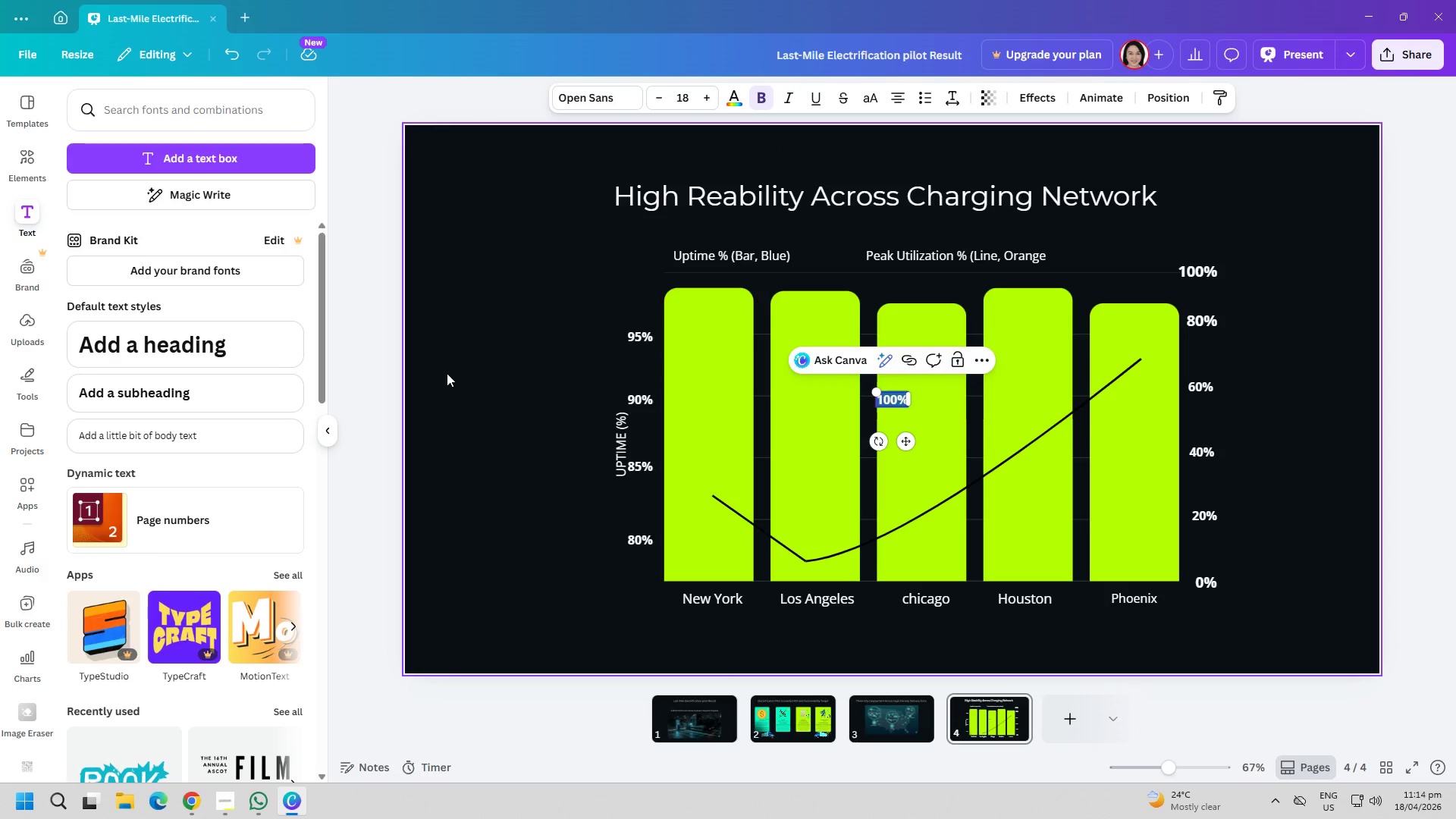 
left_click([453, 413])
 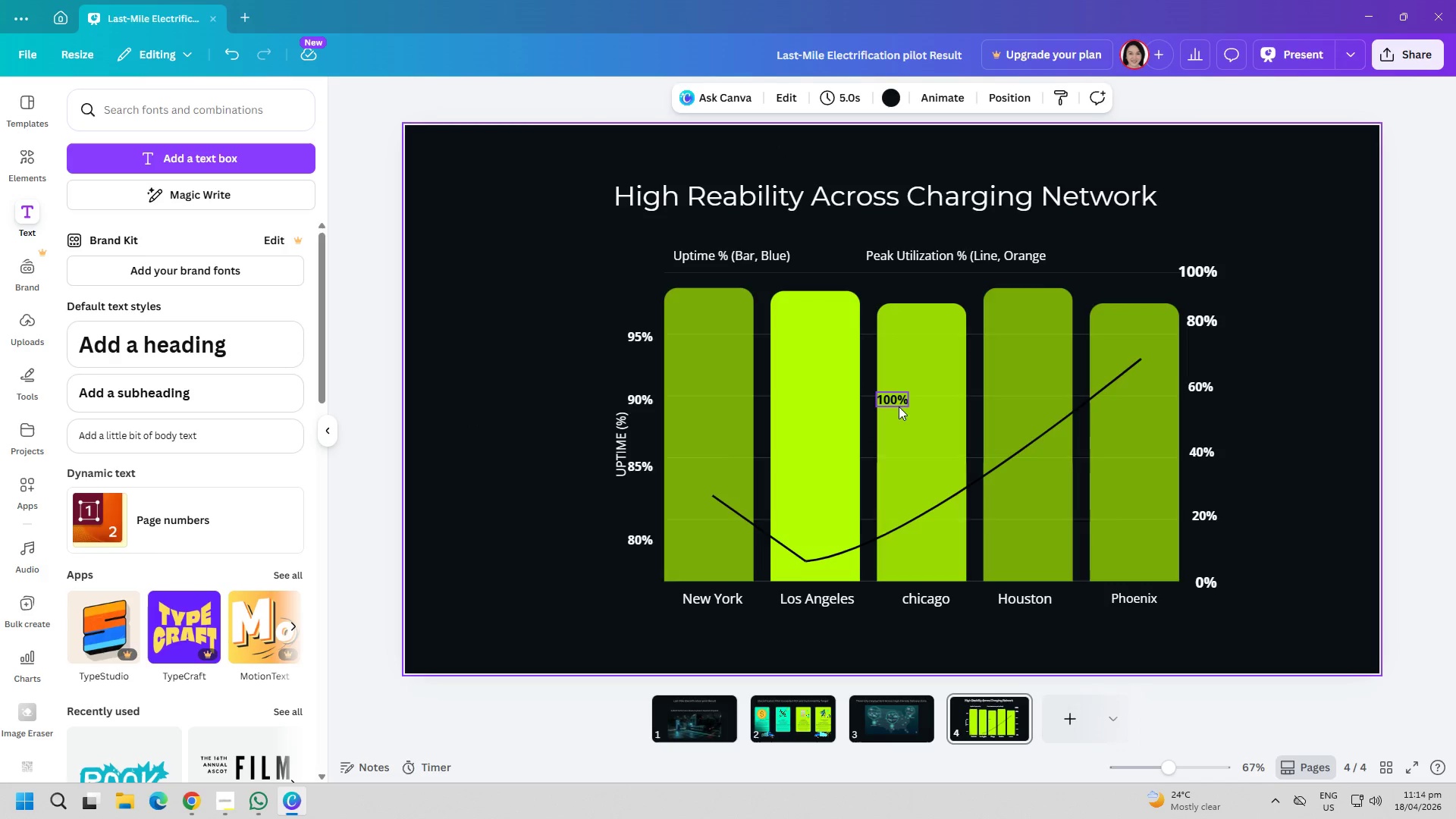 
left_click_drag(start_coordinate=[899, 403], to_coordinate=[743, 362])
 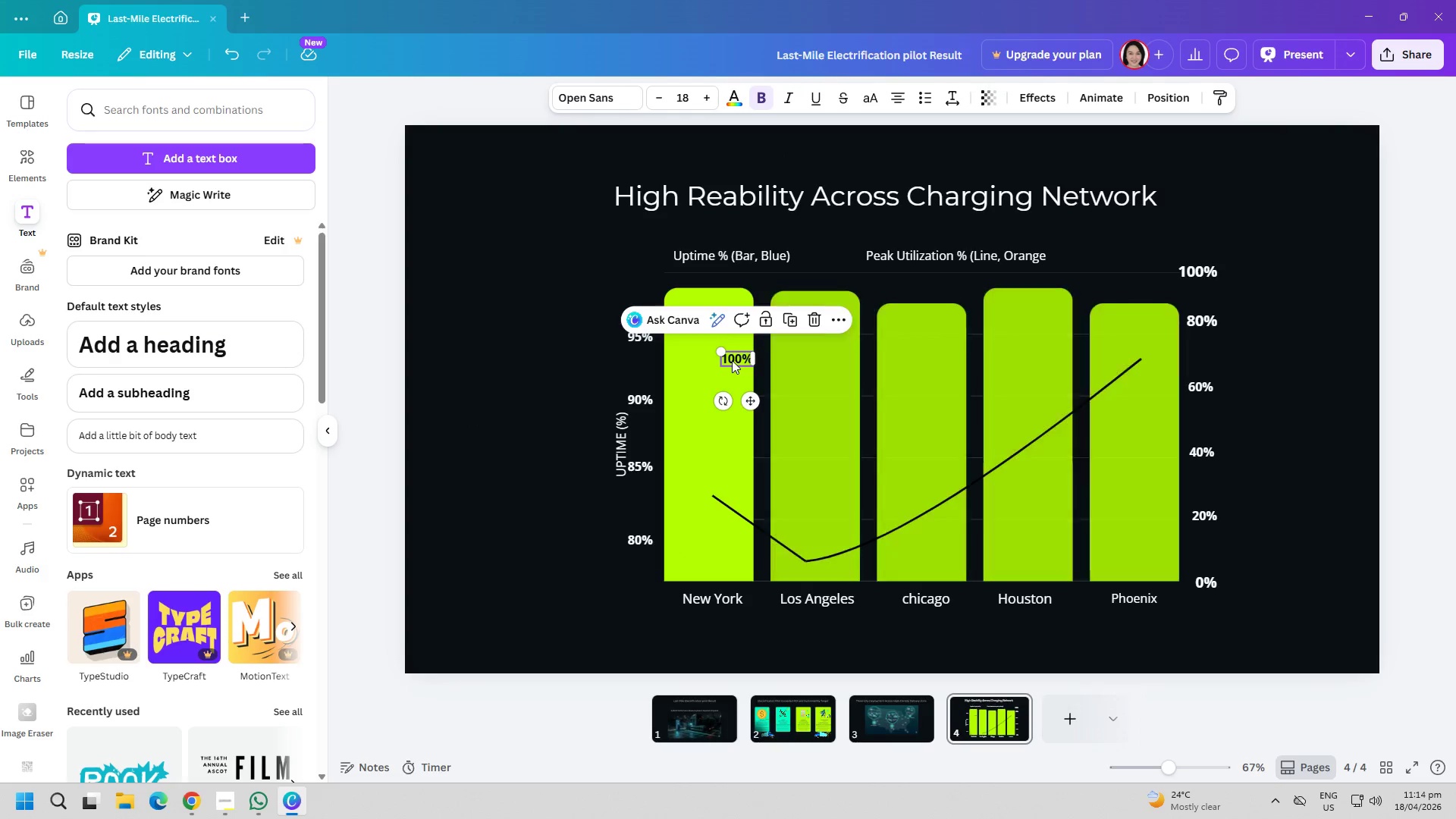 
double_click([733, 360])
 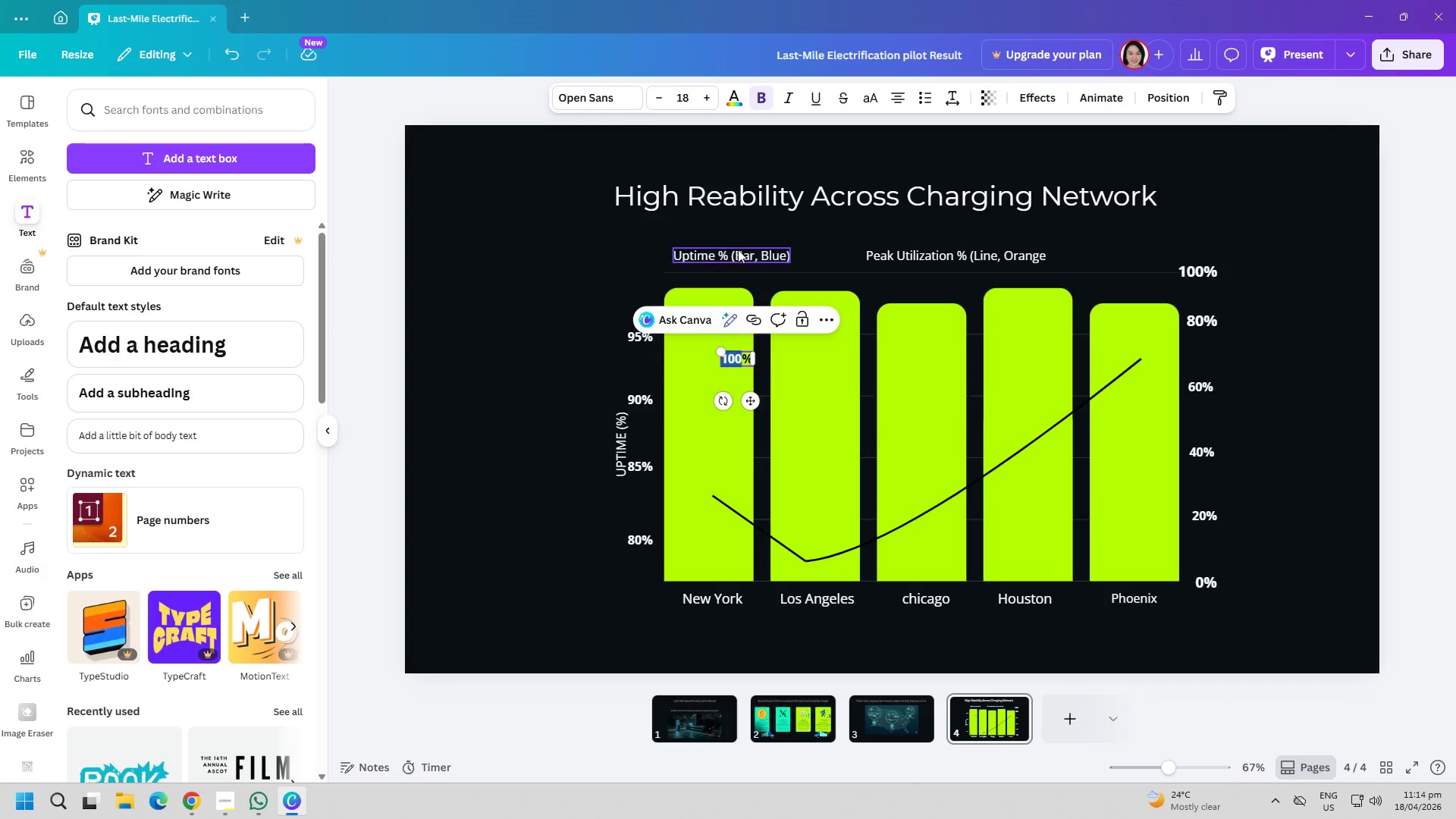 
key(Control+ControlLeft)
 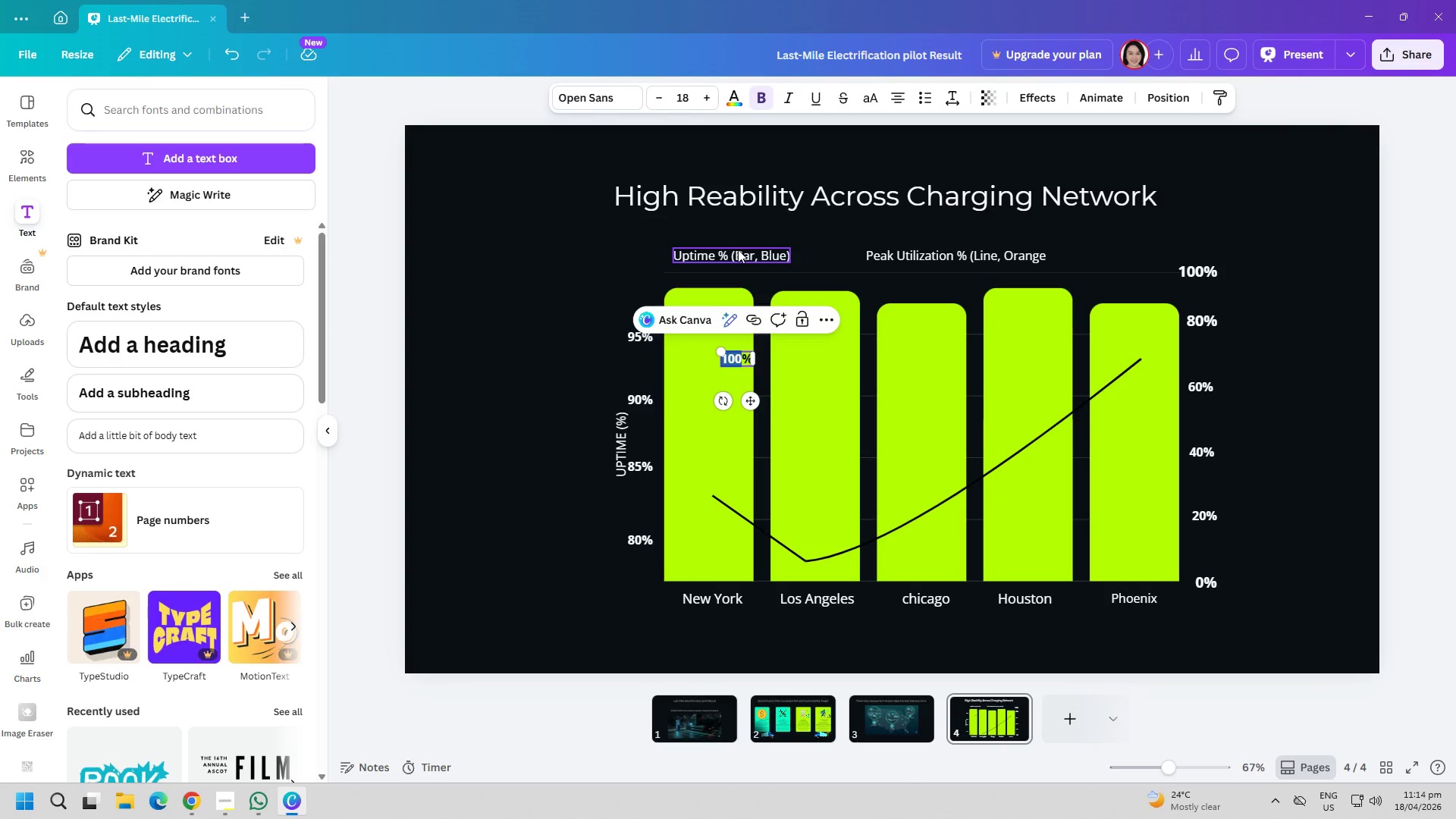 
key(Control+A)
 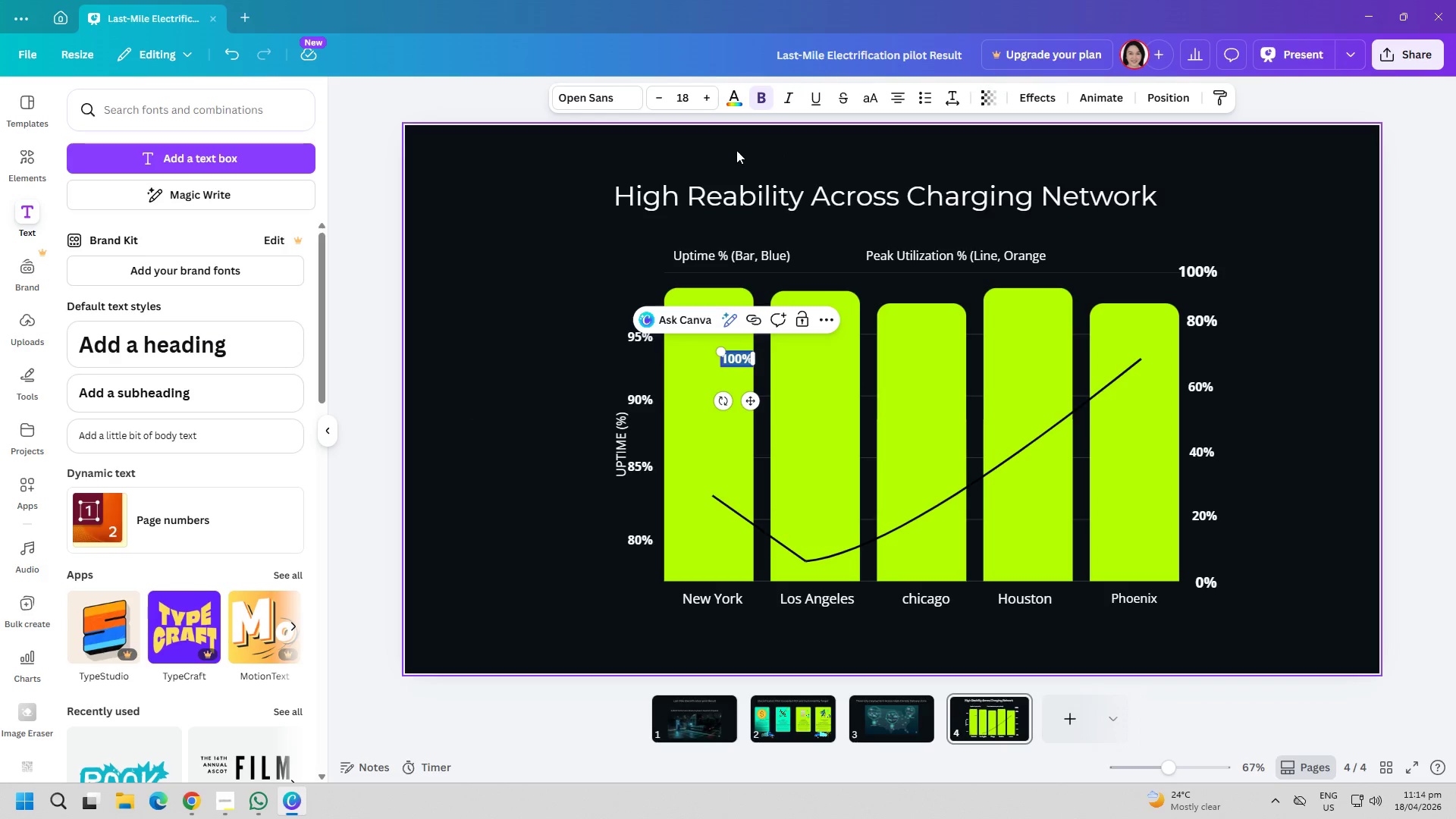 
left_click([726, 102])
 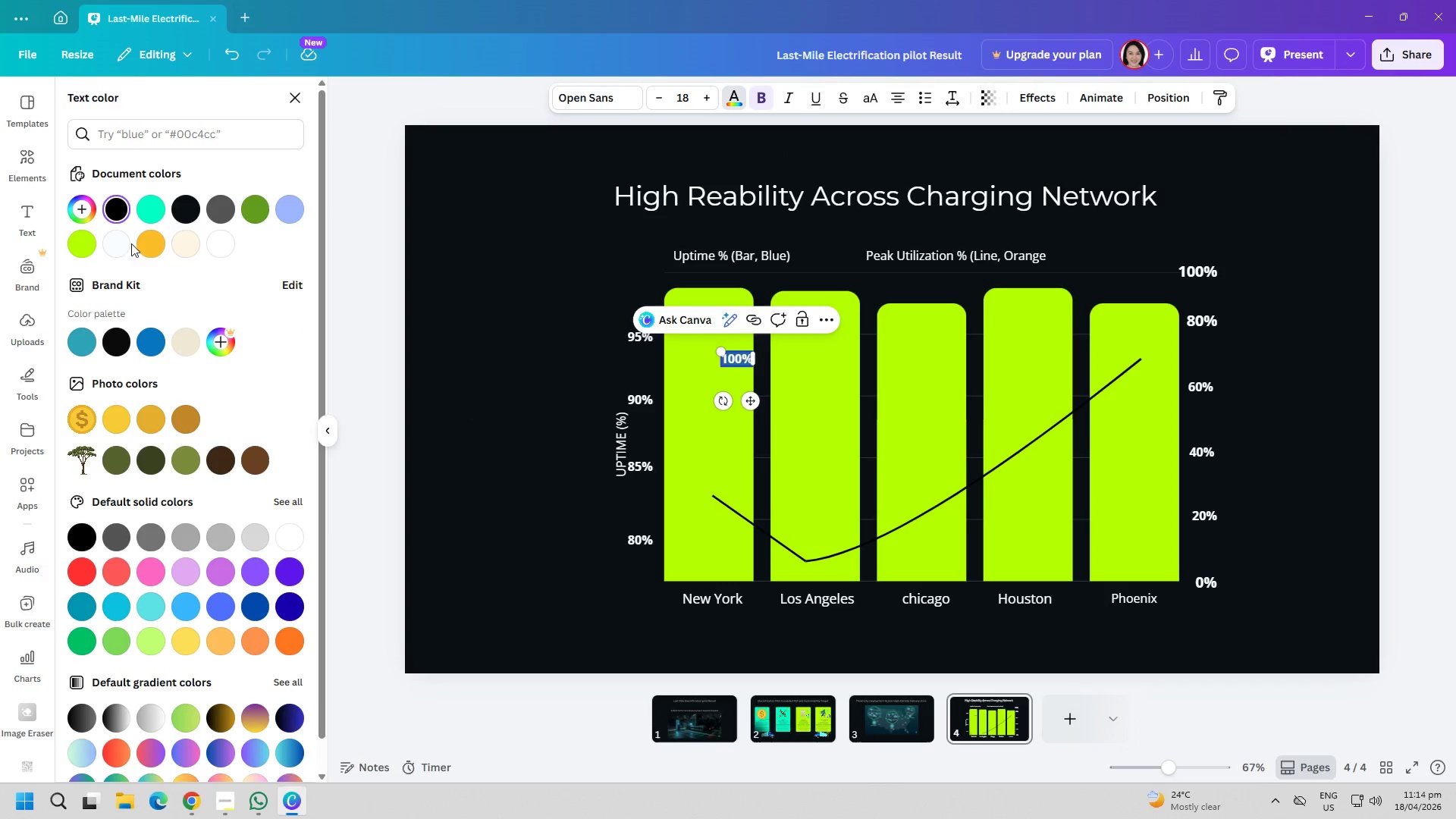 
left_click([124, 243])
 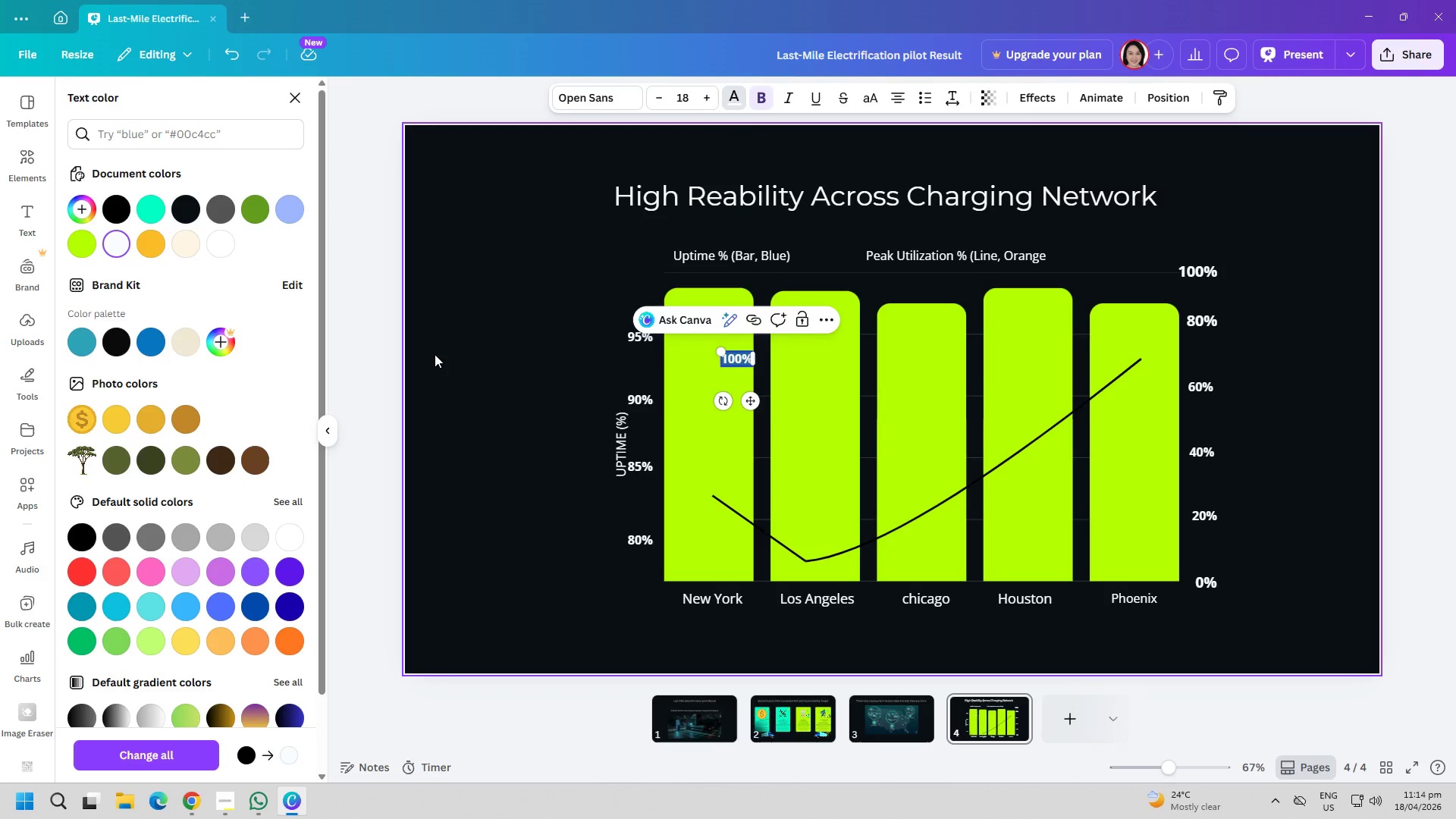 
left_click([435, 354])
 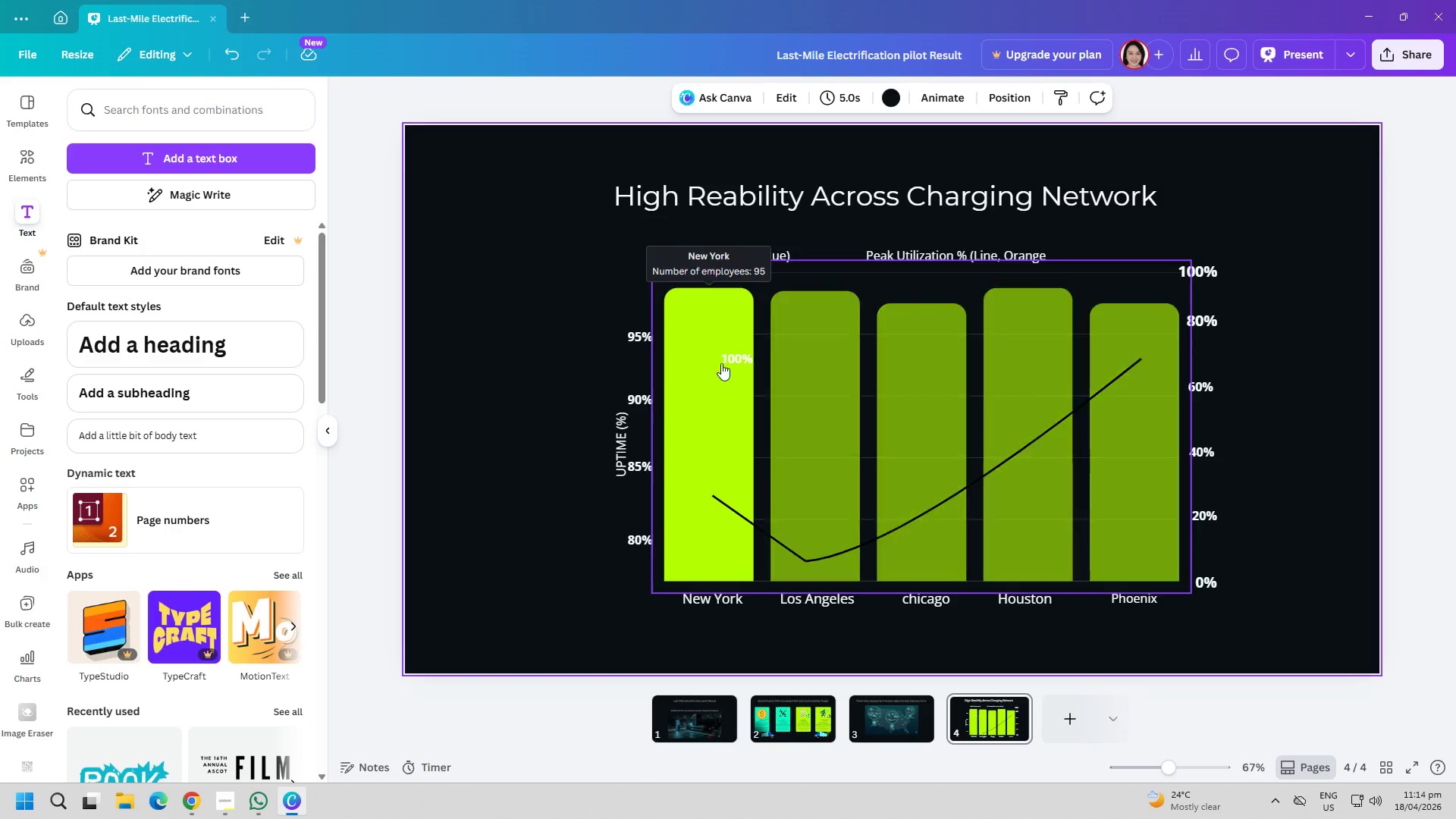 
left_click_drag(start_coordinate=[733, 360], to_coordinate=[638, 275])
 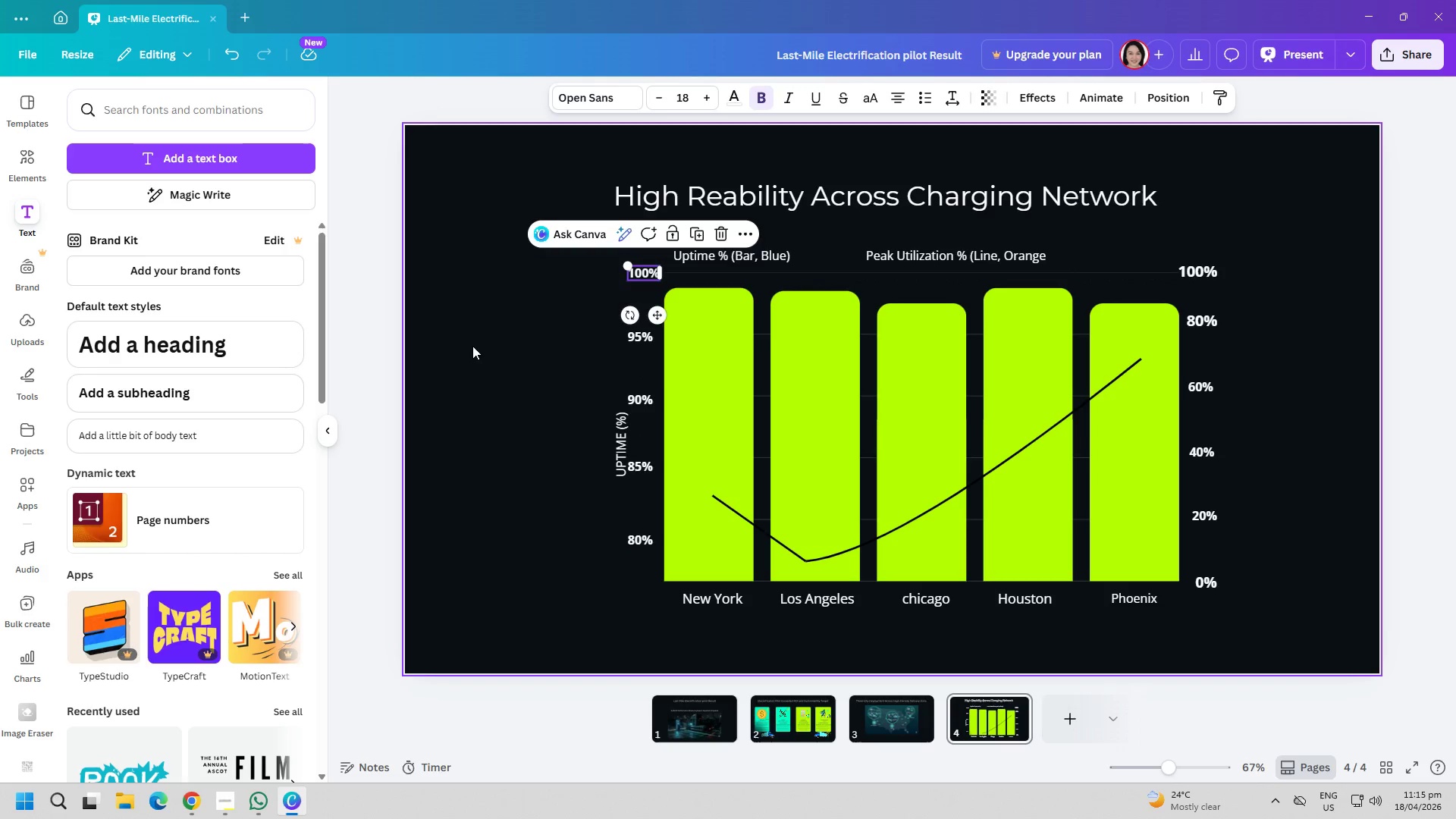 
left_click([472, 346])
 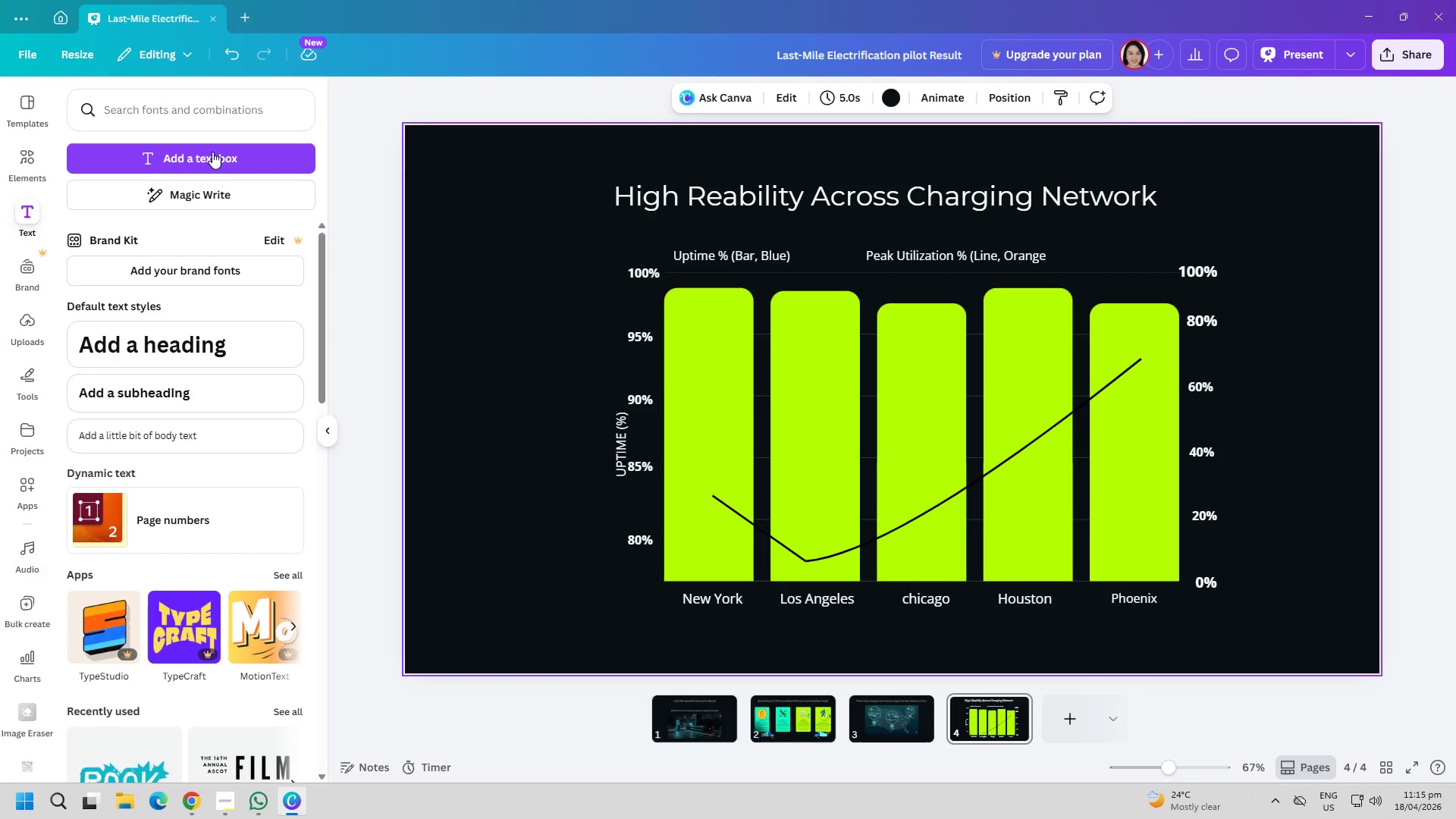 
left_click([1278, 236])
 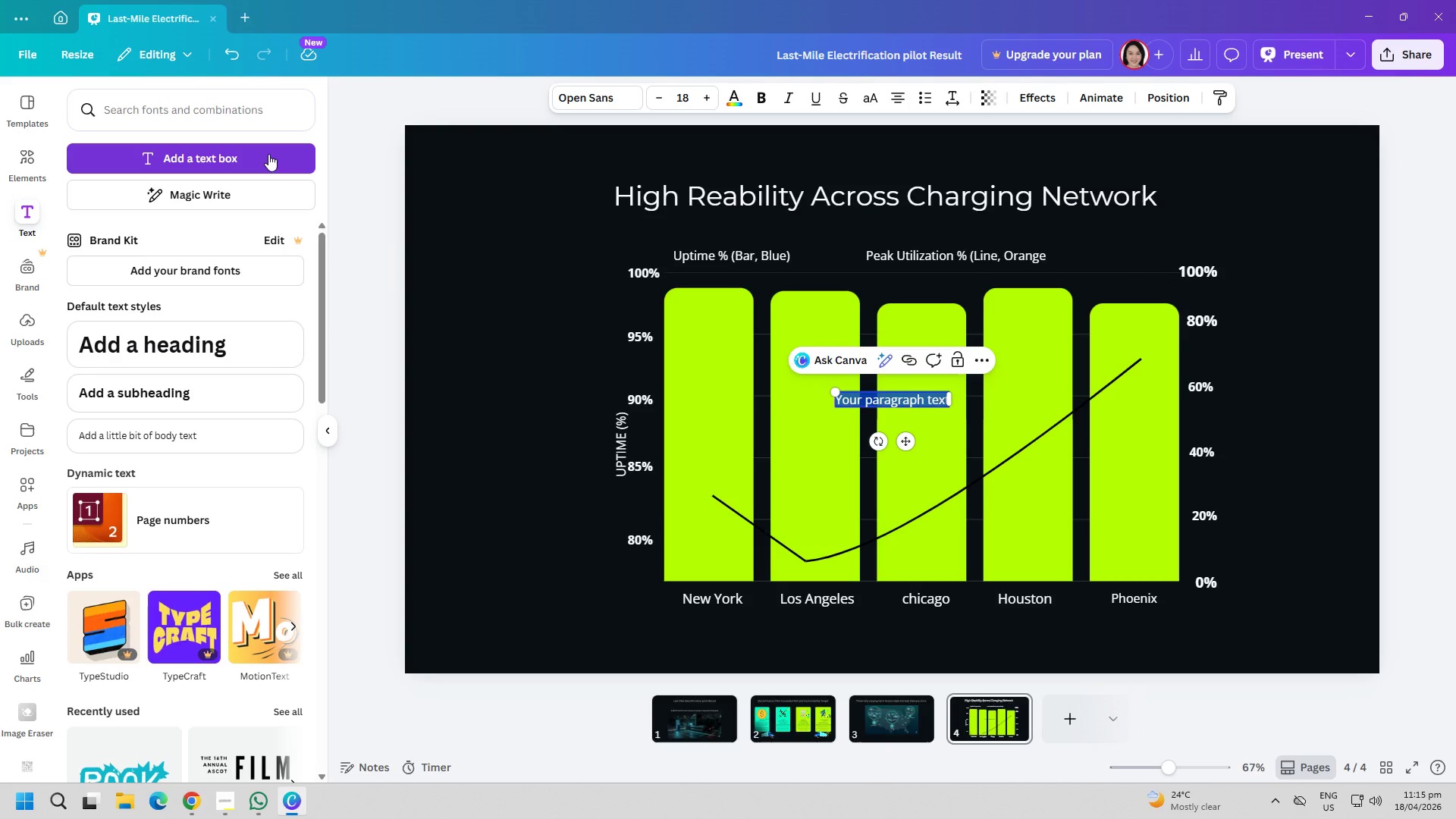 
type(AVERAGE UPTIE)
key(Backspace)
type(ME)
 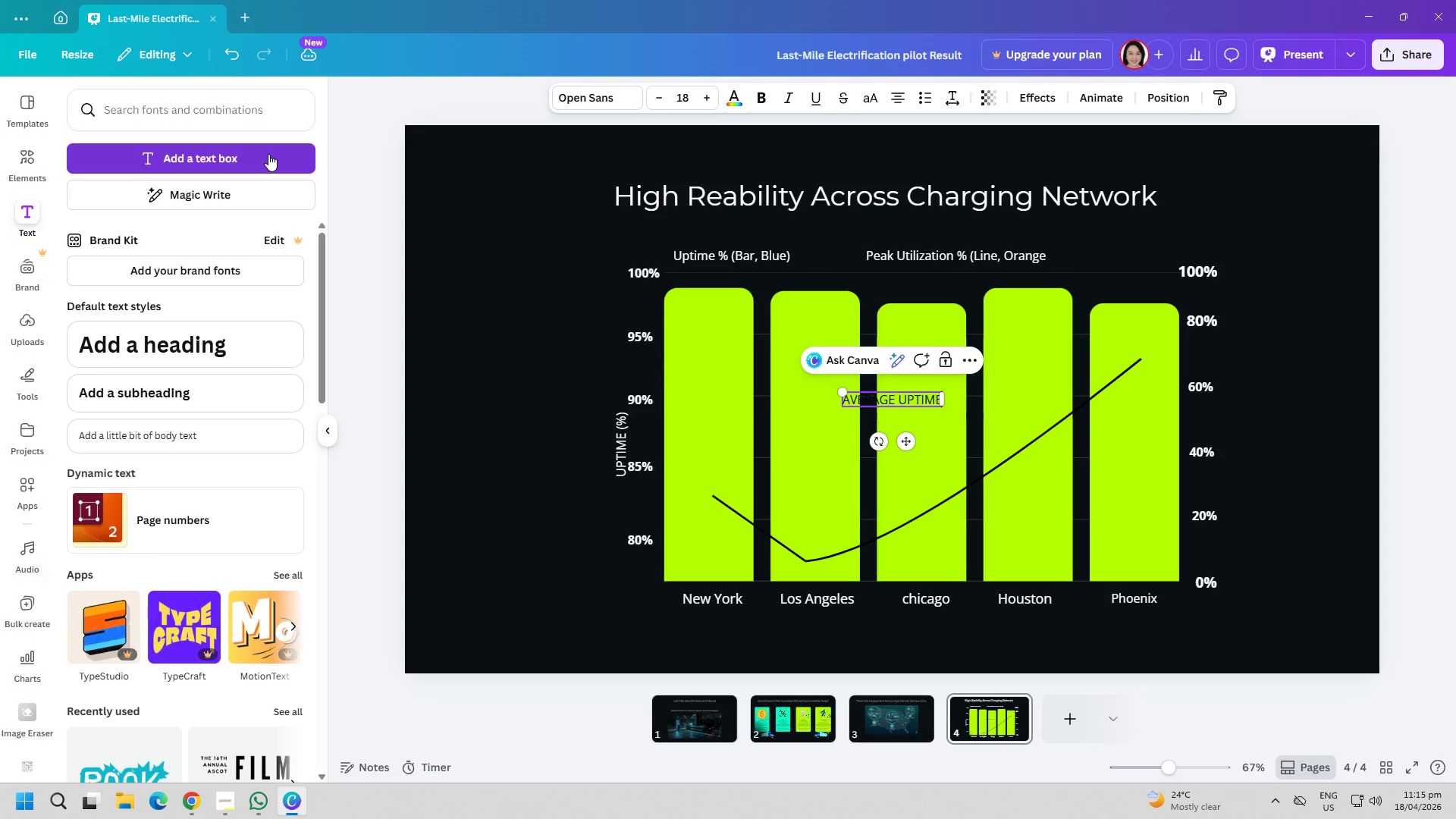 
key(Control+ControlLeft)
 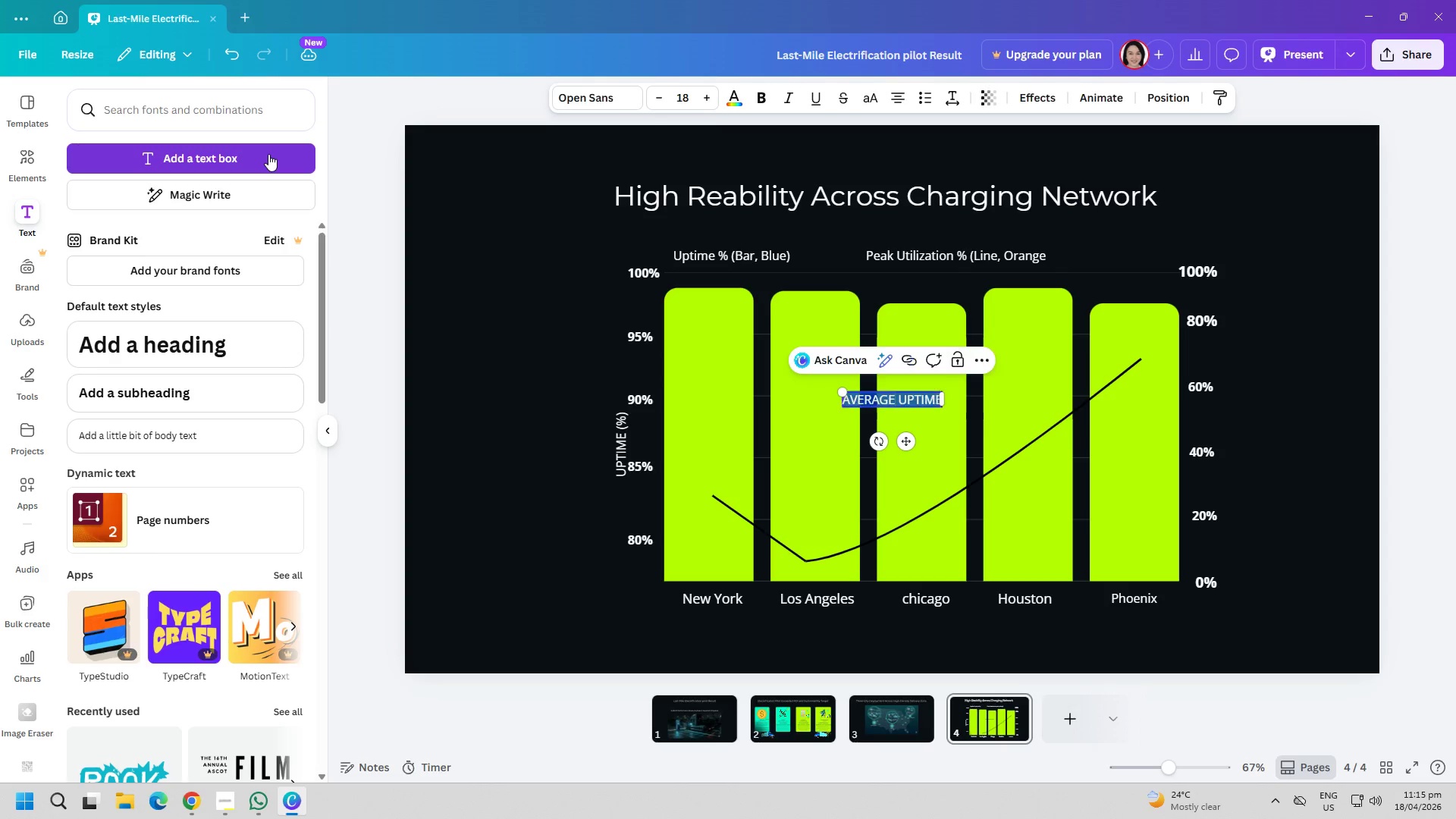 
key(Control+A)
 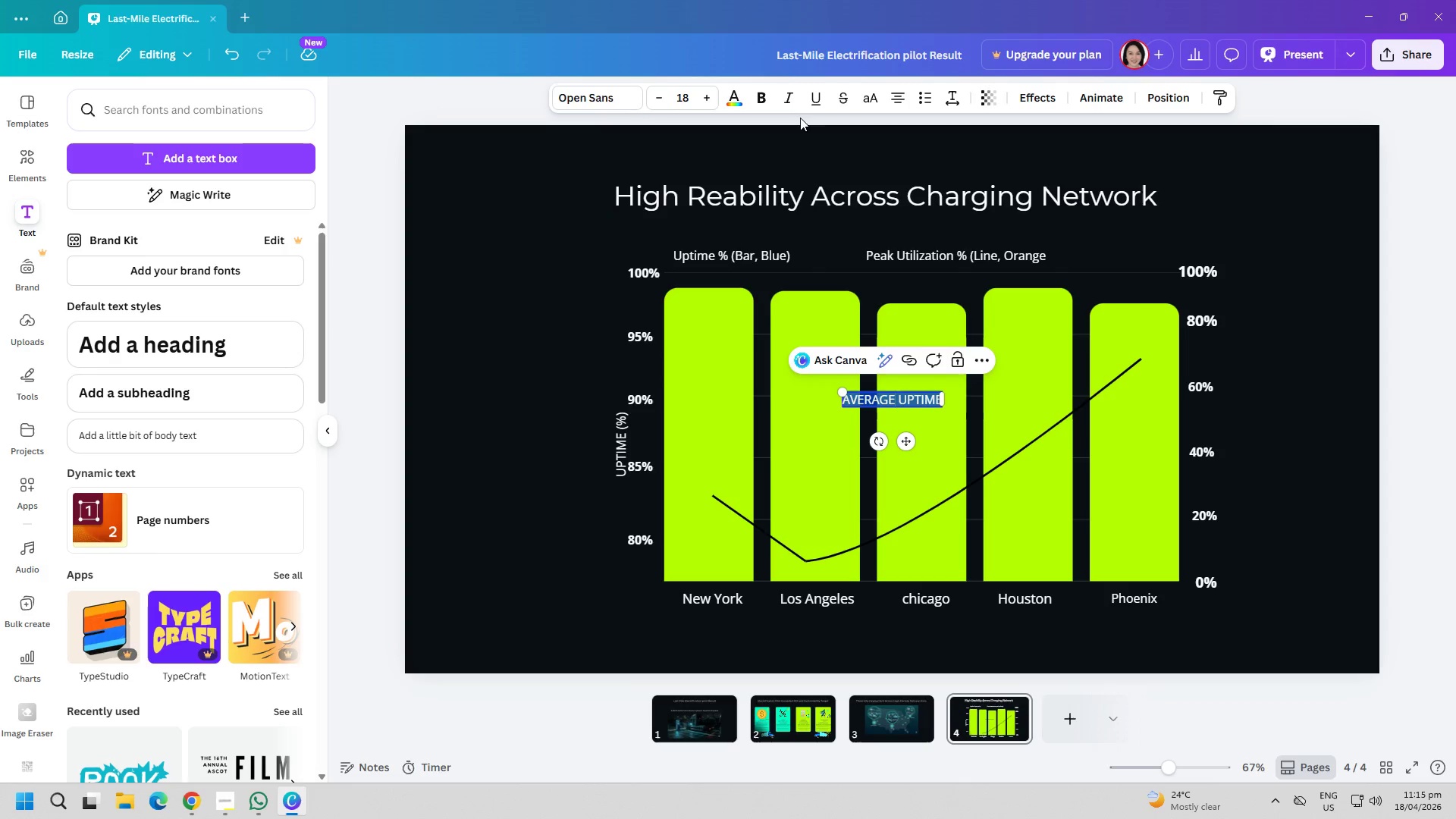 
left_click([767, 99])
 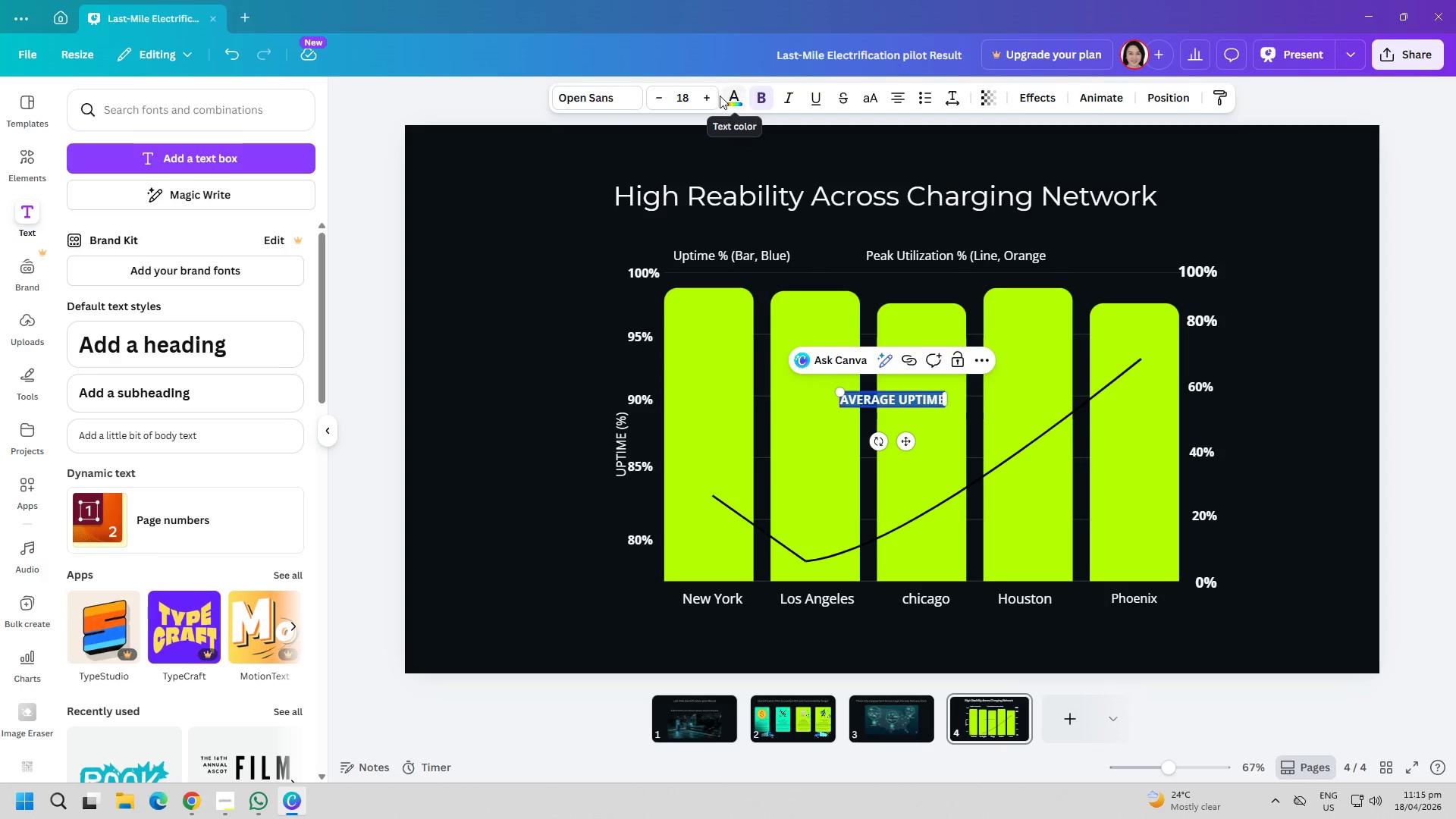 
left_click([726, 93])
 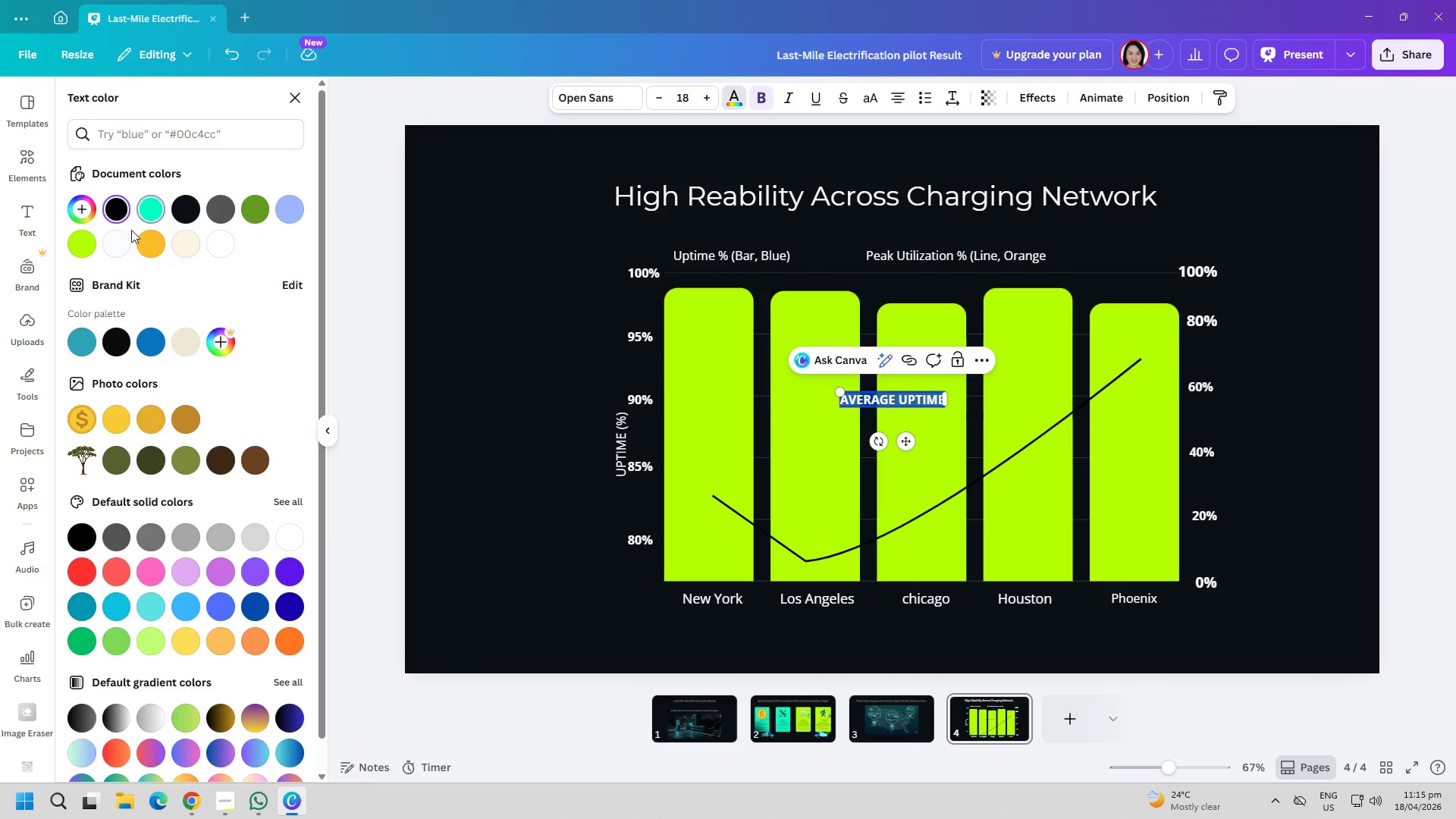 
left_click([121, 240])
 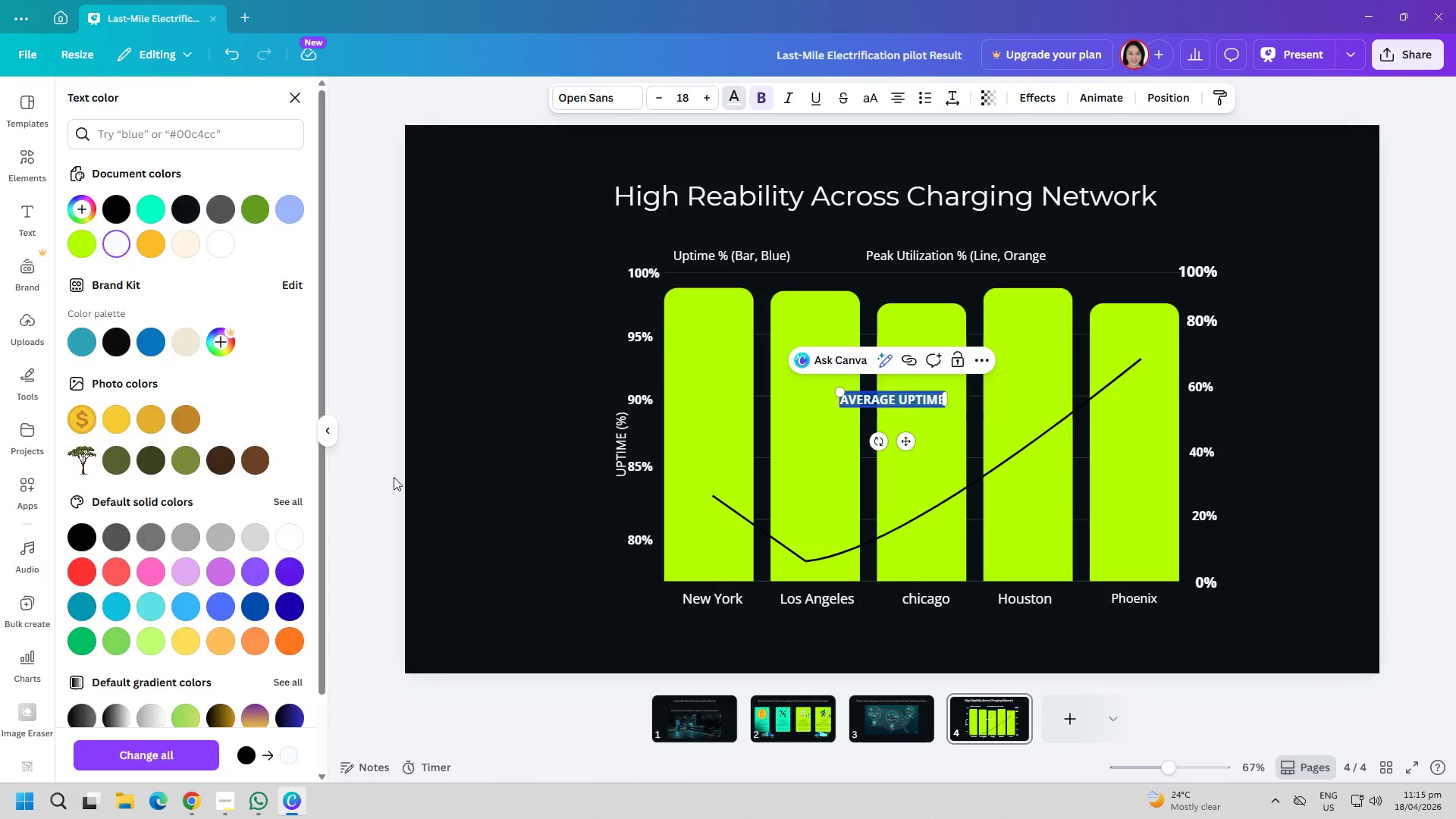 
left_click([486, 447])
 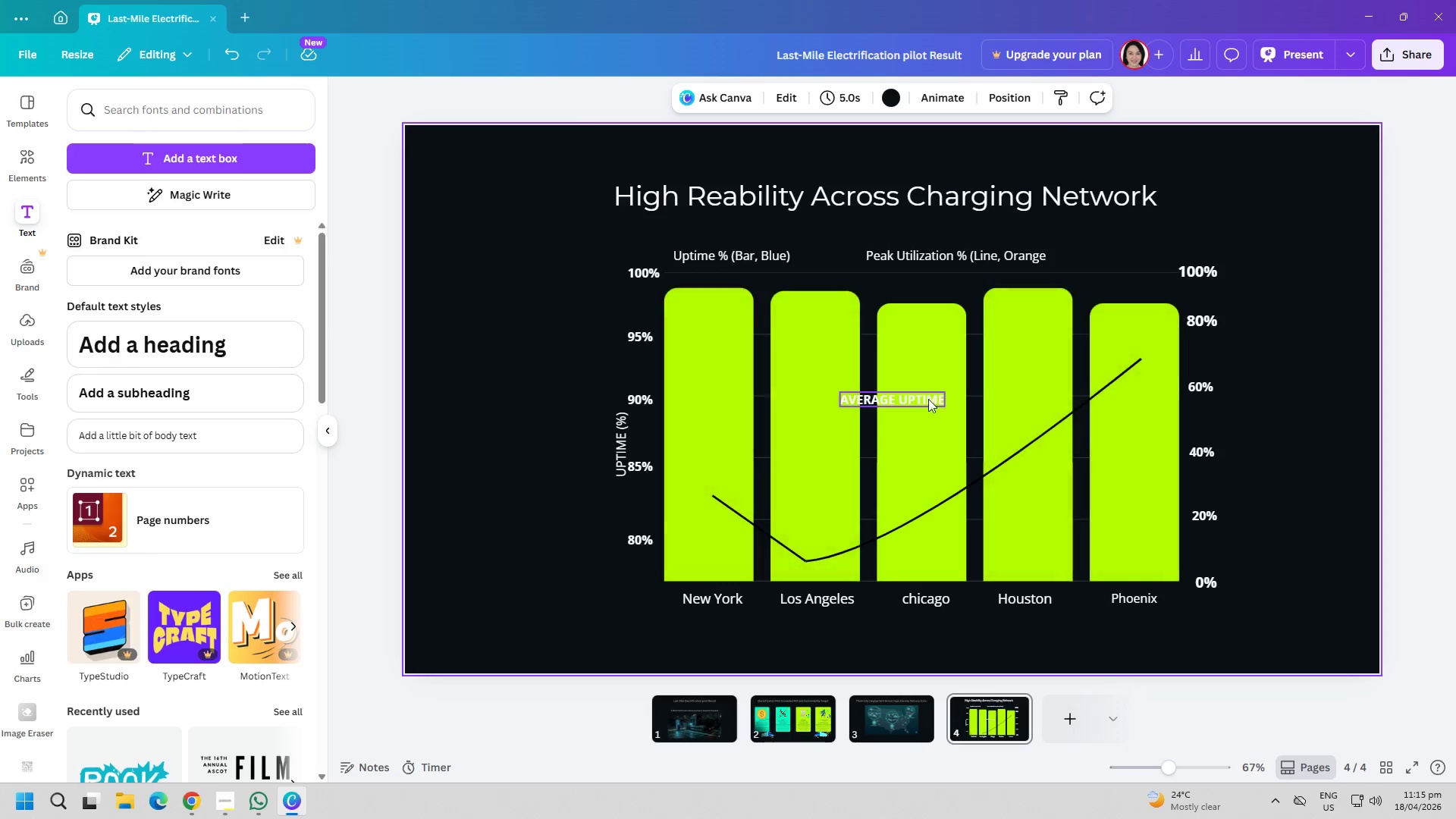 
left_click_drag(start_coordinate=[923, 399], to_coordinate=[1301, 243])
 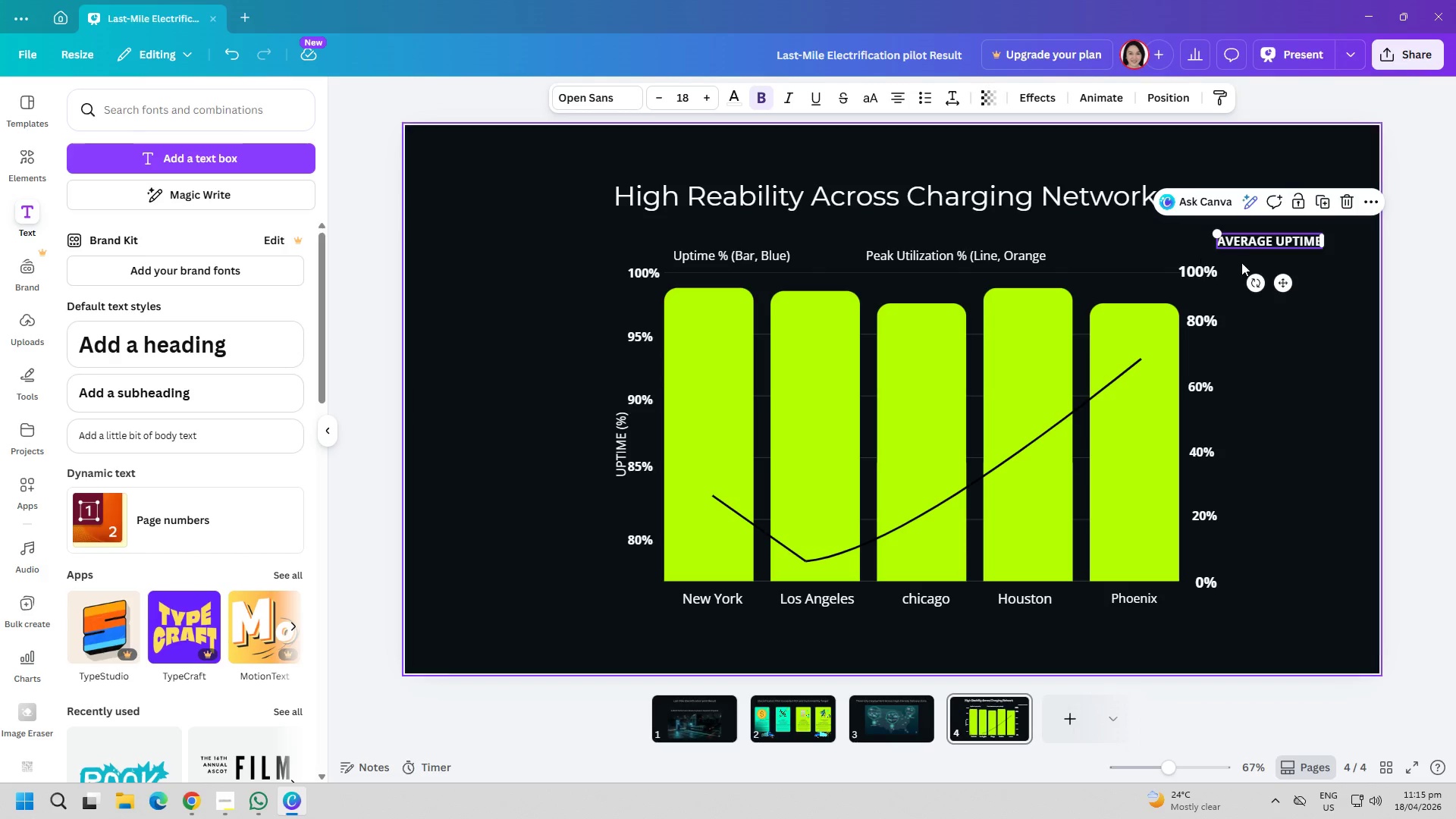 
left_click_drag(start_coordinate=[1251, 244], to_coordinate=[493, 259])
 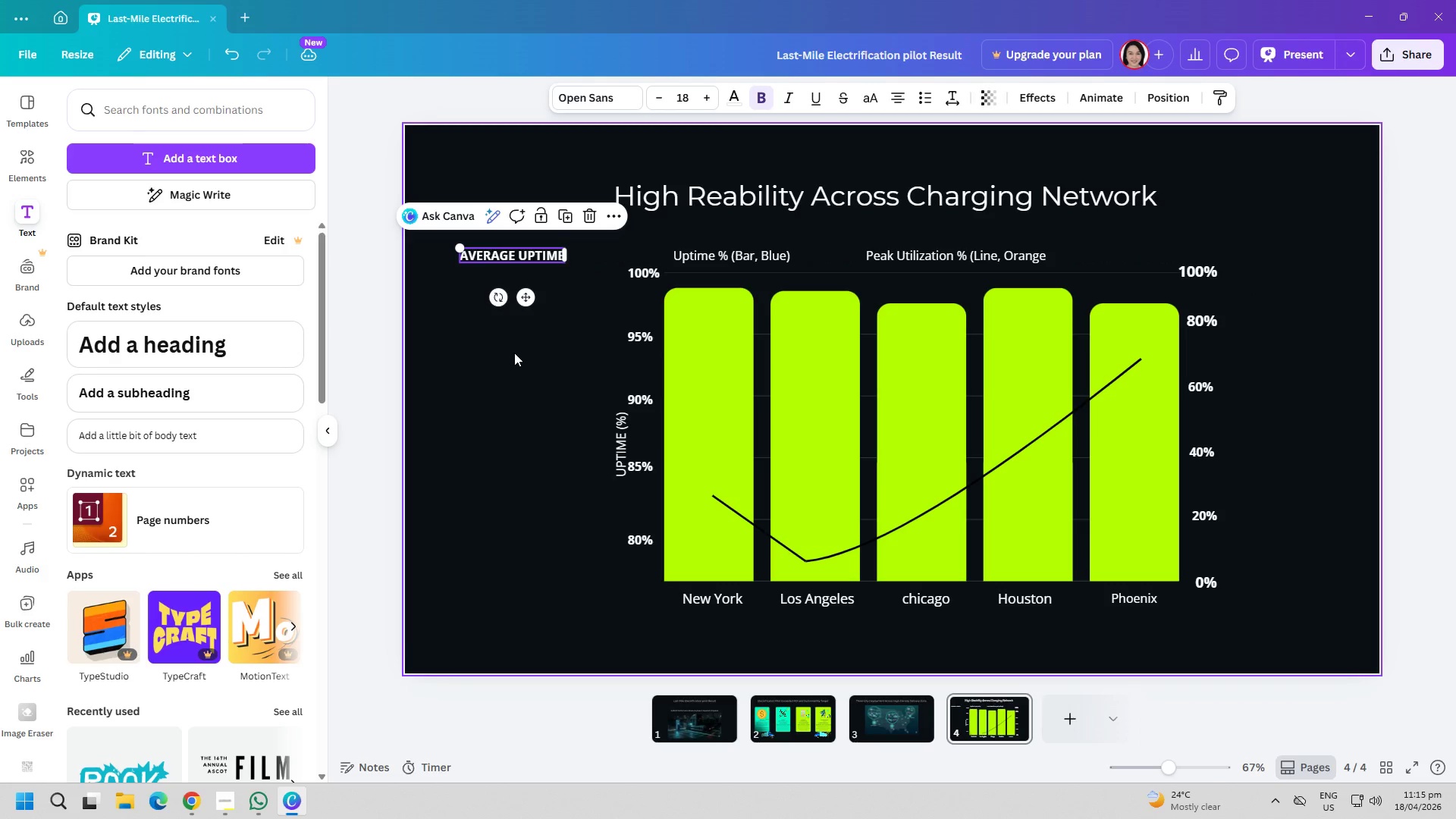 
left_click([514, 353])
 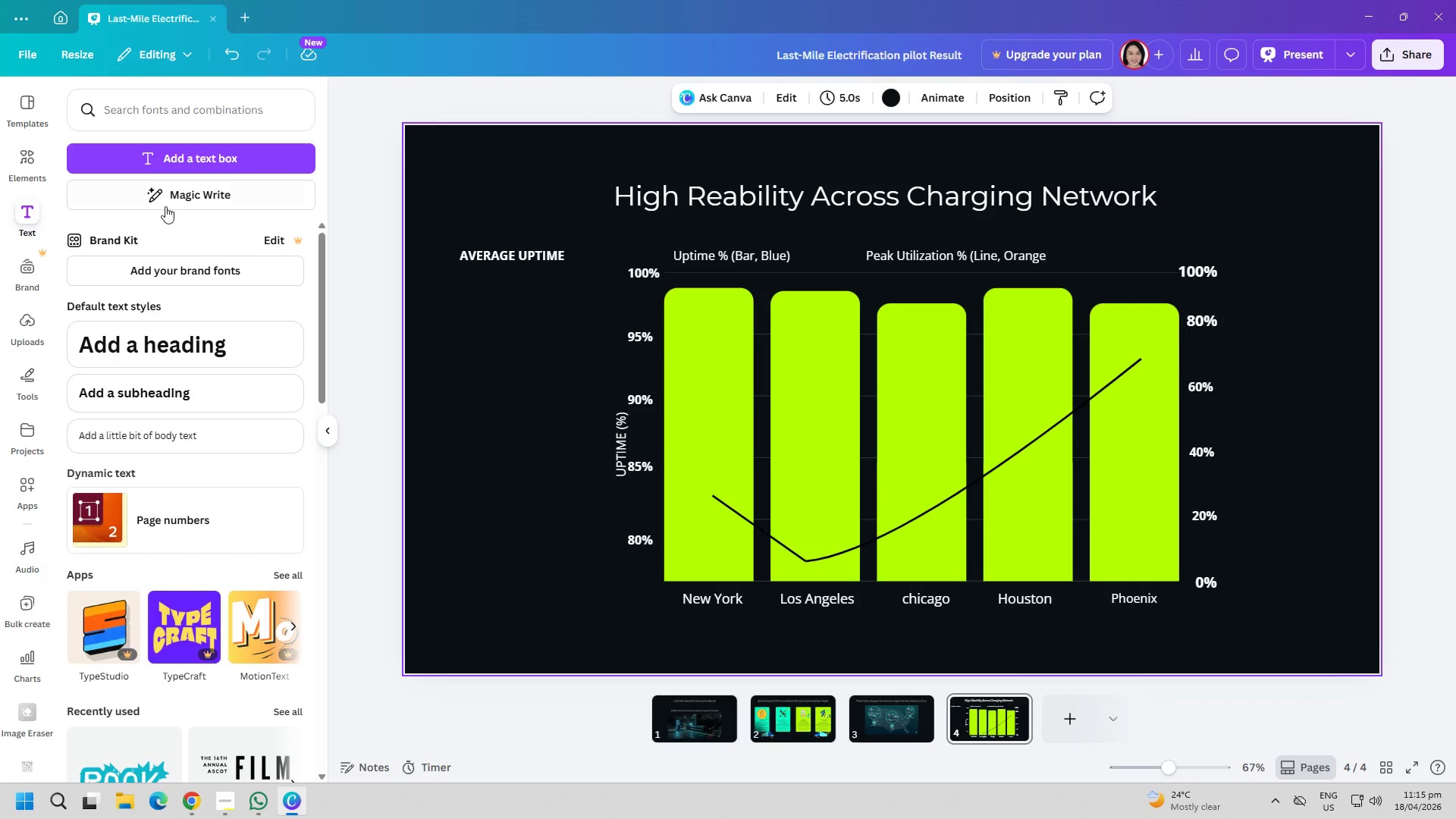 
left_click([177, 162])
 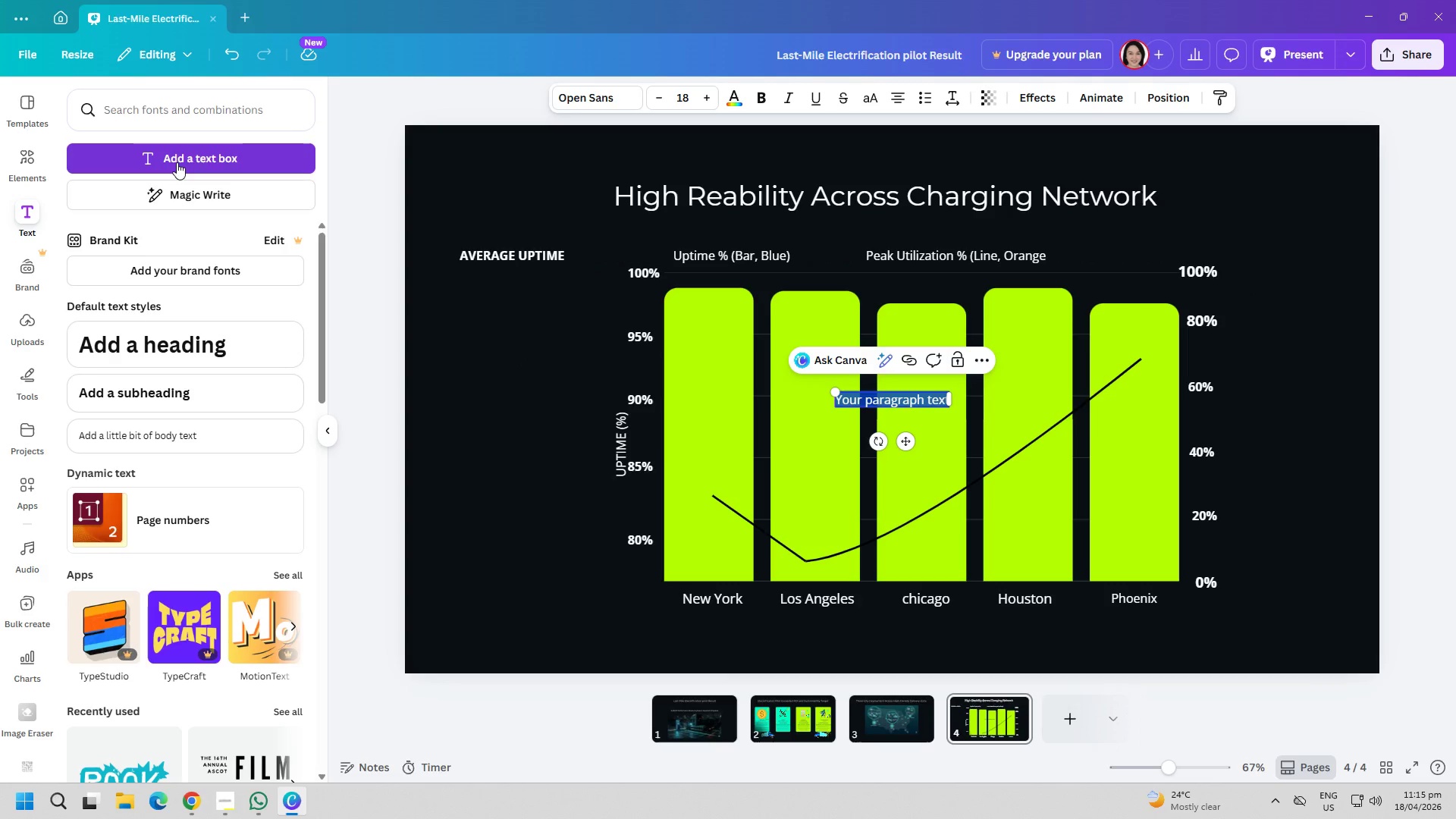 
type(96.7%)
 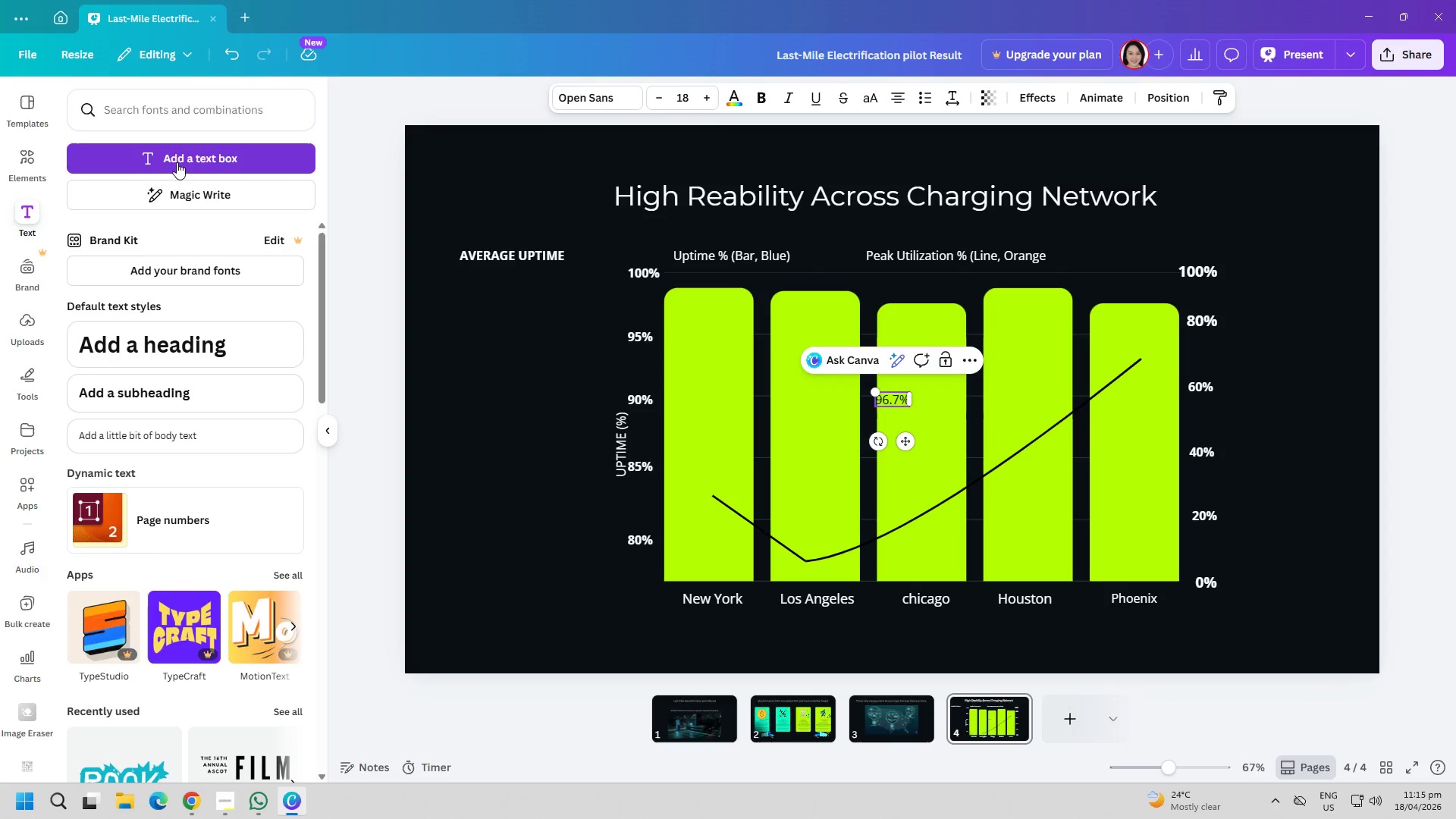 
key(Control+ControlLeft)
 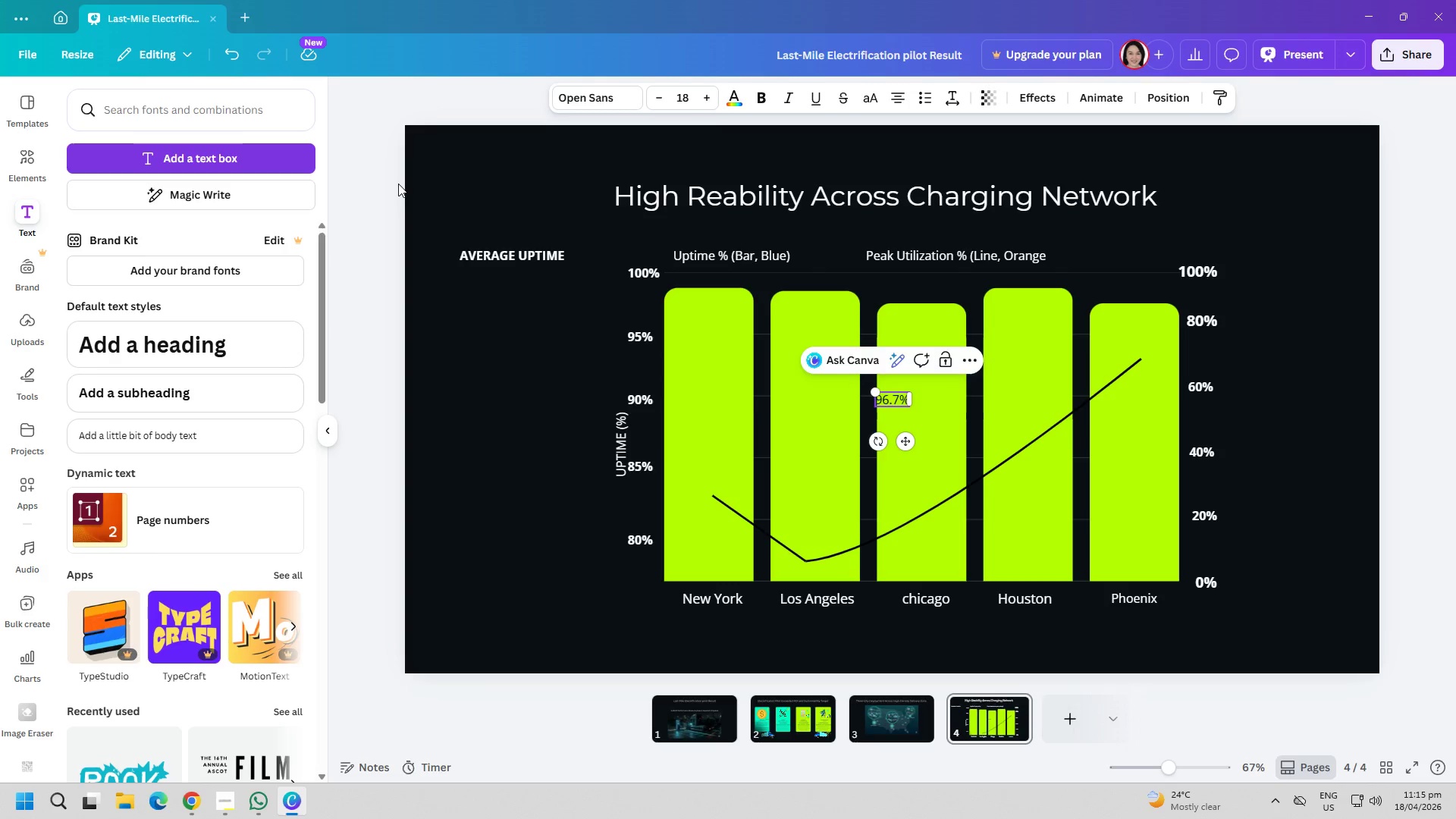 
key(Control+A)
 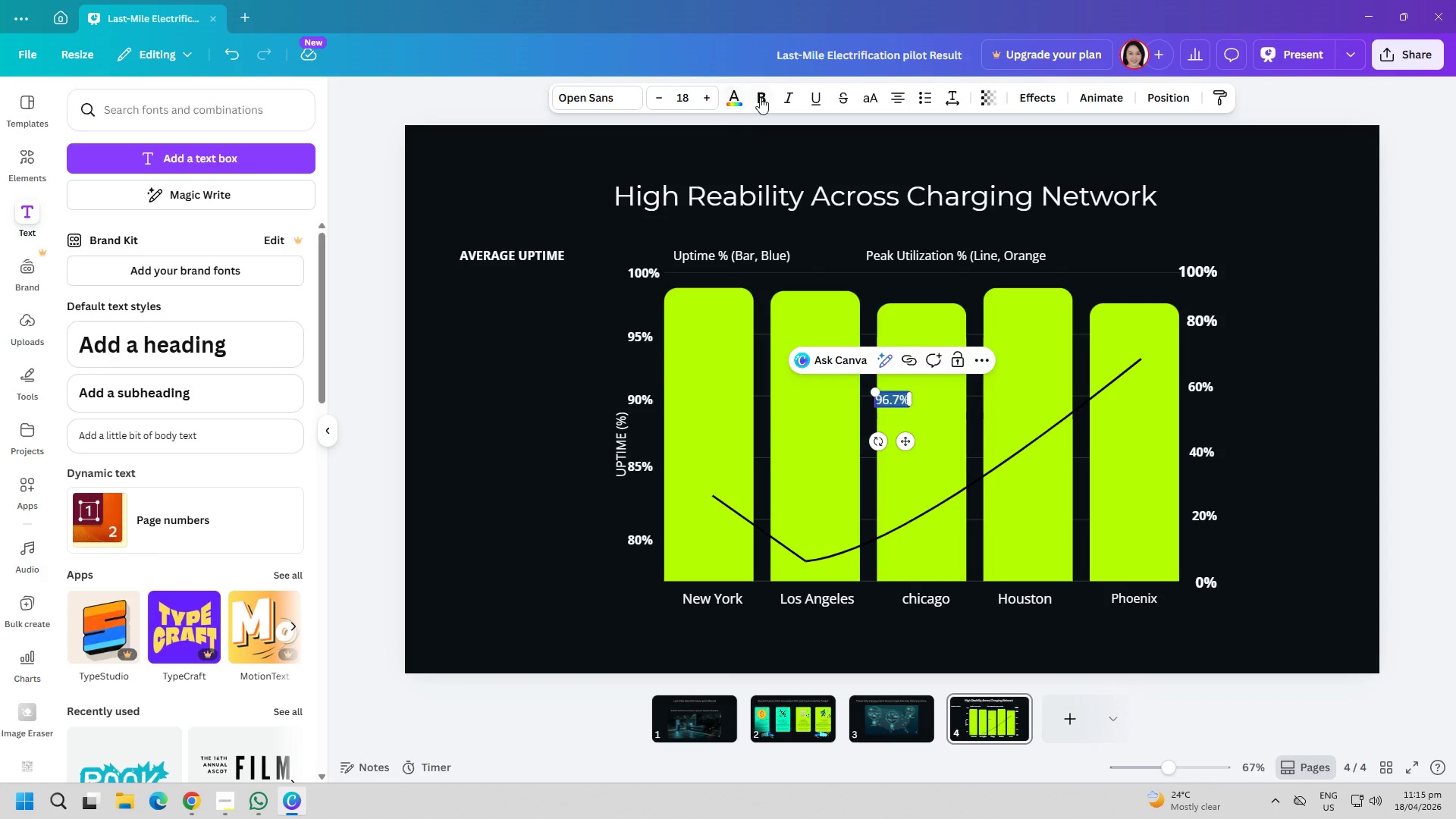 
left_click([762, 97])
 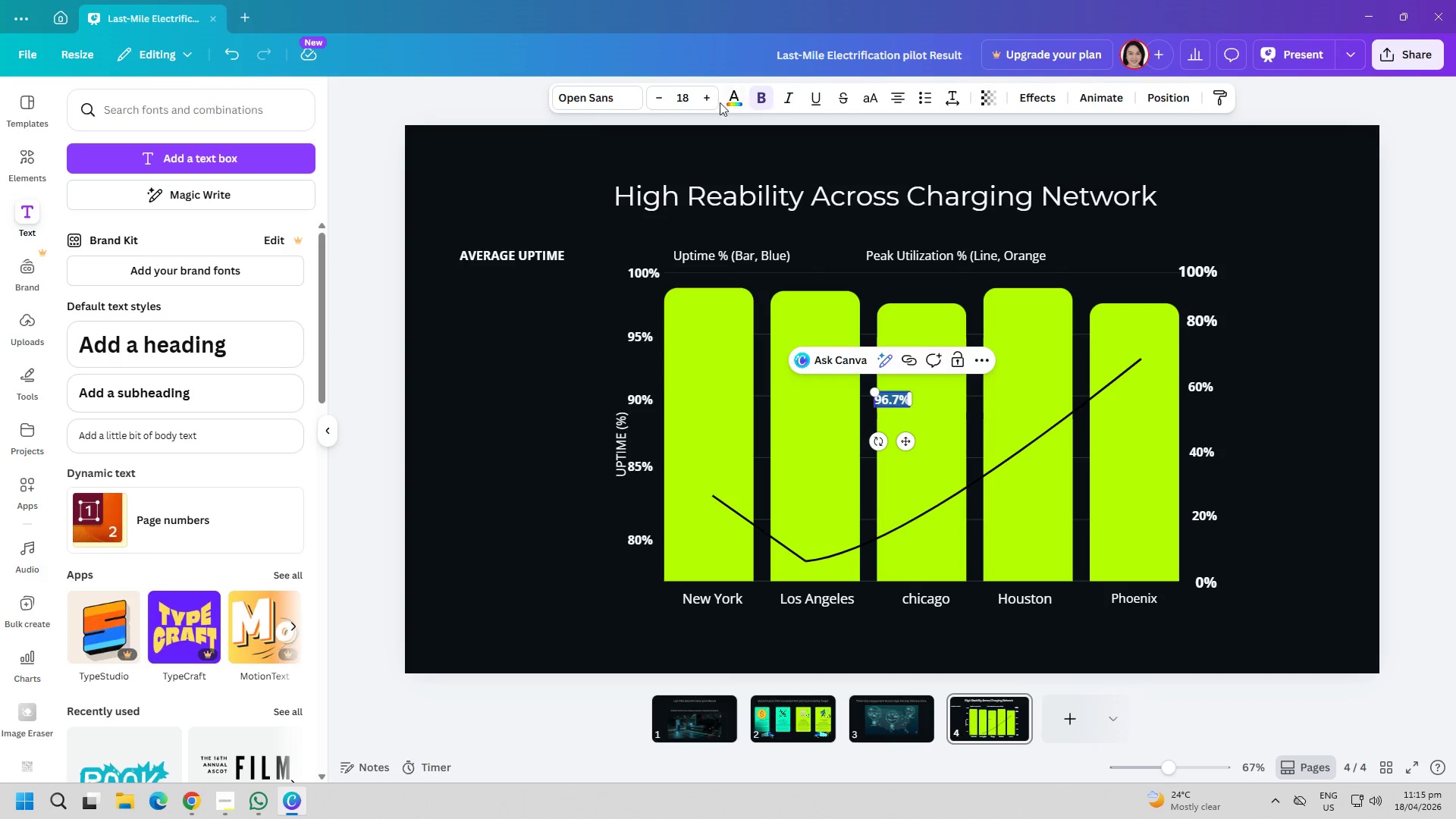 
left_click([733, 93])
 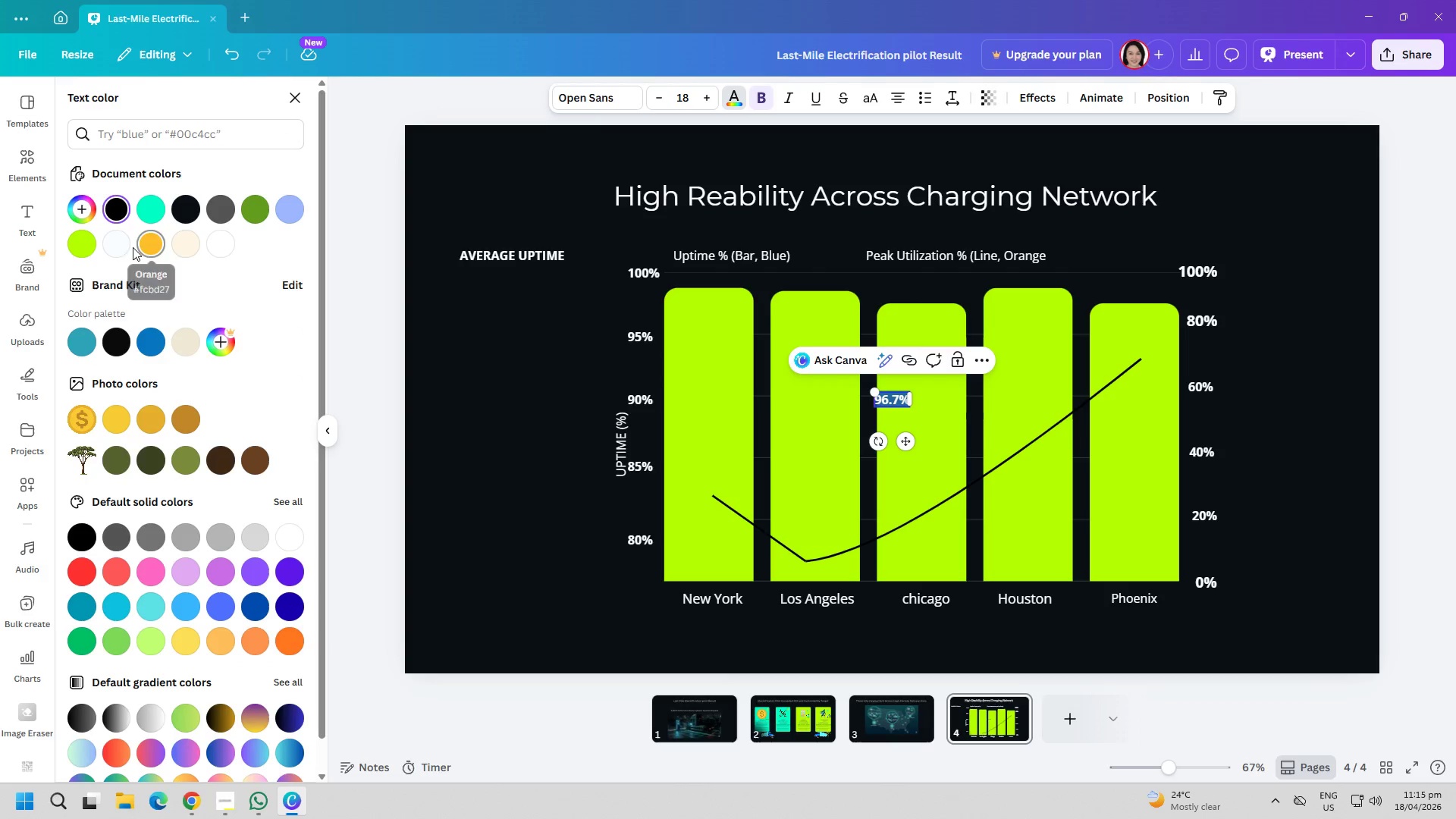 
left_click([124, 244])
 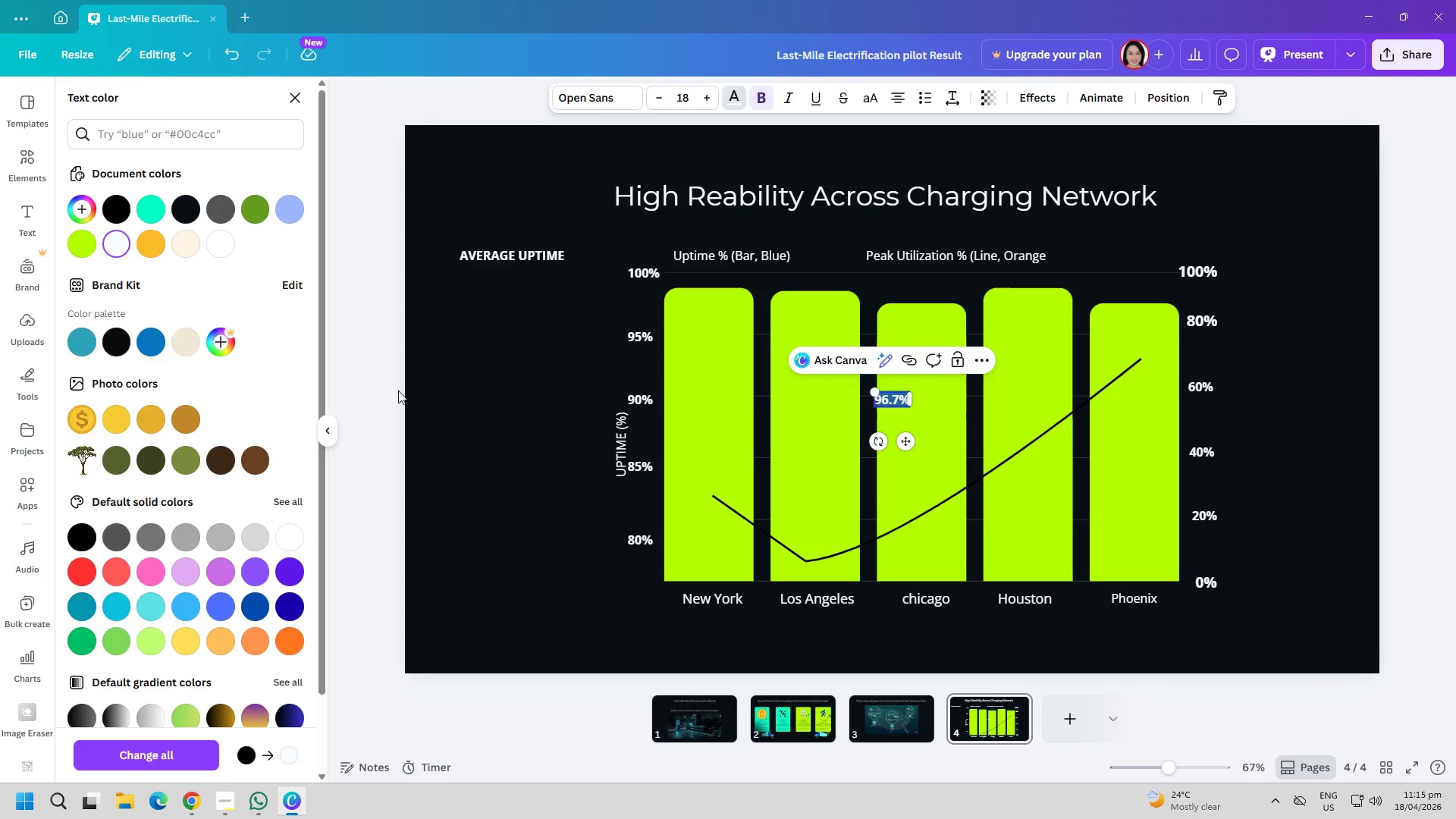 
left_click([398, 394])
 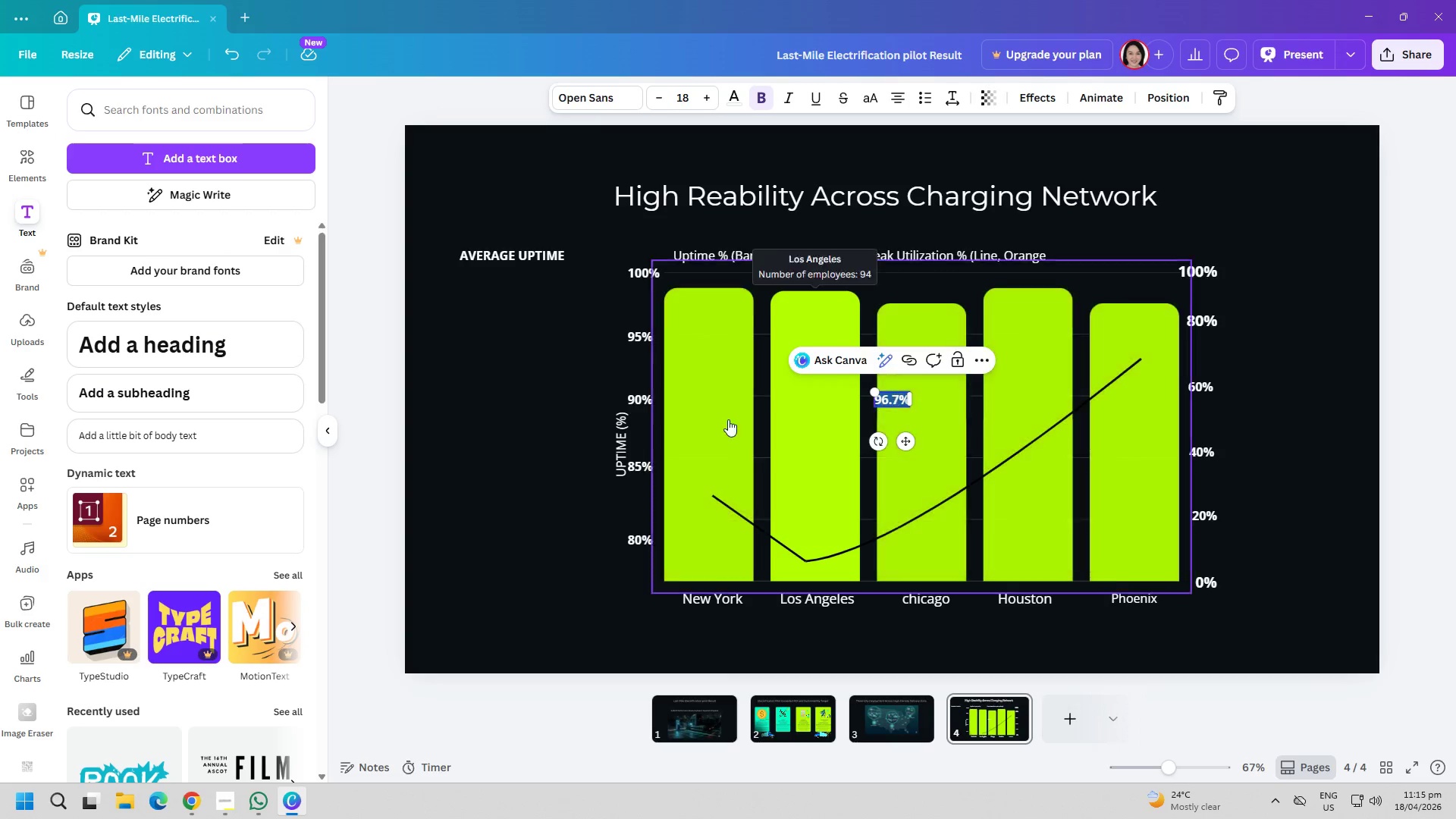 
left_click([482, 418])
 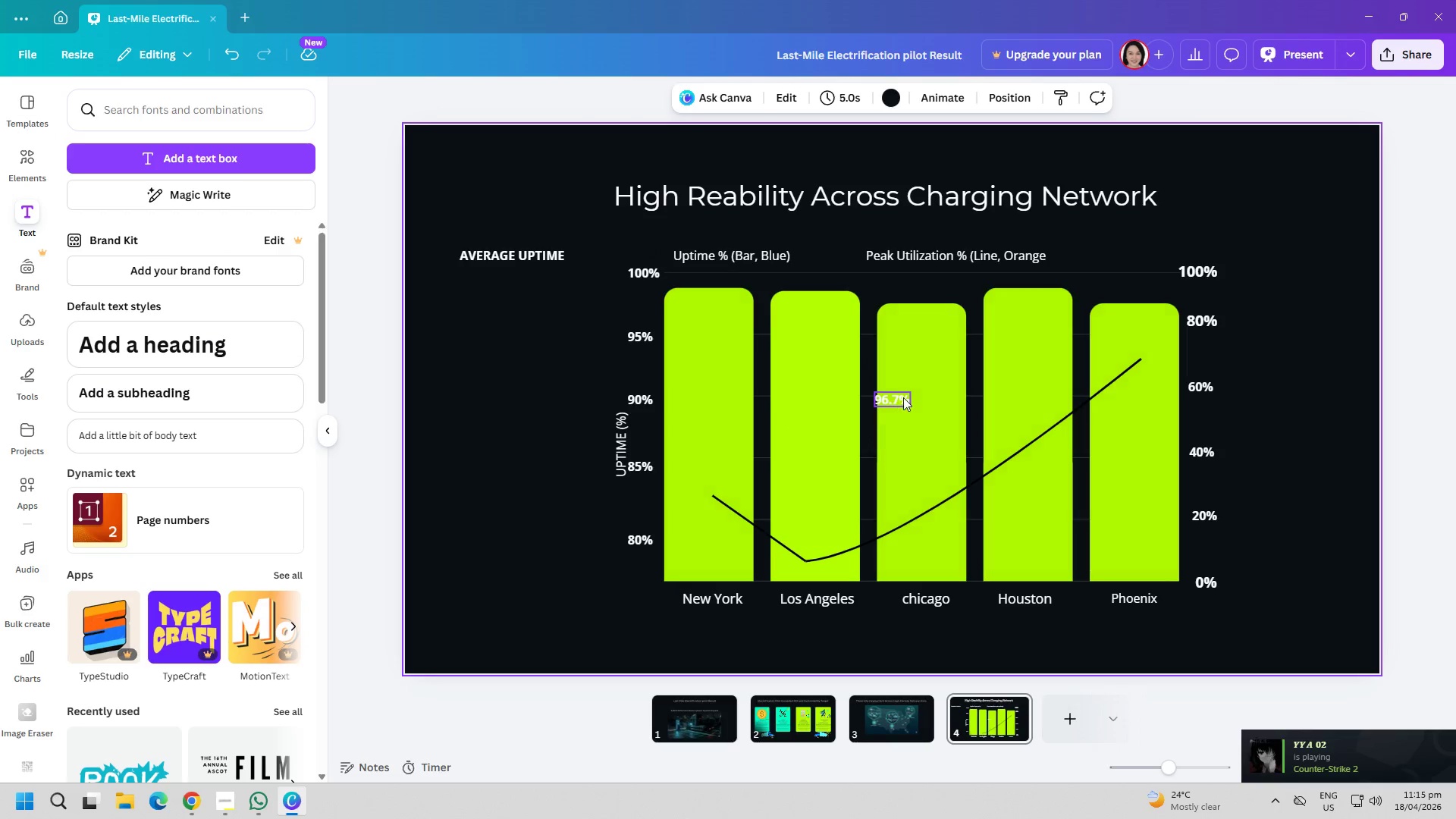 
left_click_drag(start_coordinate=[903, 397], to_coordinate=[493, 297])
 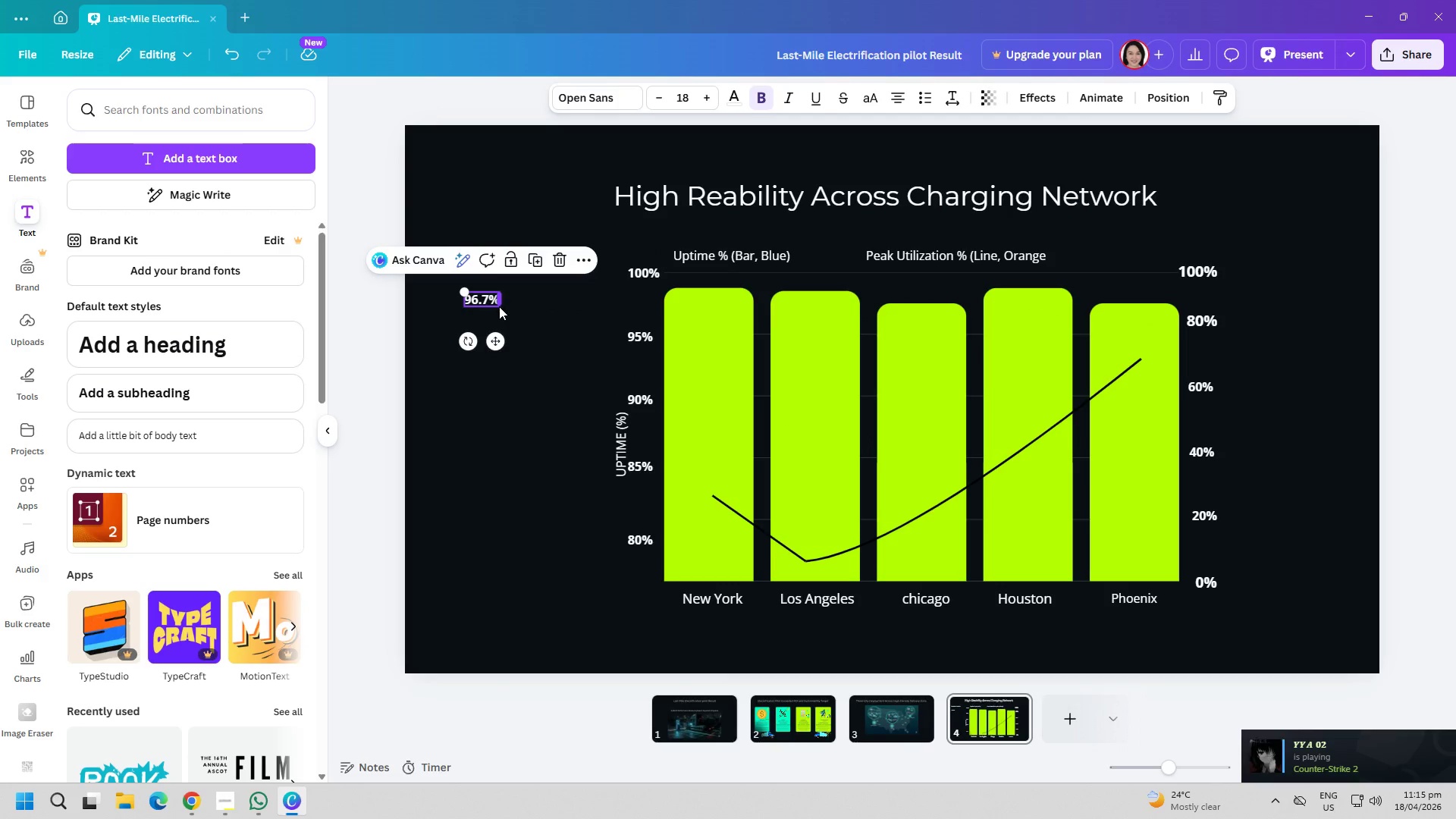 
left_click_drag(start_coordinate=[499, 306], to_coordinate=[519, 320])
 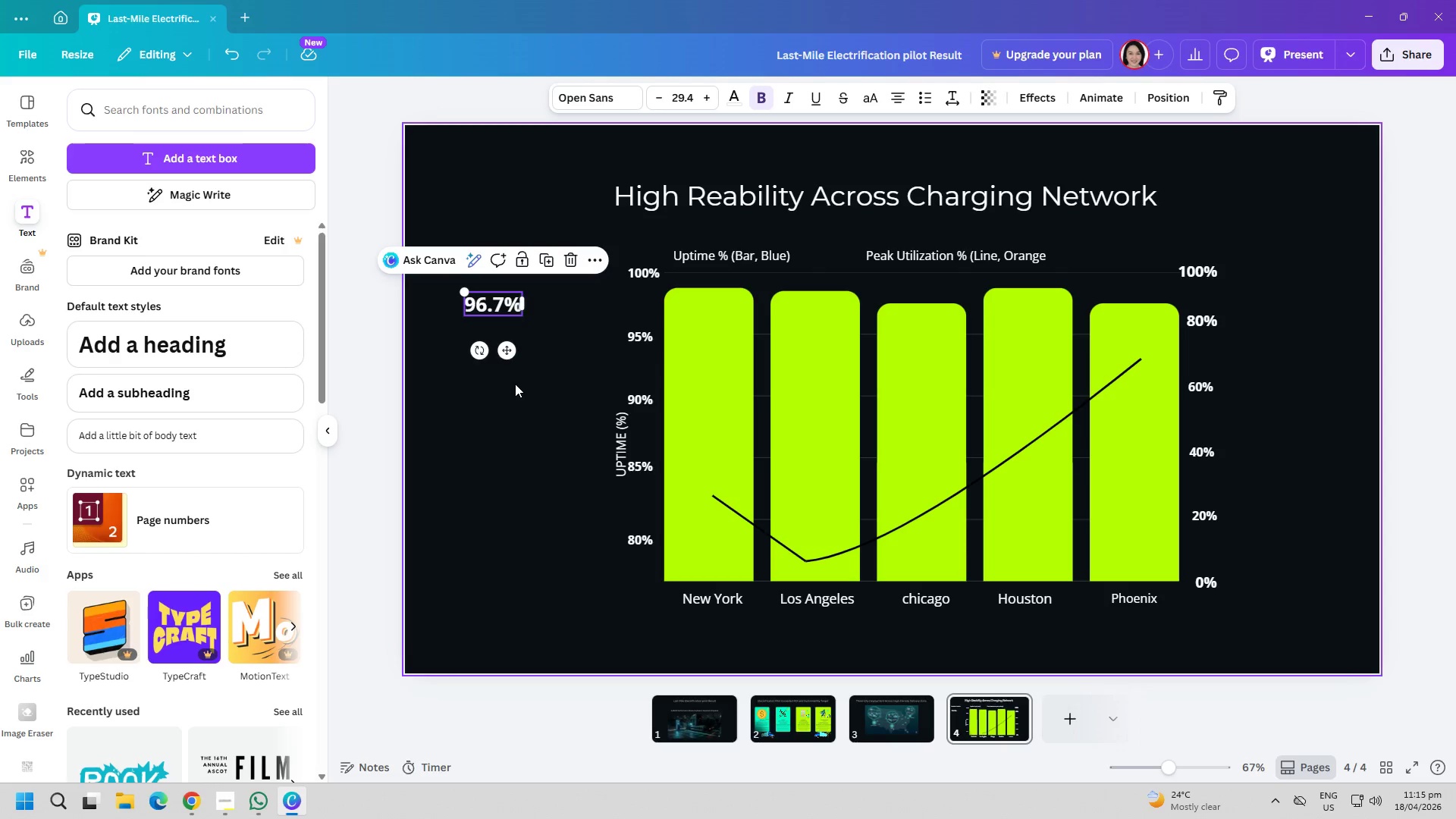 
left_click([515, 392])
 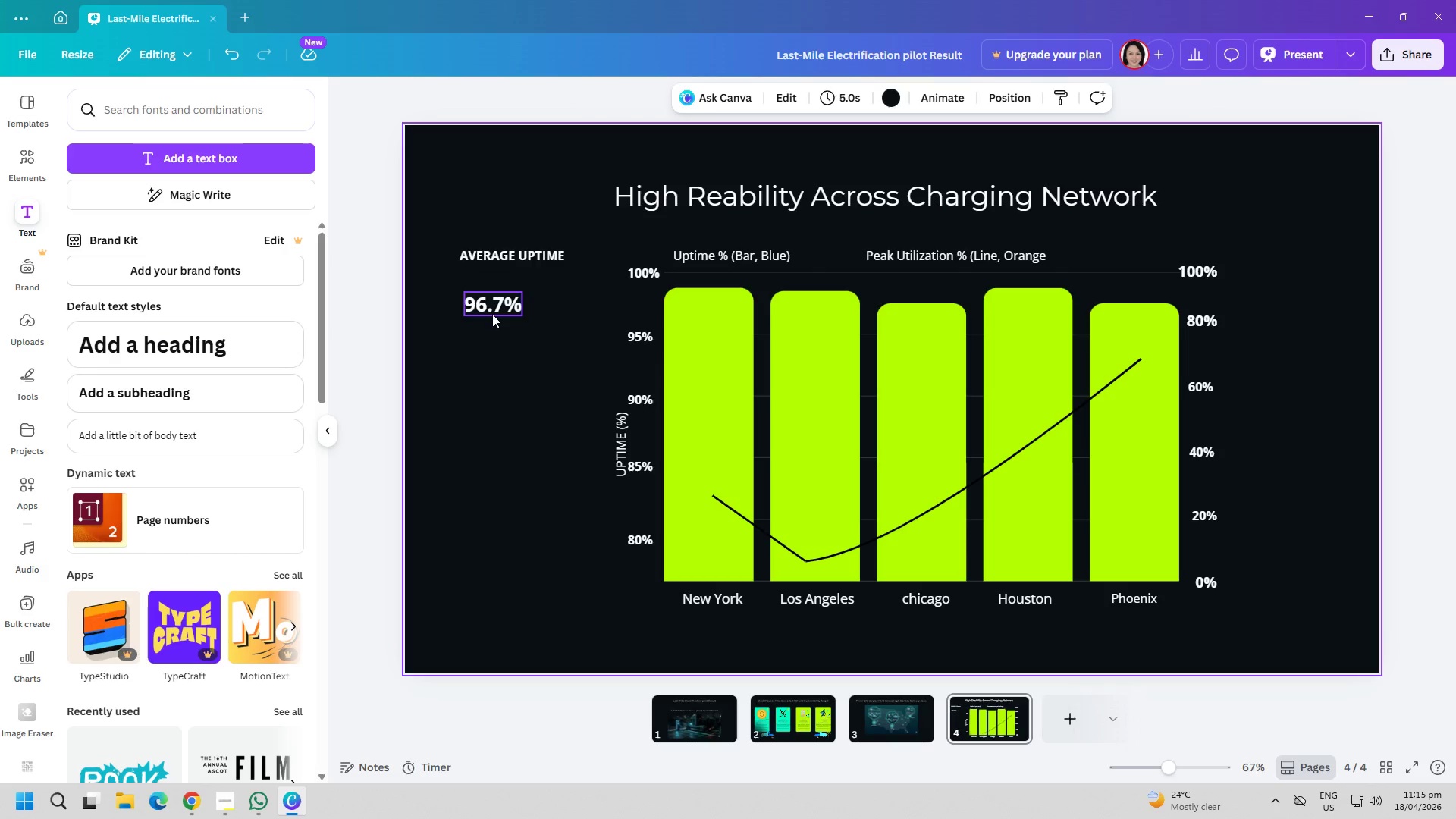 
left_click_drag(start_coordinate=[492, 314], to_coordinate=[491, 288])
 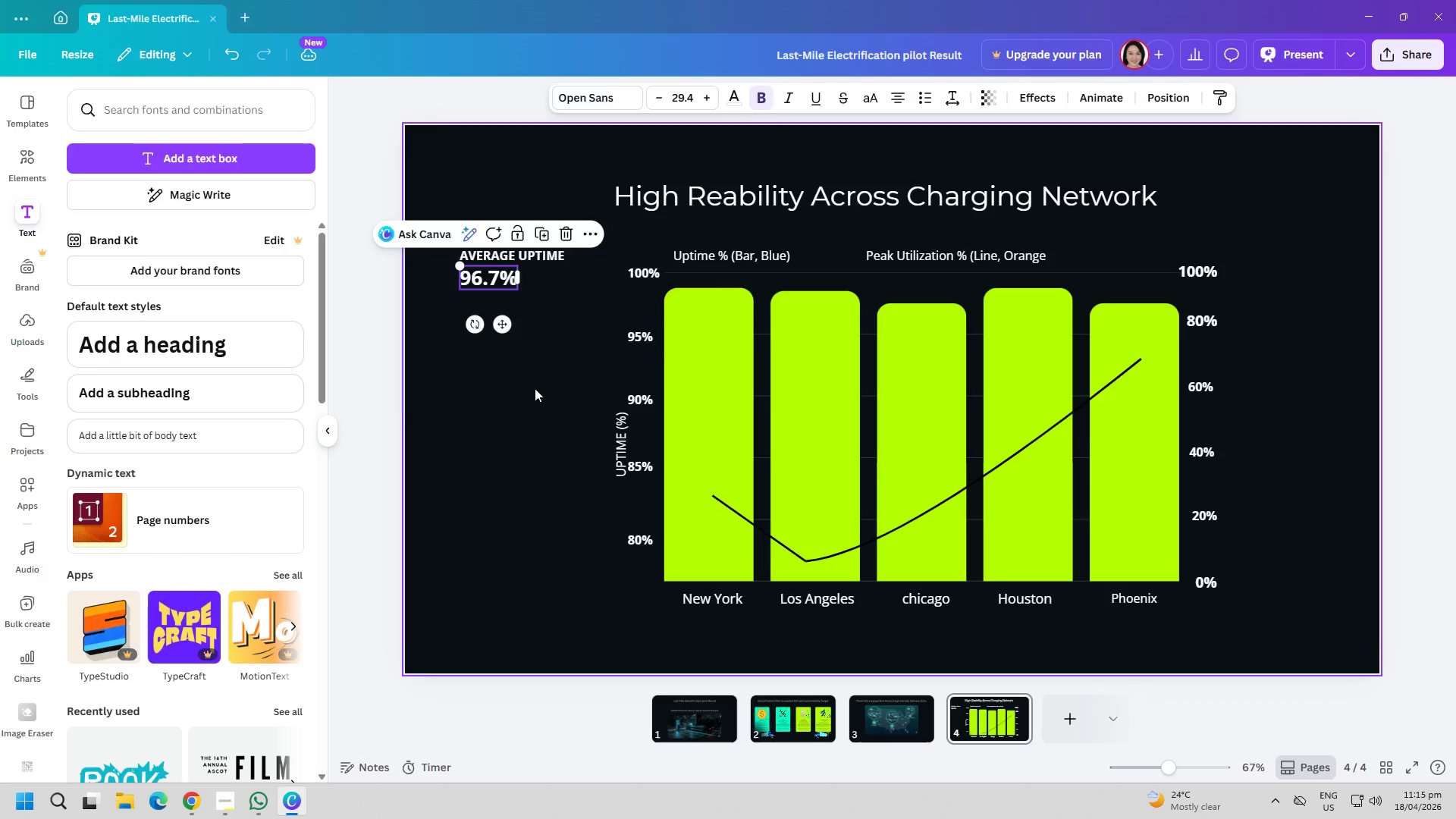 
left_click([535, 391])
 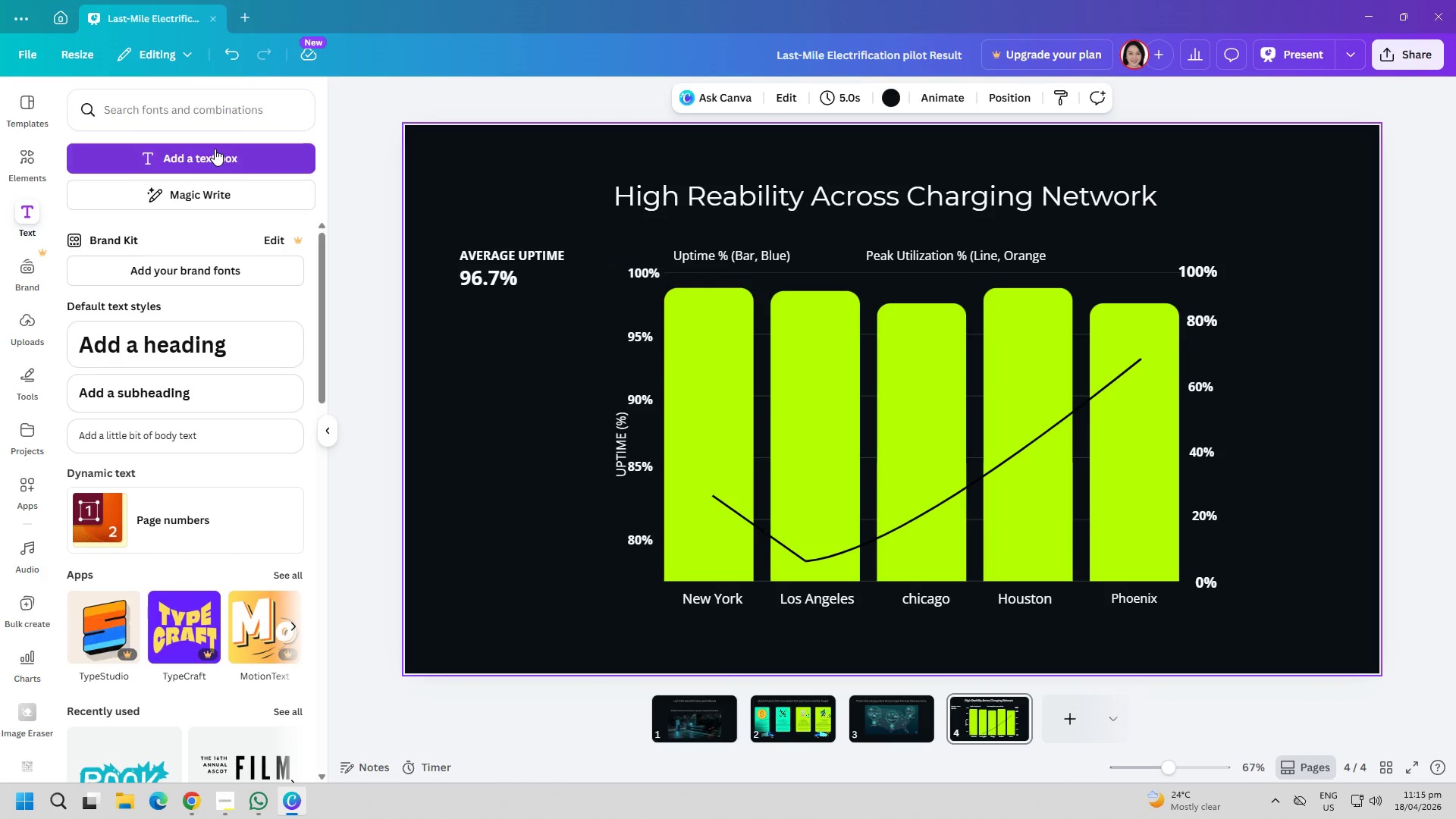 
left_click([223, 152])
 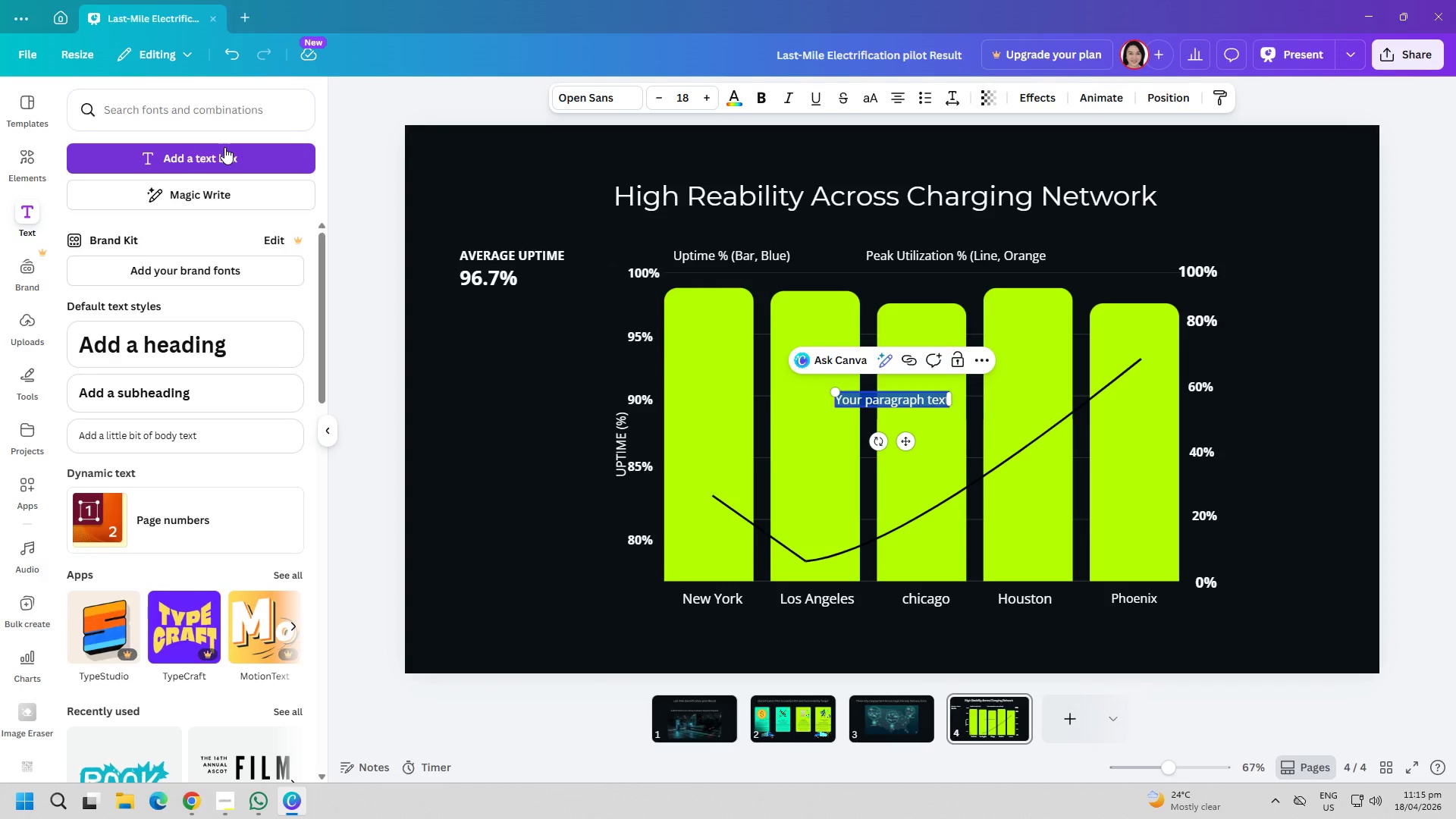 
type(ab)
key(Backspace)
key(Backspace)
type(ABG)
key(Backspace)
key(Backspace)
type(VG CHARGING SESSION)
 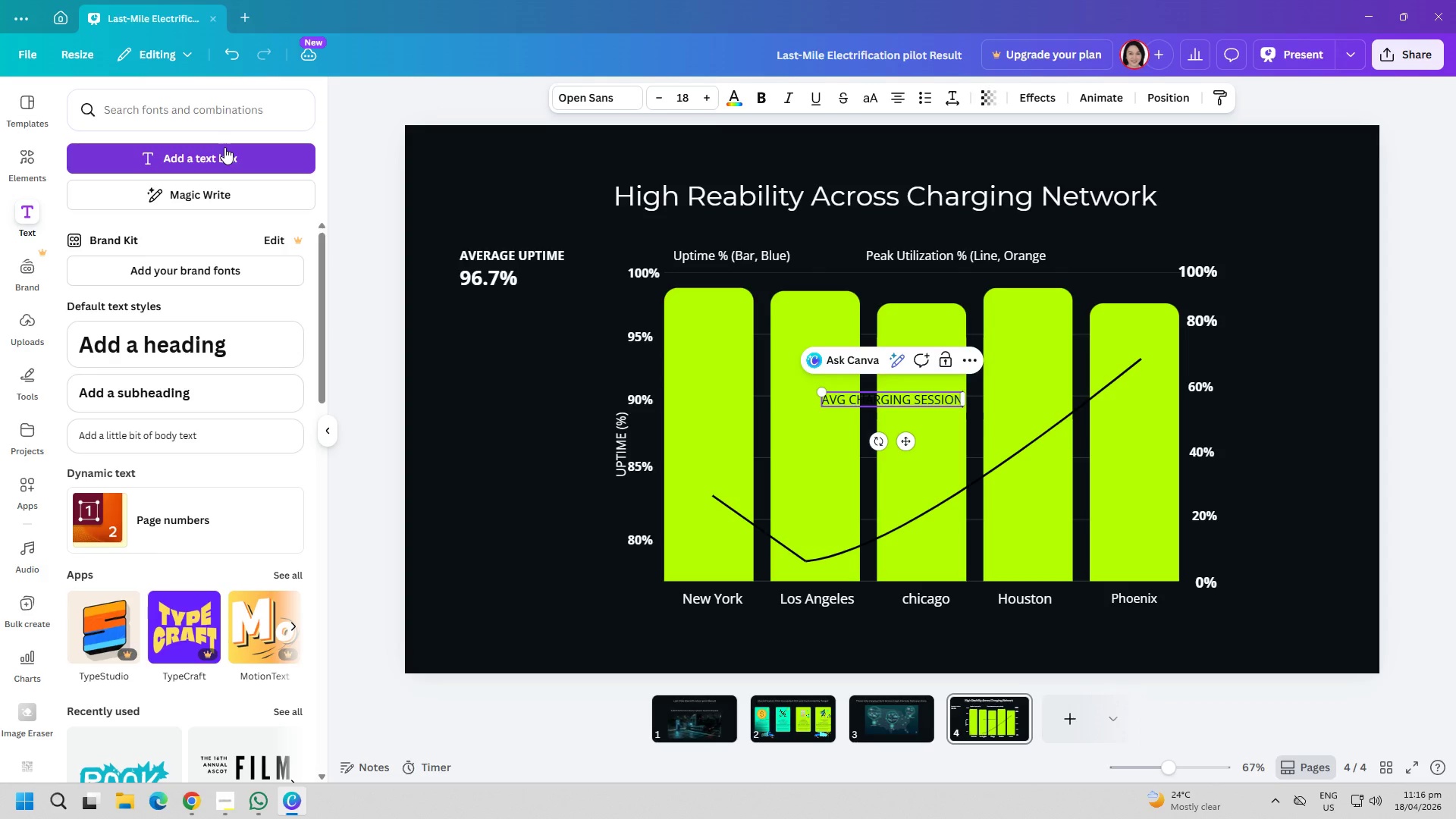 
key(Control+ControlLeft)
 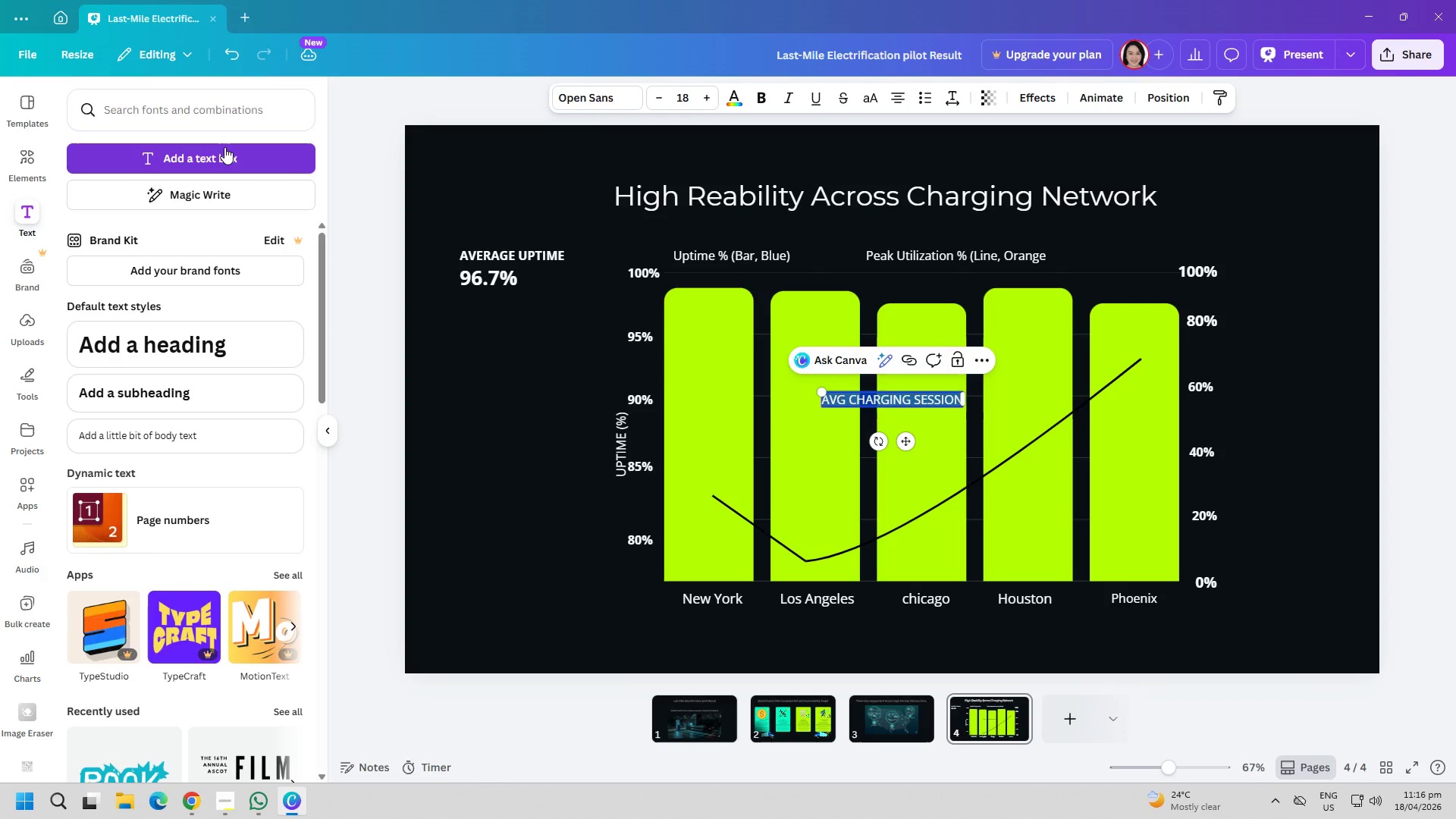 
key(Control+A)
 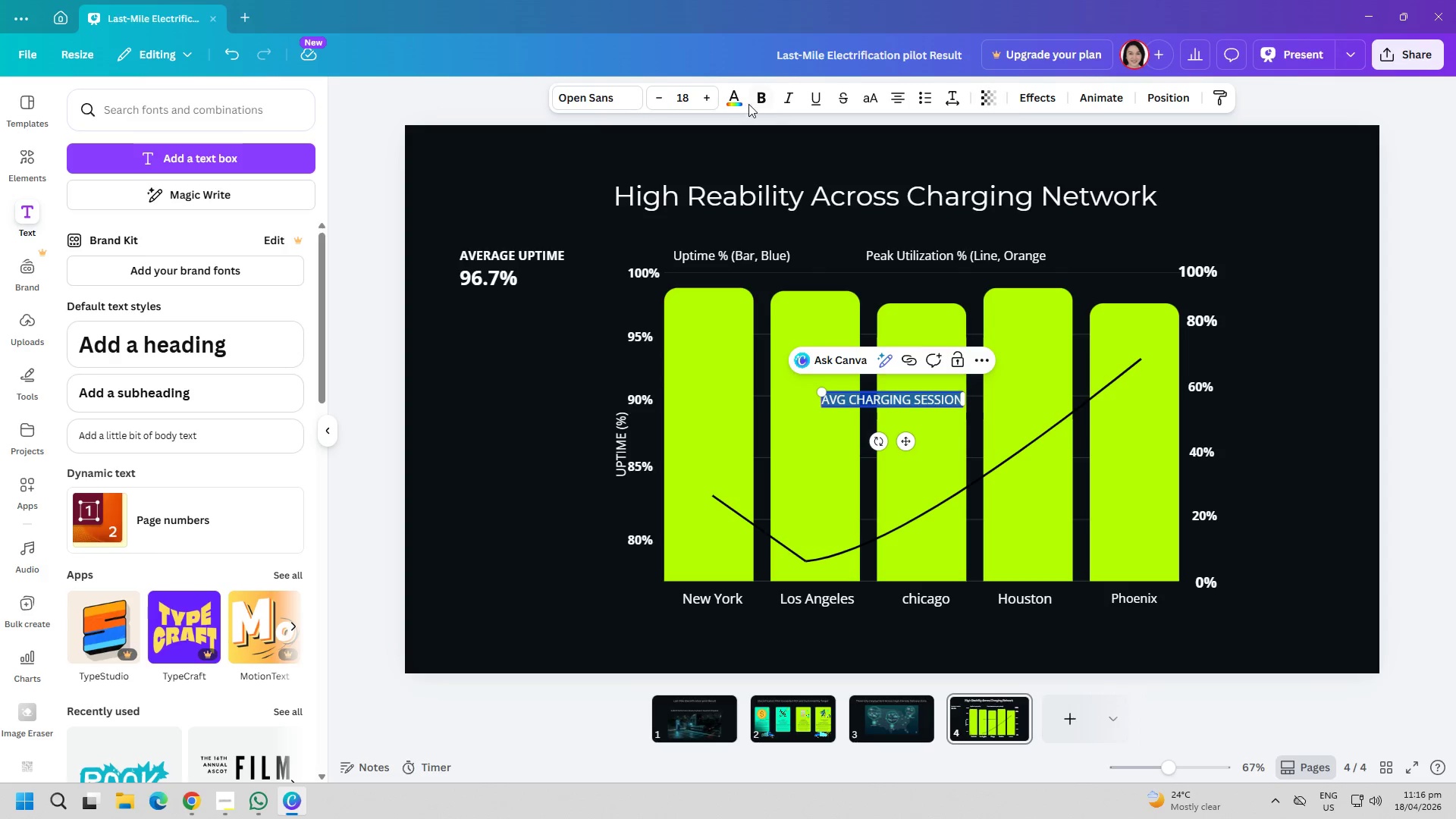 
left_click([762, 99])
 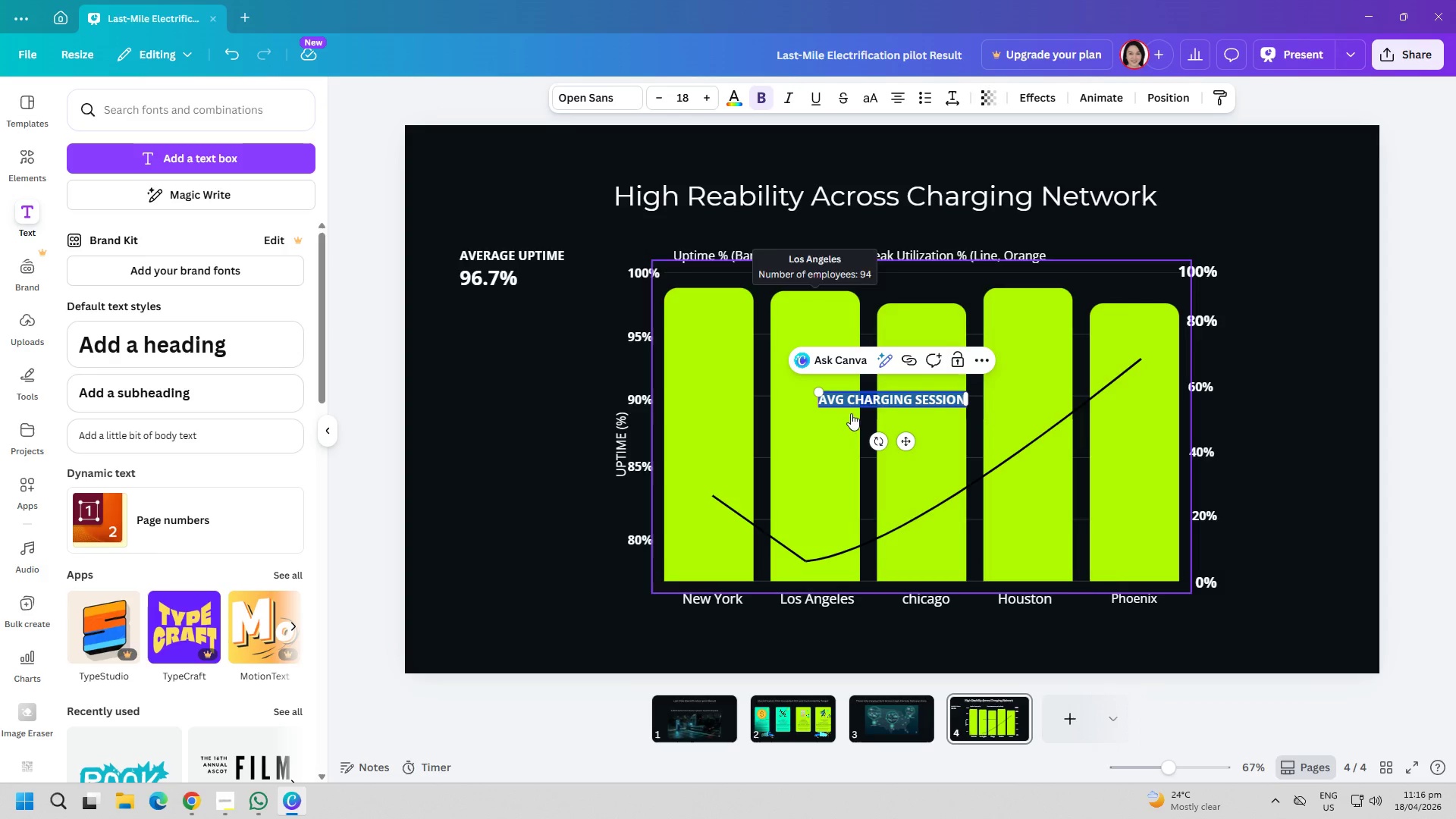 
left_click([512, 422])
 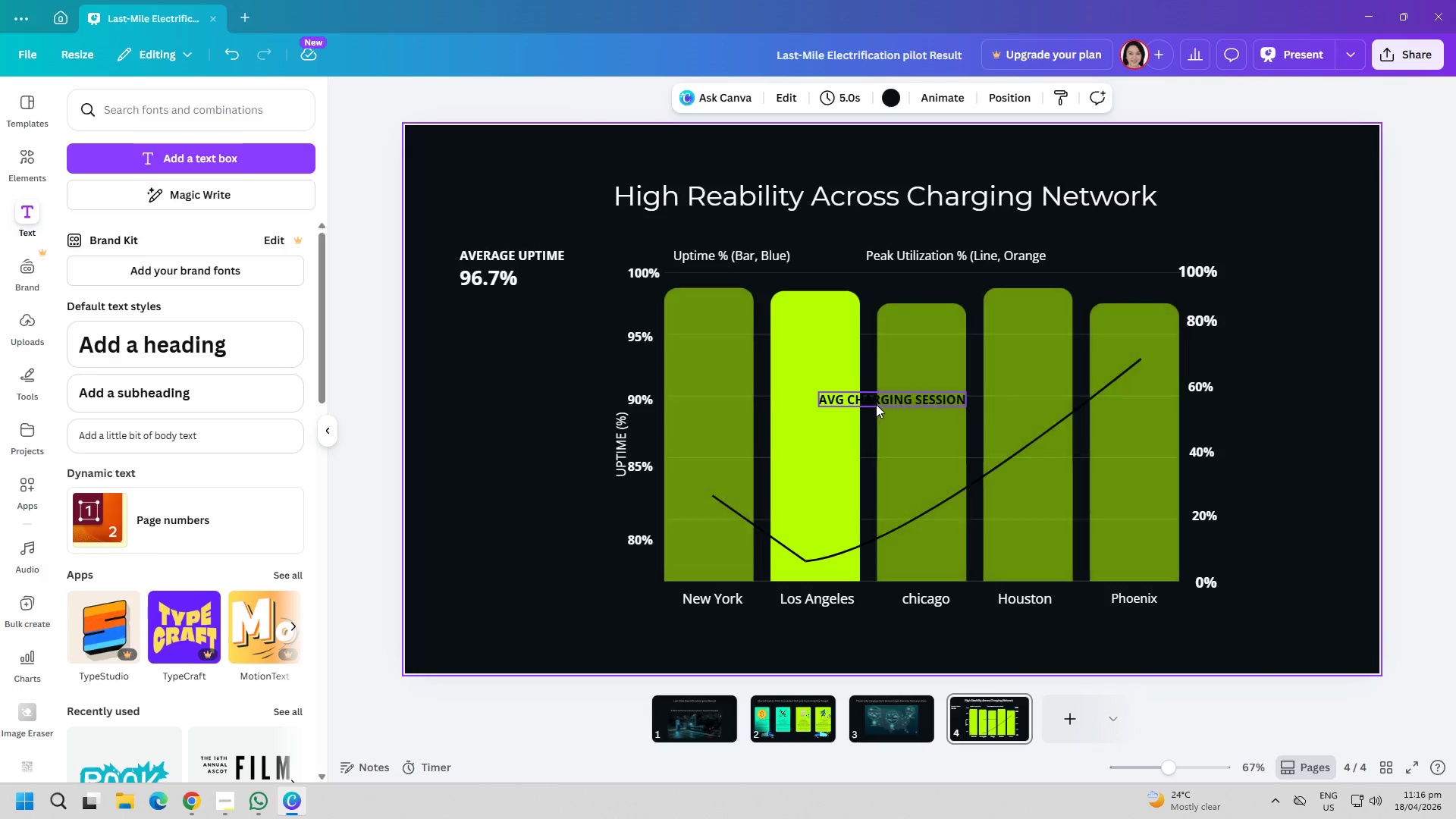 
double_click([876, 404])
 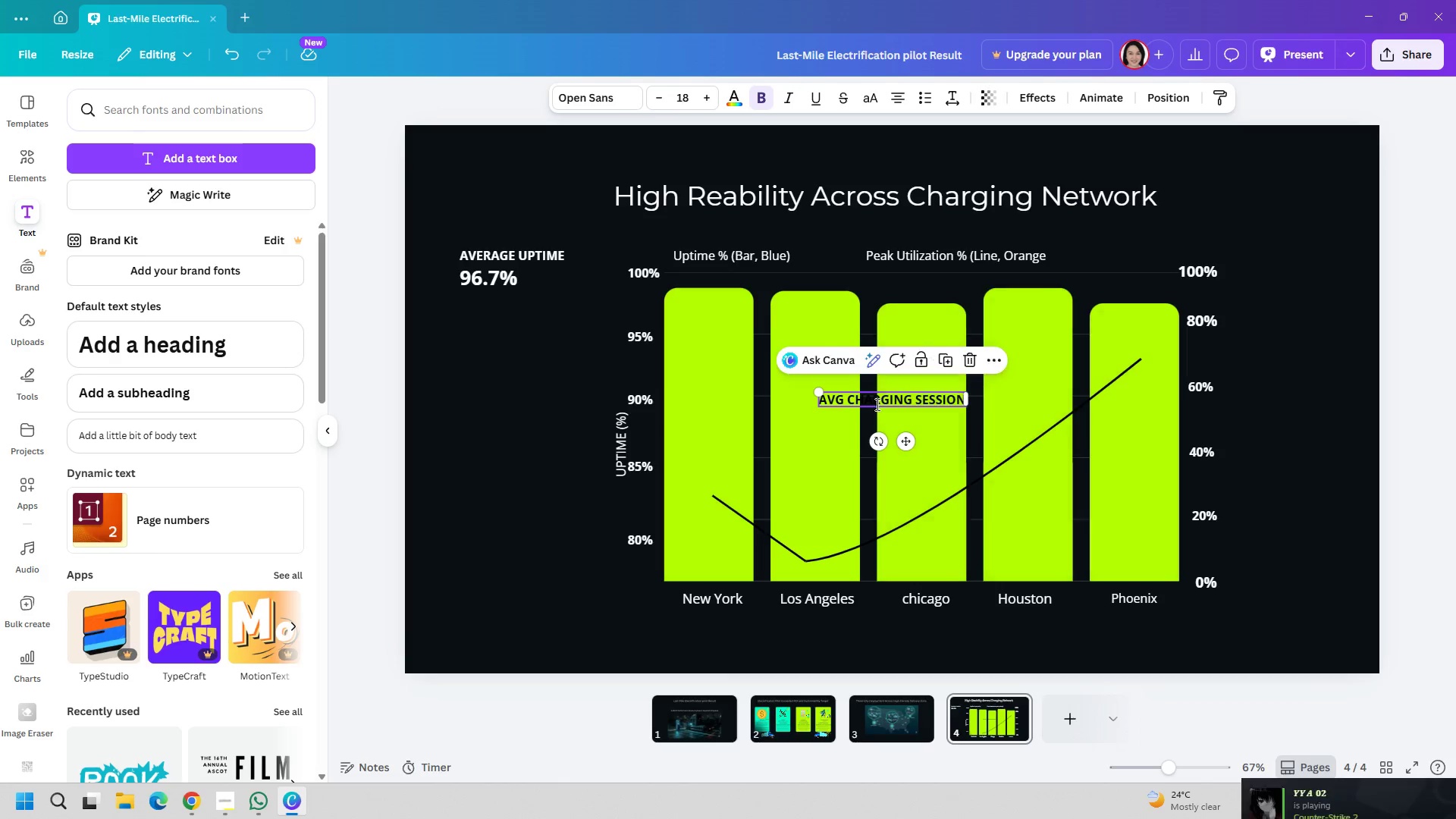 
triple_click([876, 404])
 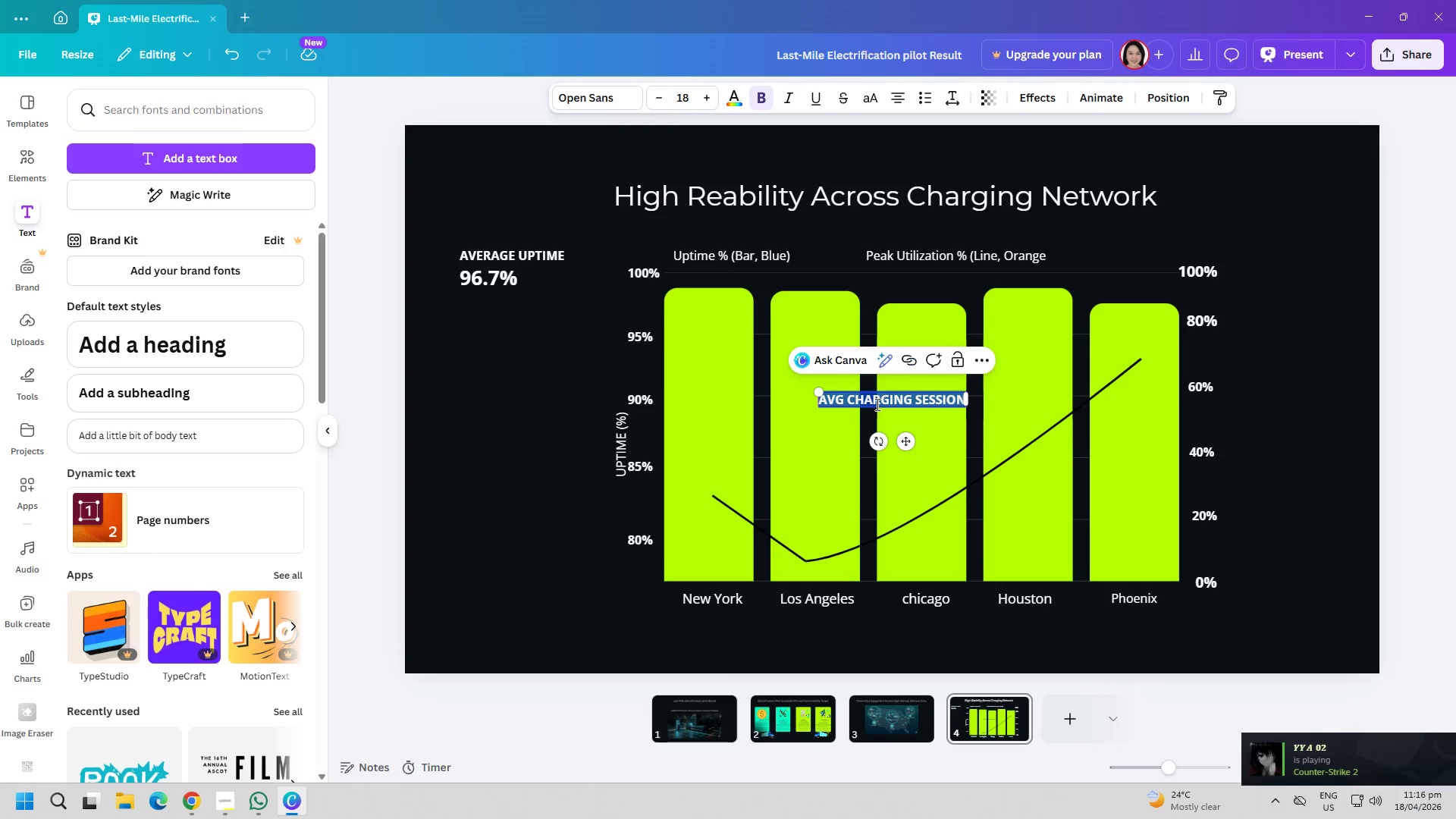 
triple_click([876, 404])
 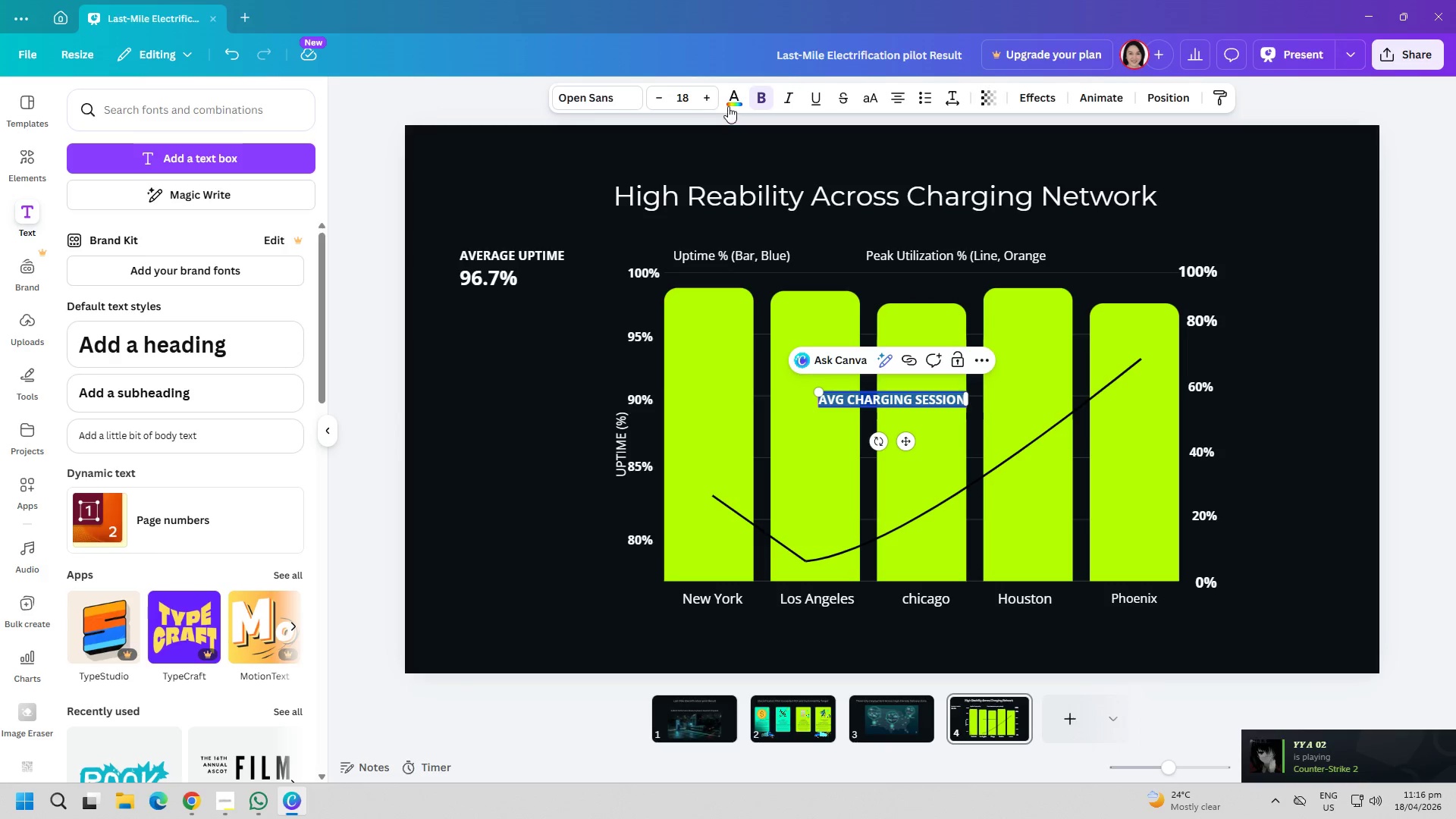 
left_click([726, 101])
 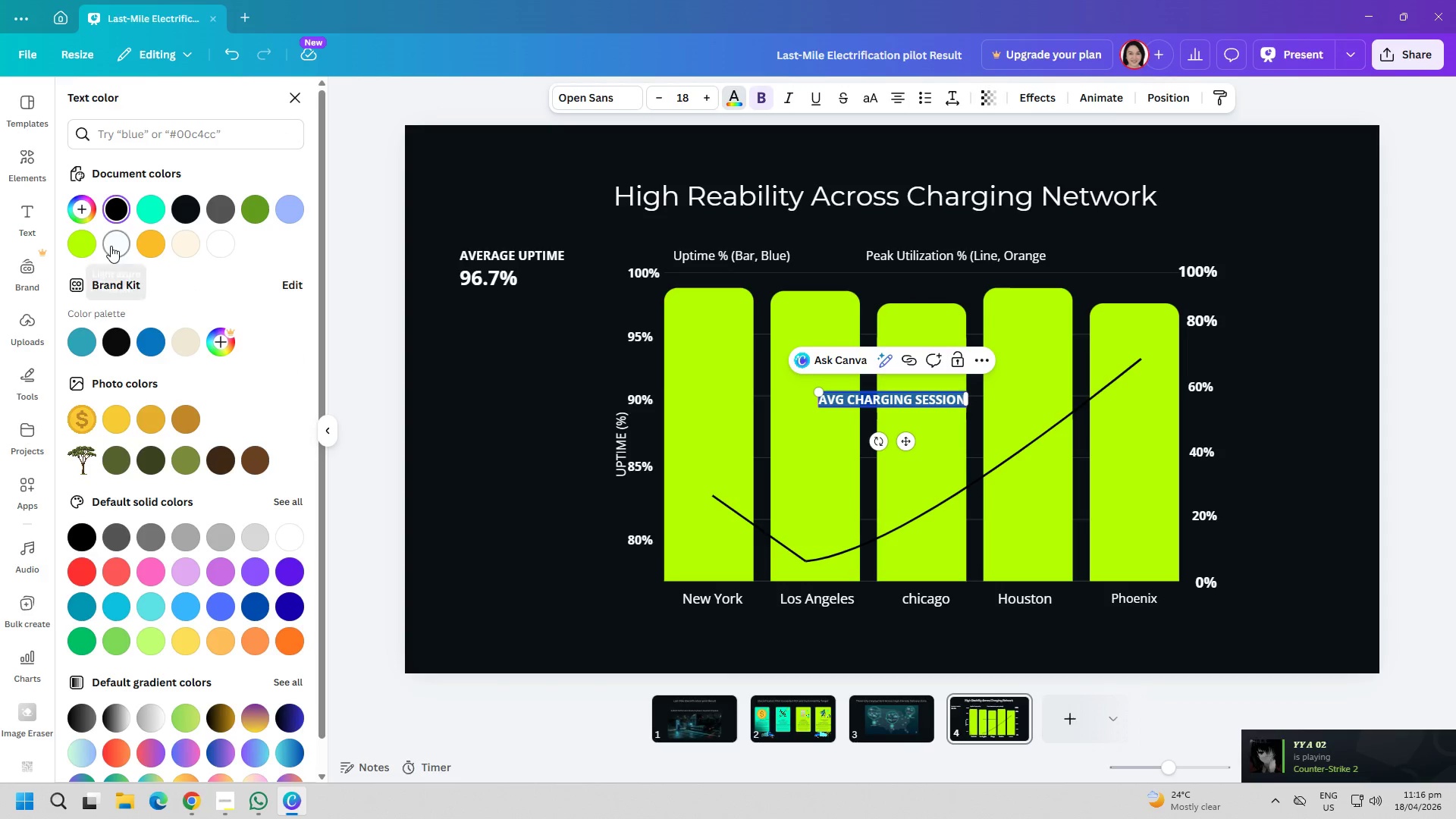 
double_click([438, 429])
 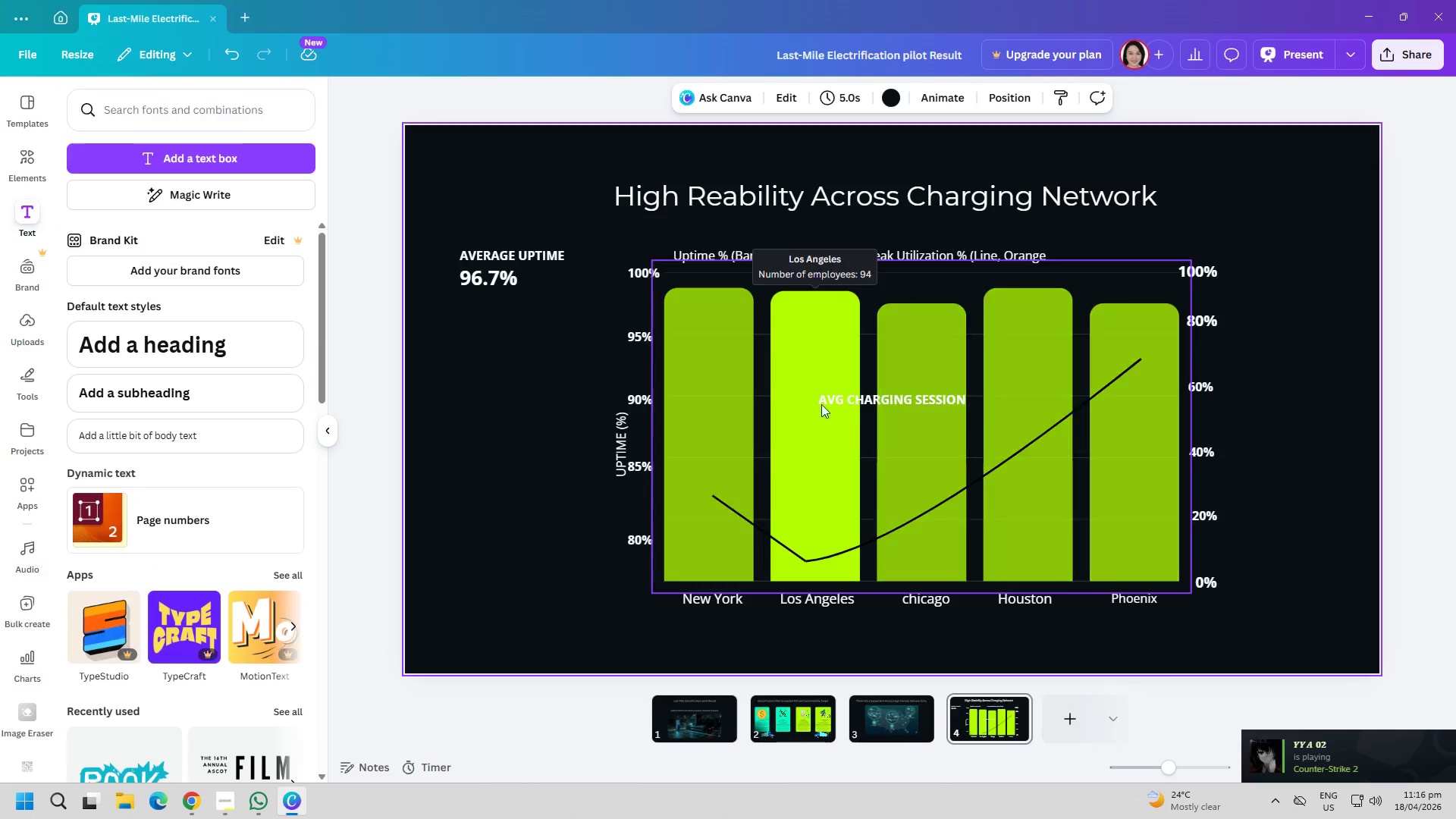 
left_click_drag(start_coordinate=[855, 401], to_coordinate=[496, 340])
 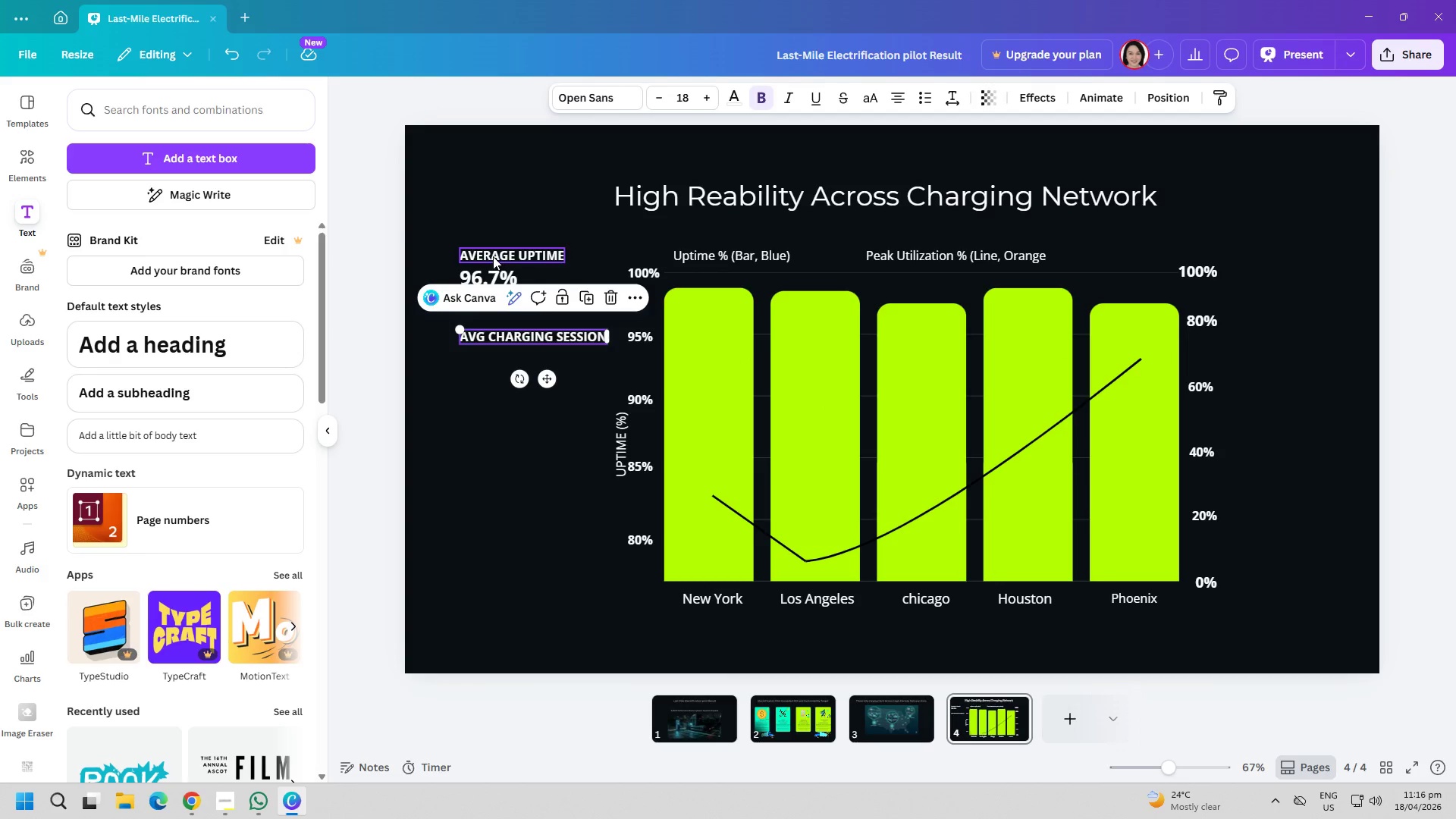 
left_click([493, 256])
 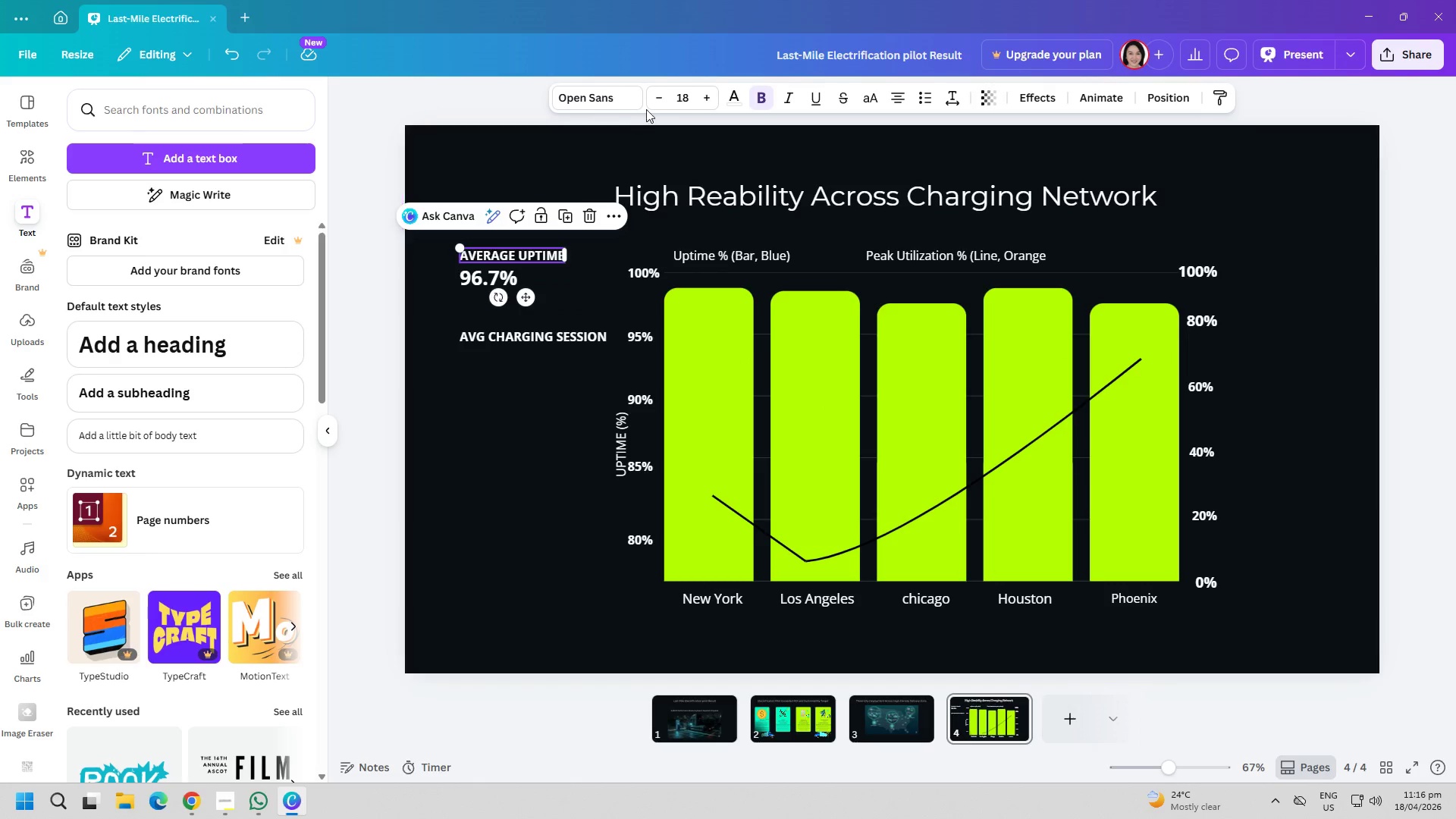 
left_click([664, 96])
 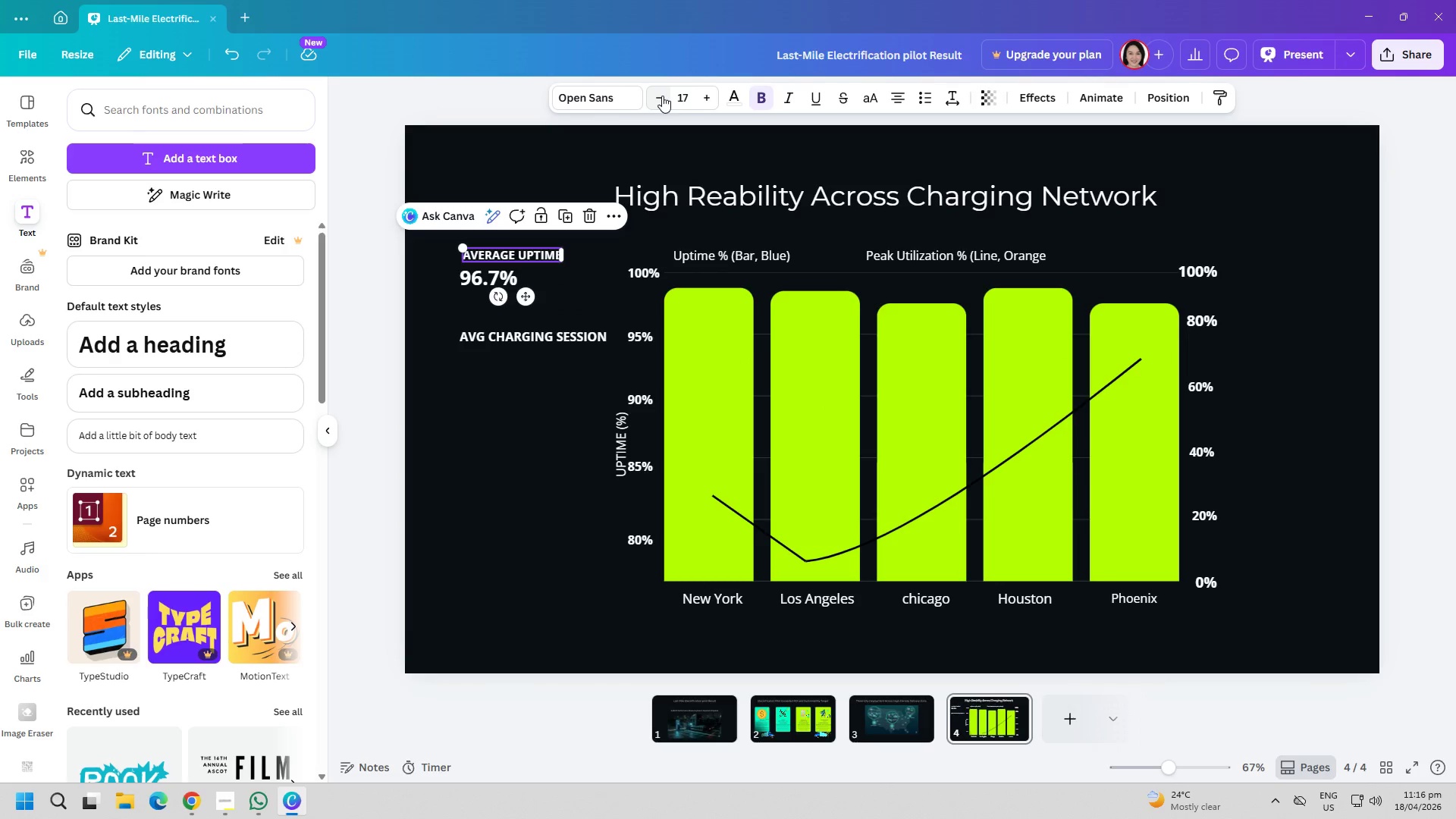 
left_click([662, 96])
 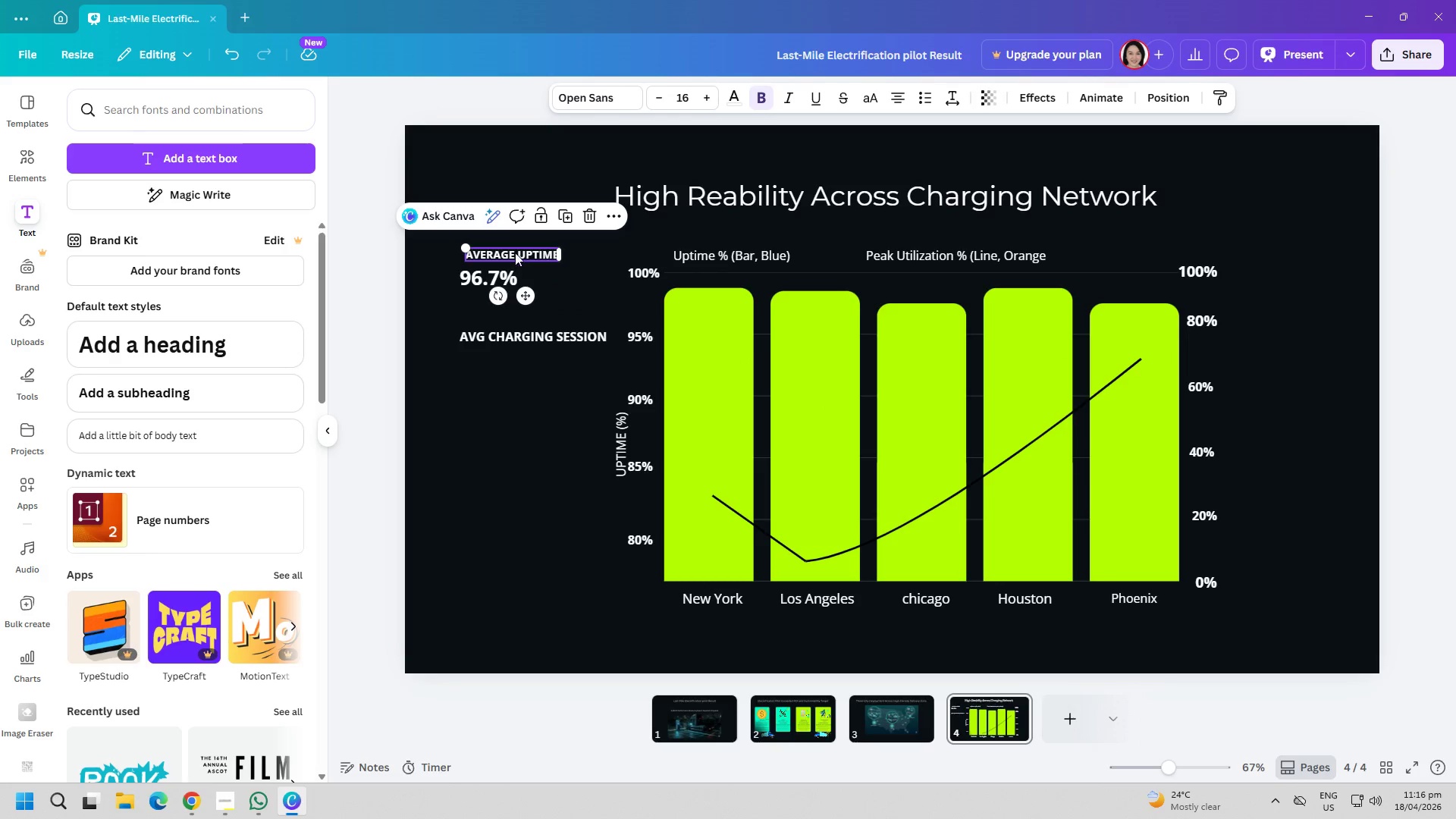 
left_click([612, 297])
 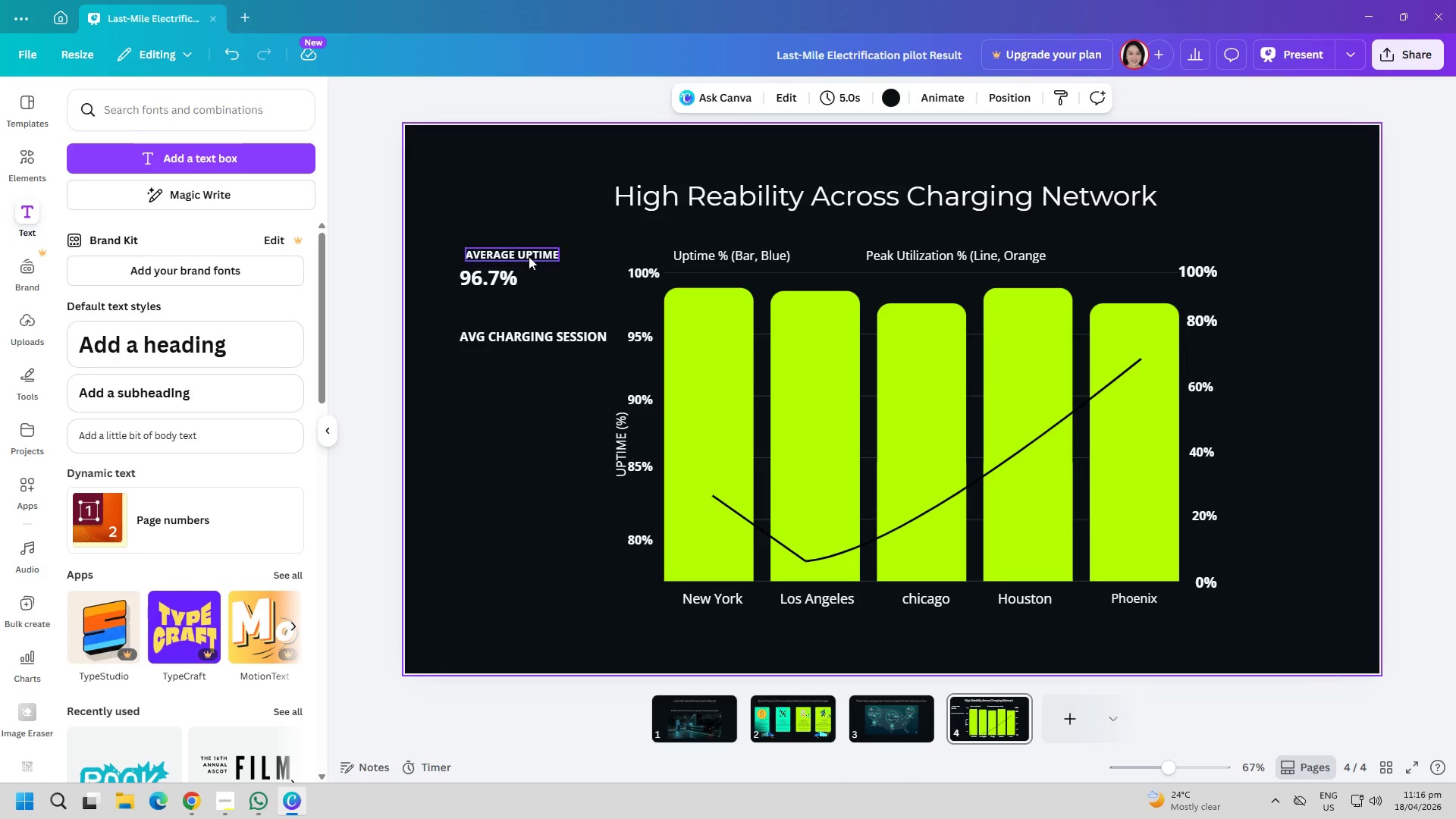 
left_click_drag(start_coordinate=[529, 256], to_coordinate=[523, 256])
 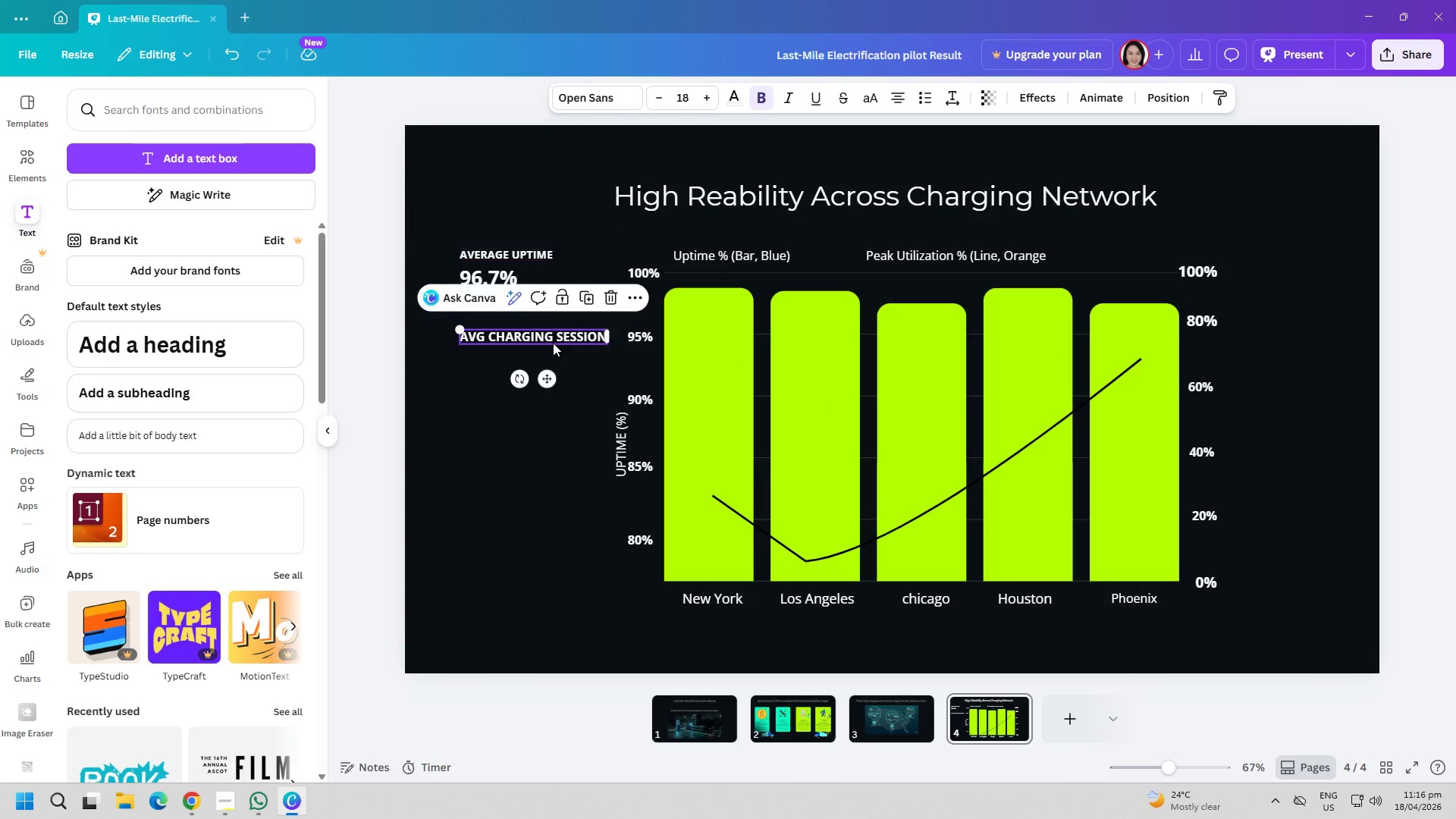 
double_click([553, 338])
 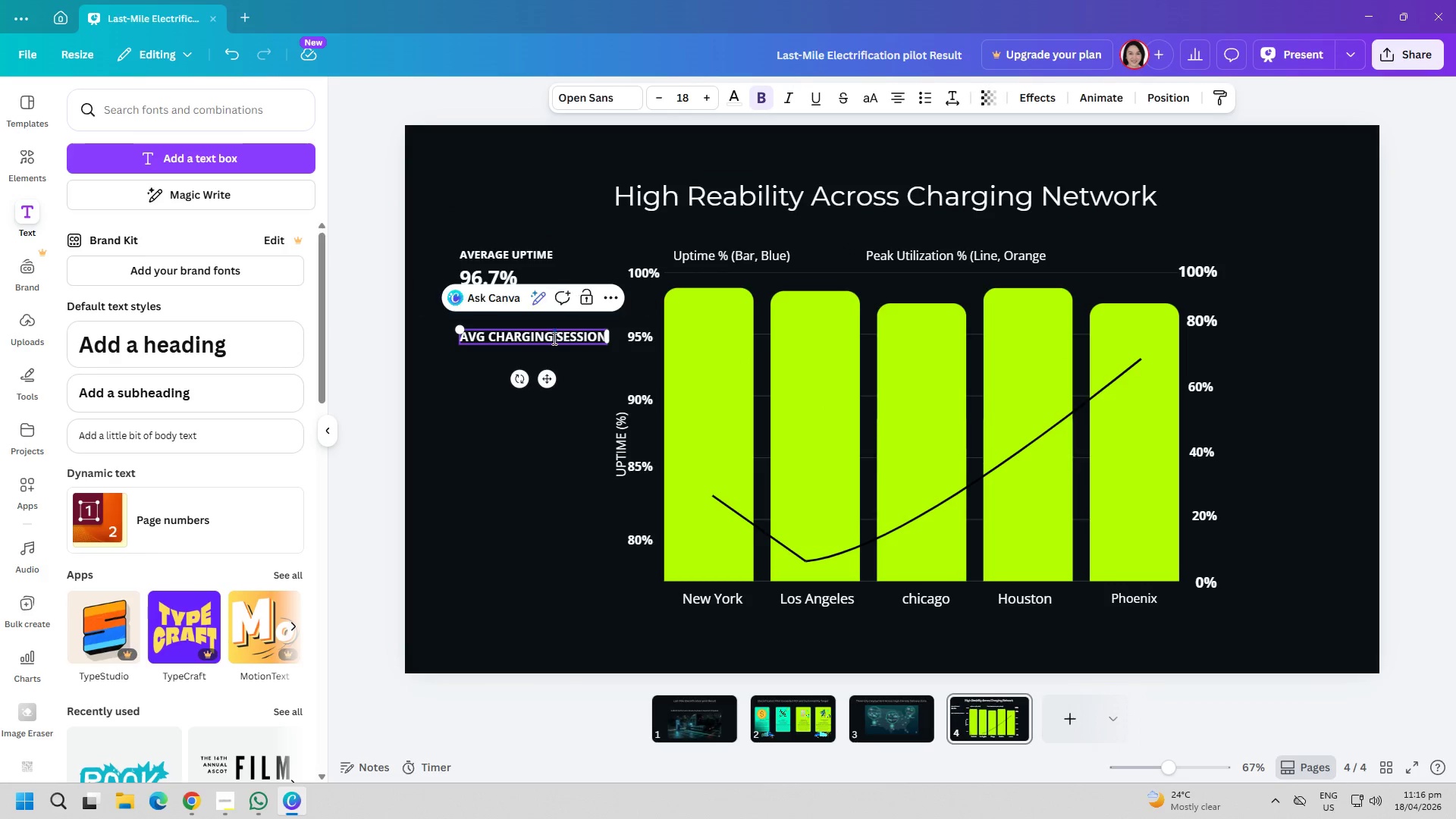 
triple_click([553, 338])
 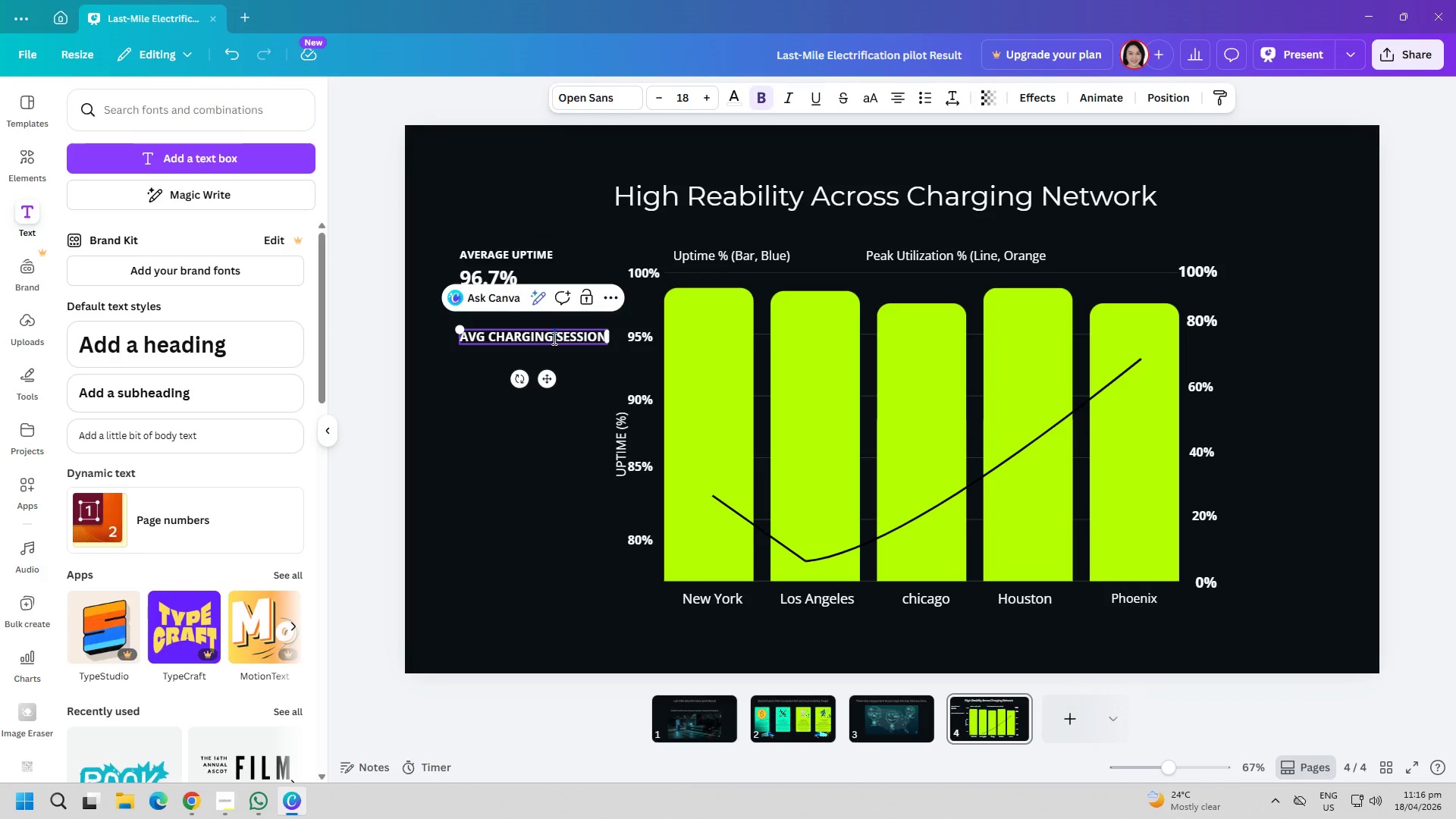 
triple_click([553, 338])
 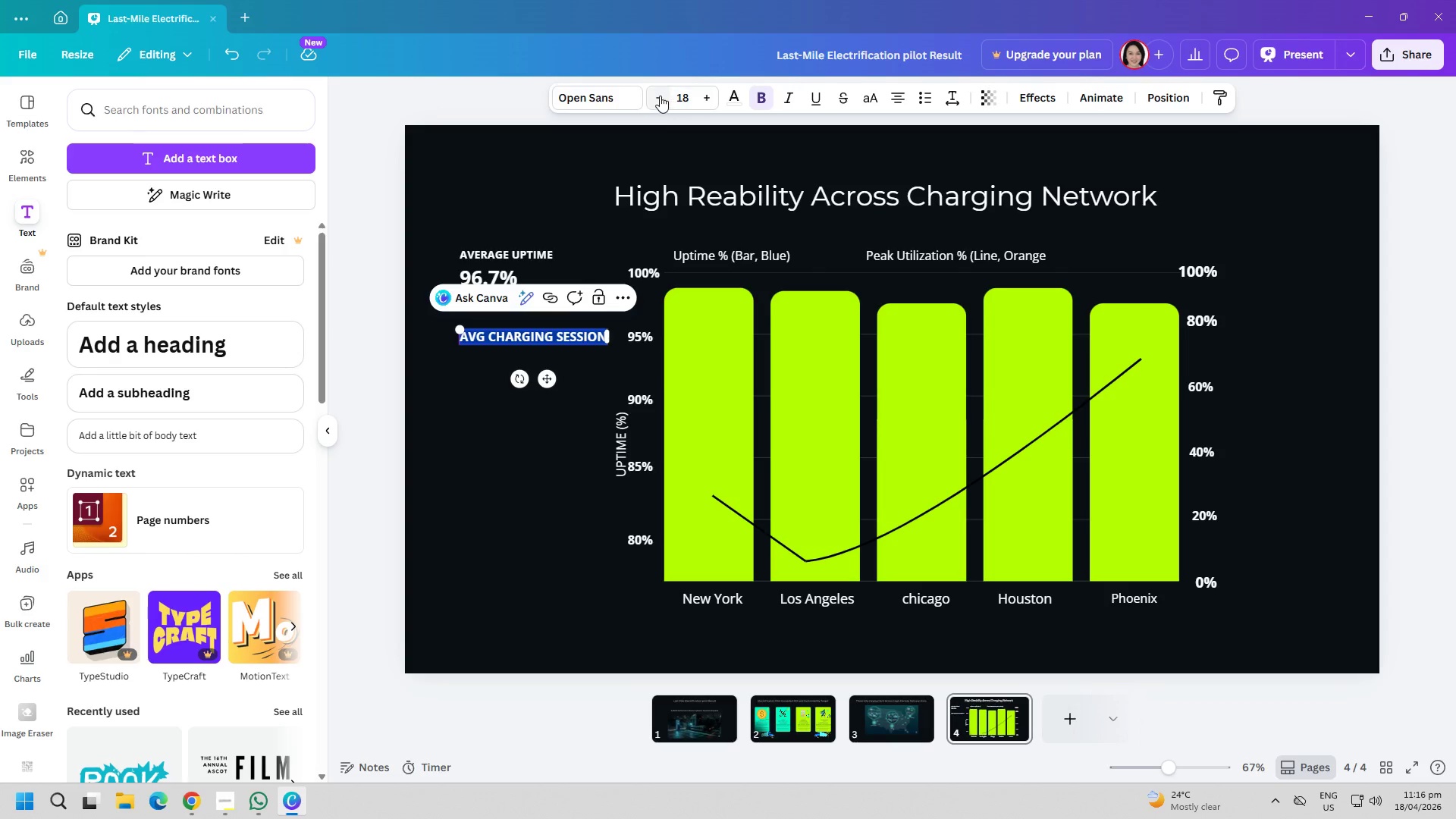 
double_click([660, 96])
 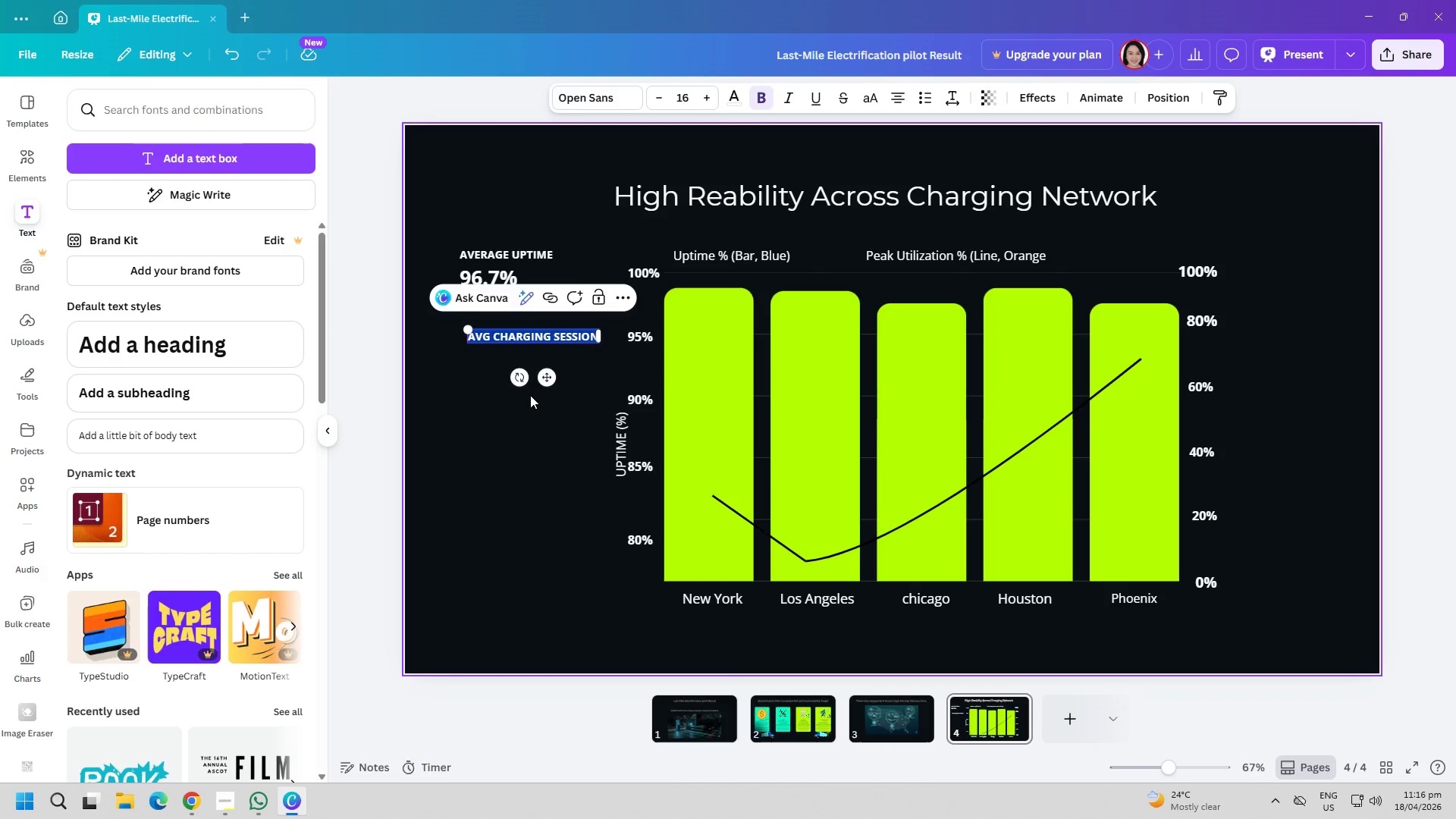 
left_click([534, 455])
 